 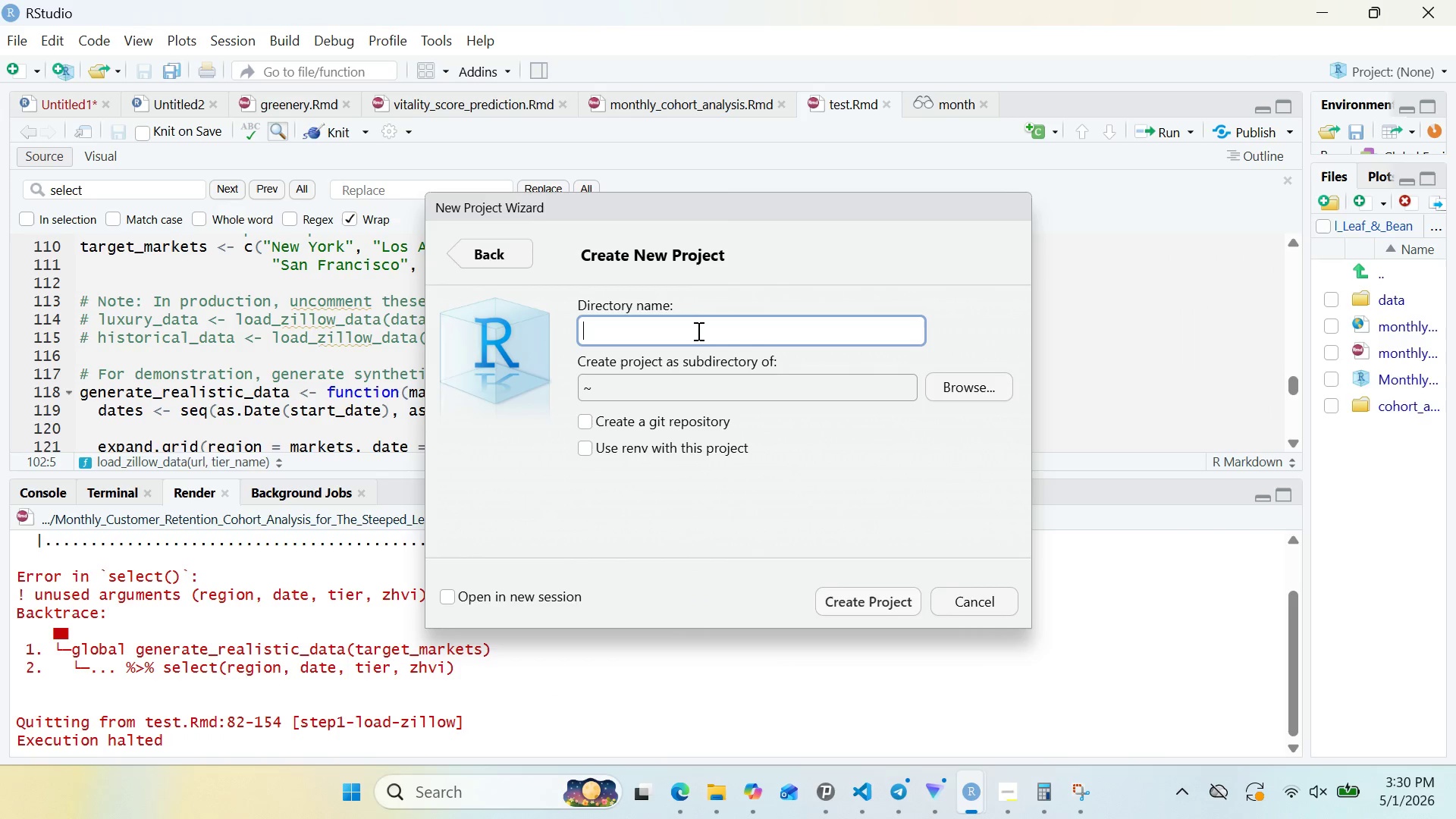 
key(Control+V)
 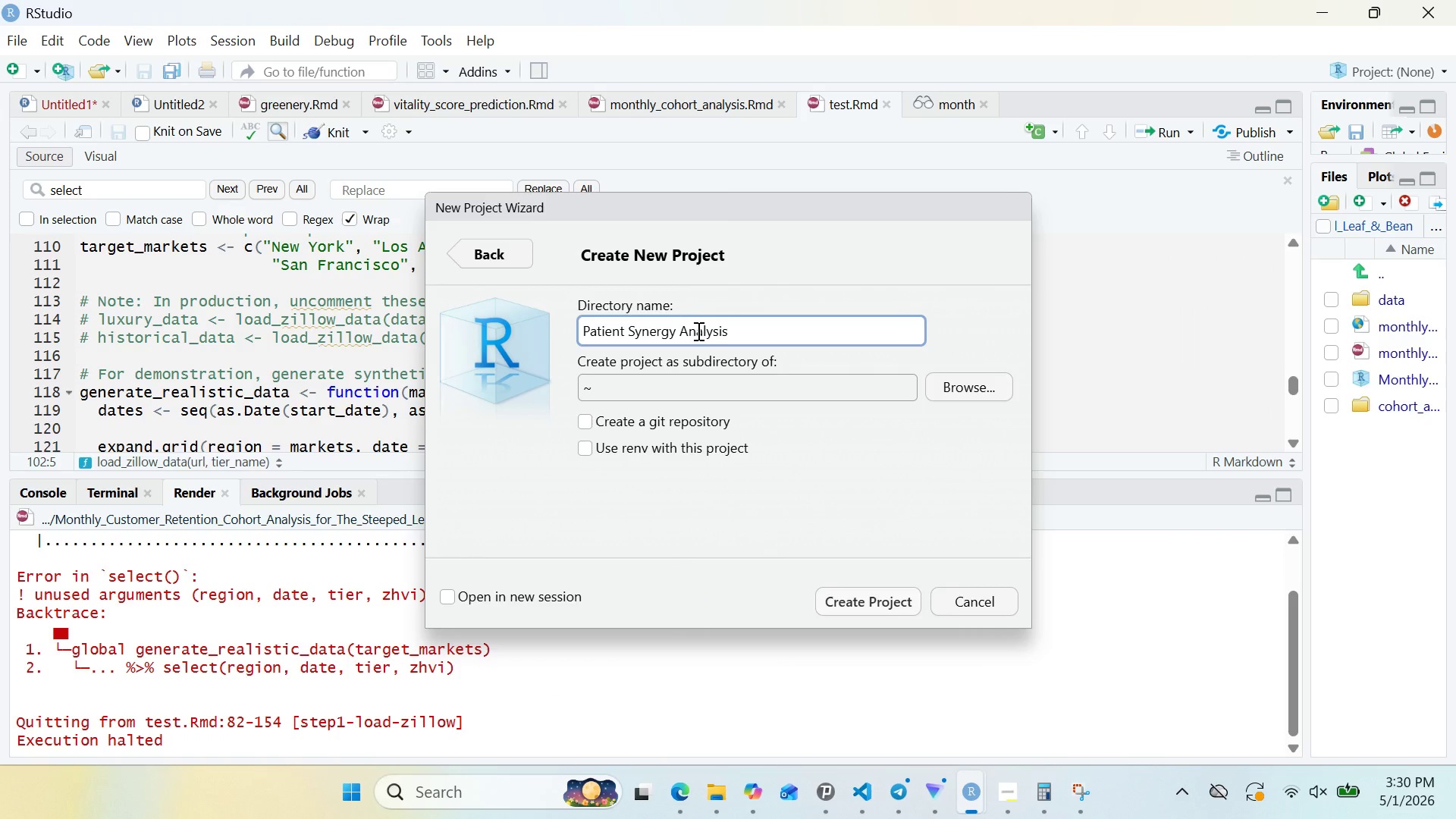 
hold_key(key=ArrowLeft, duration=0.59)
 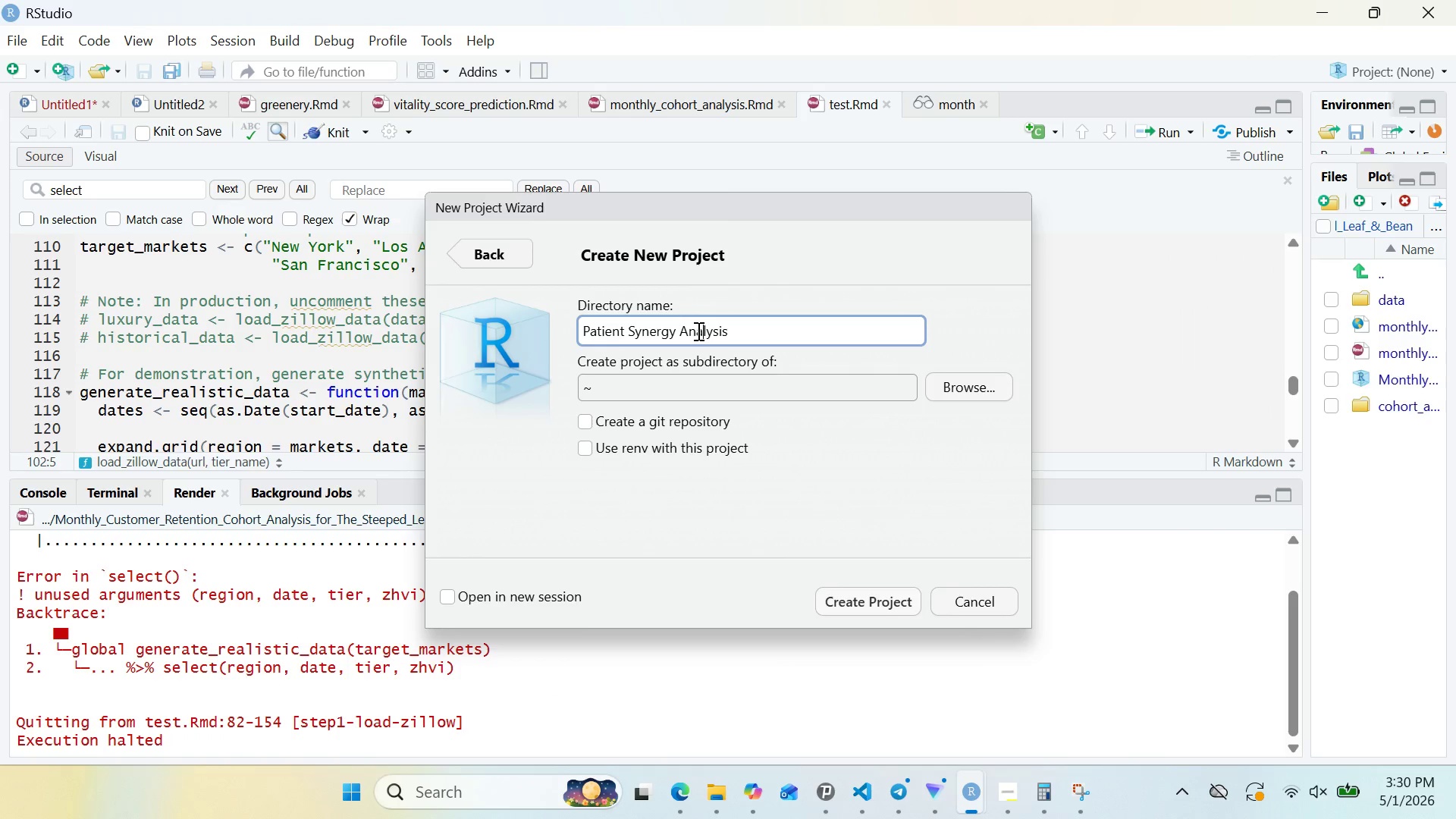 
key(ArrowLeft)
 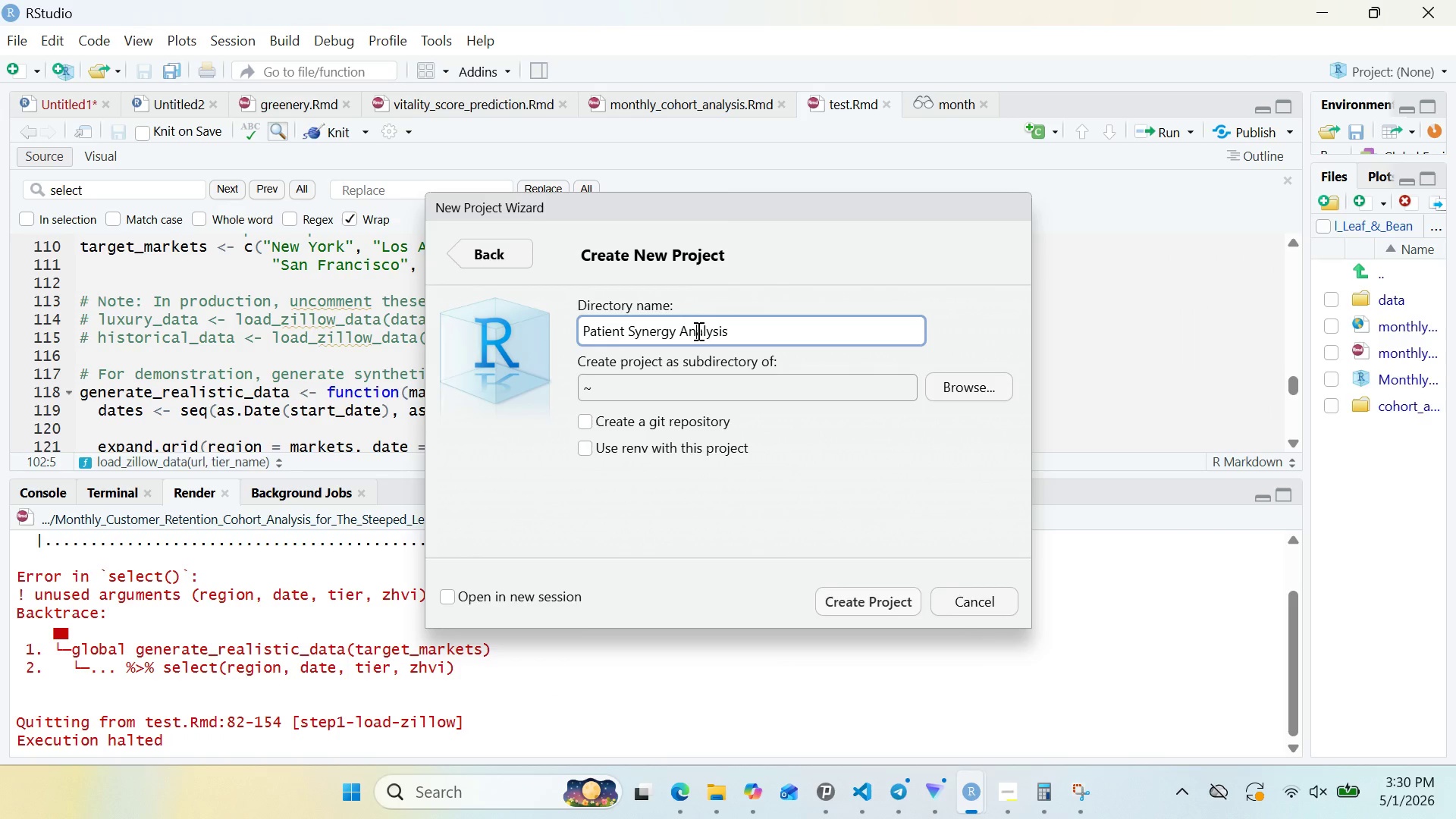 
key(ArrowLeft)
 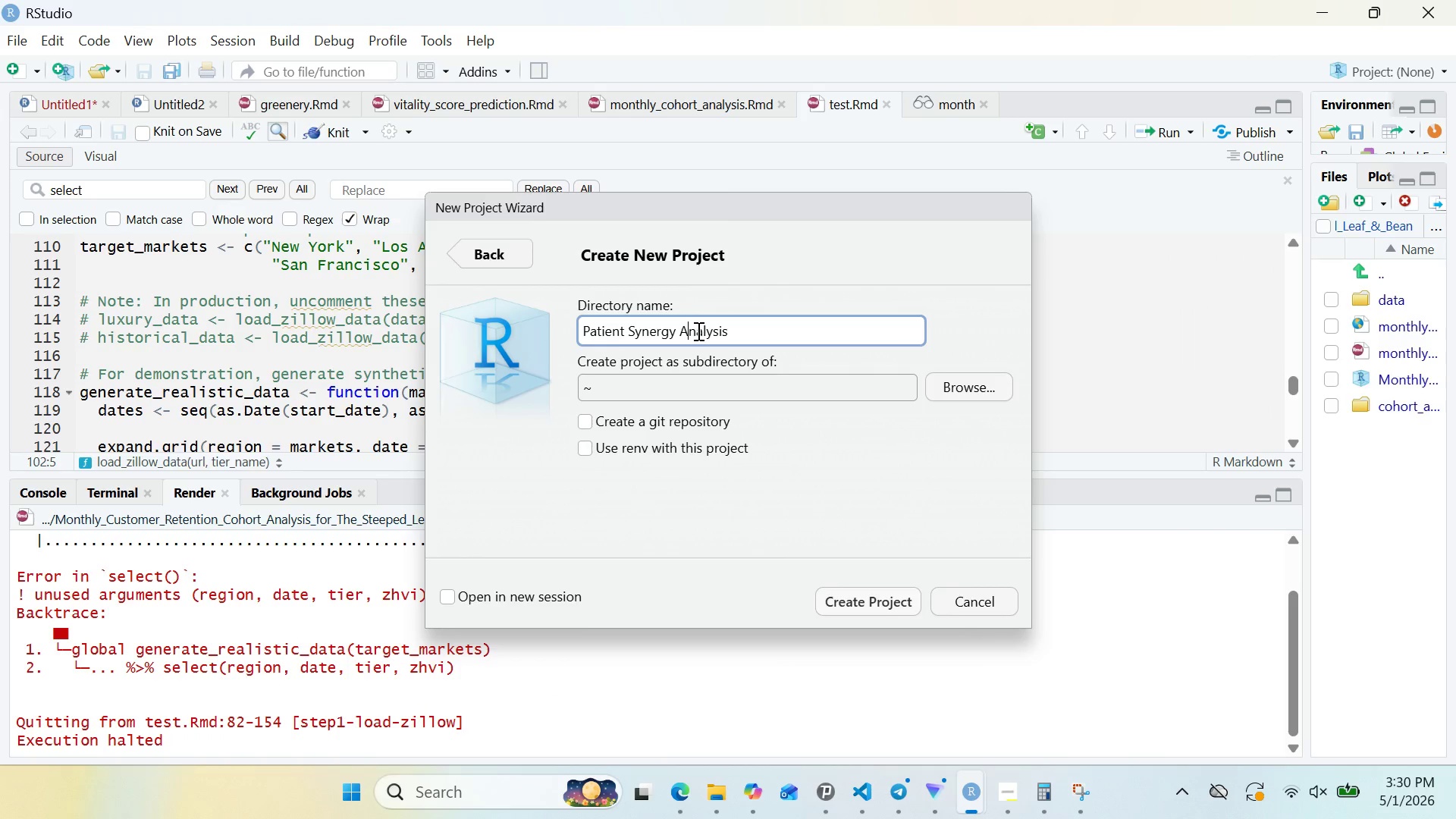 
key(ArrowLeft)
 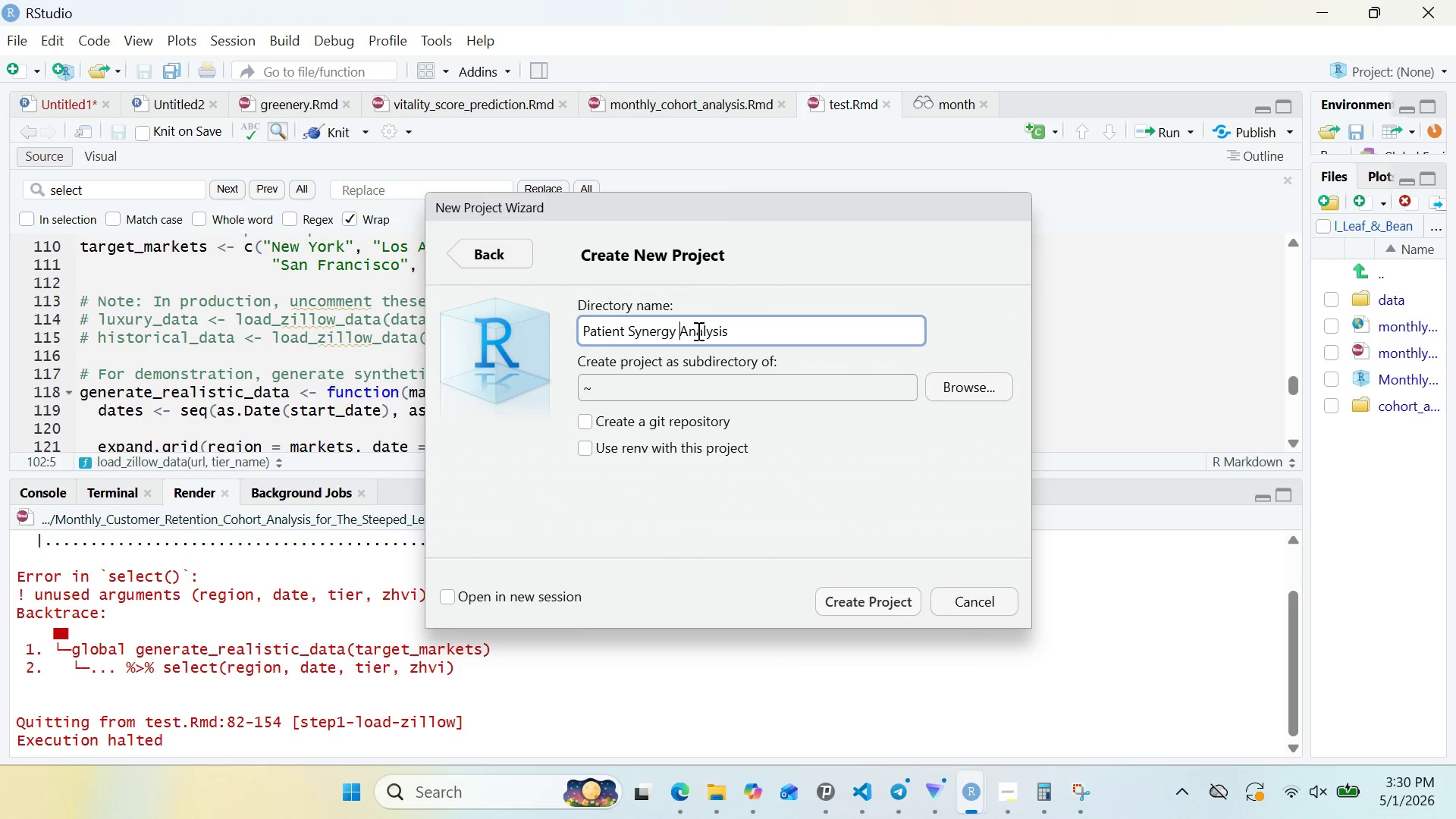 
key(ArrowLeft)
 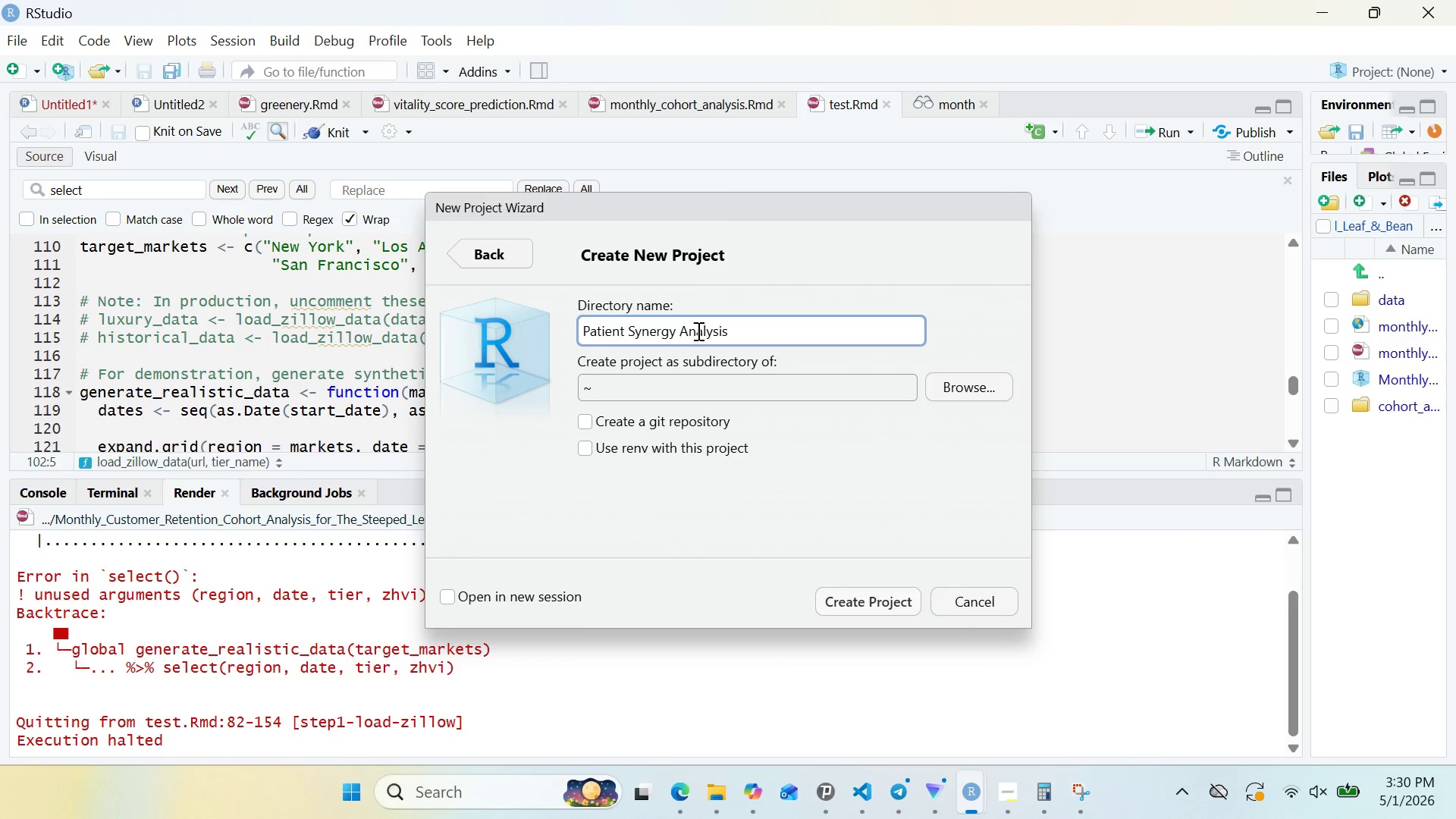 
key(Backspace)
 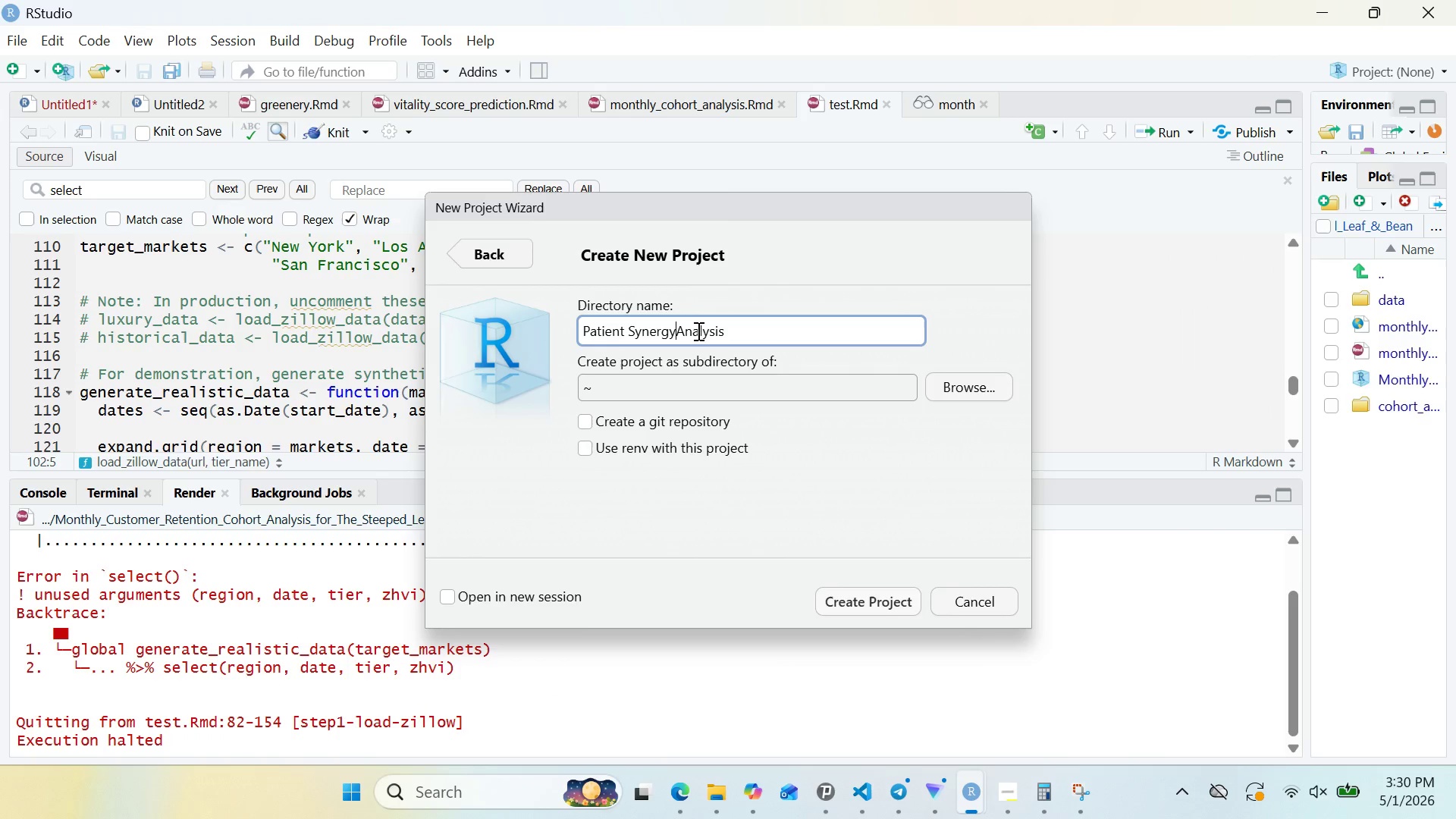 
key(Shift+Minus)
 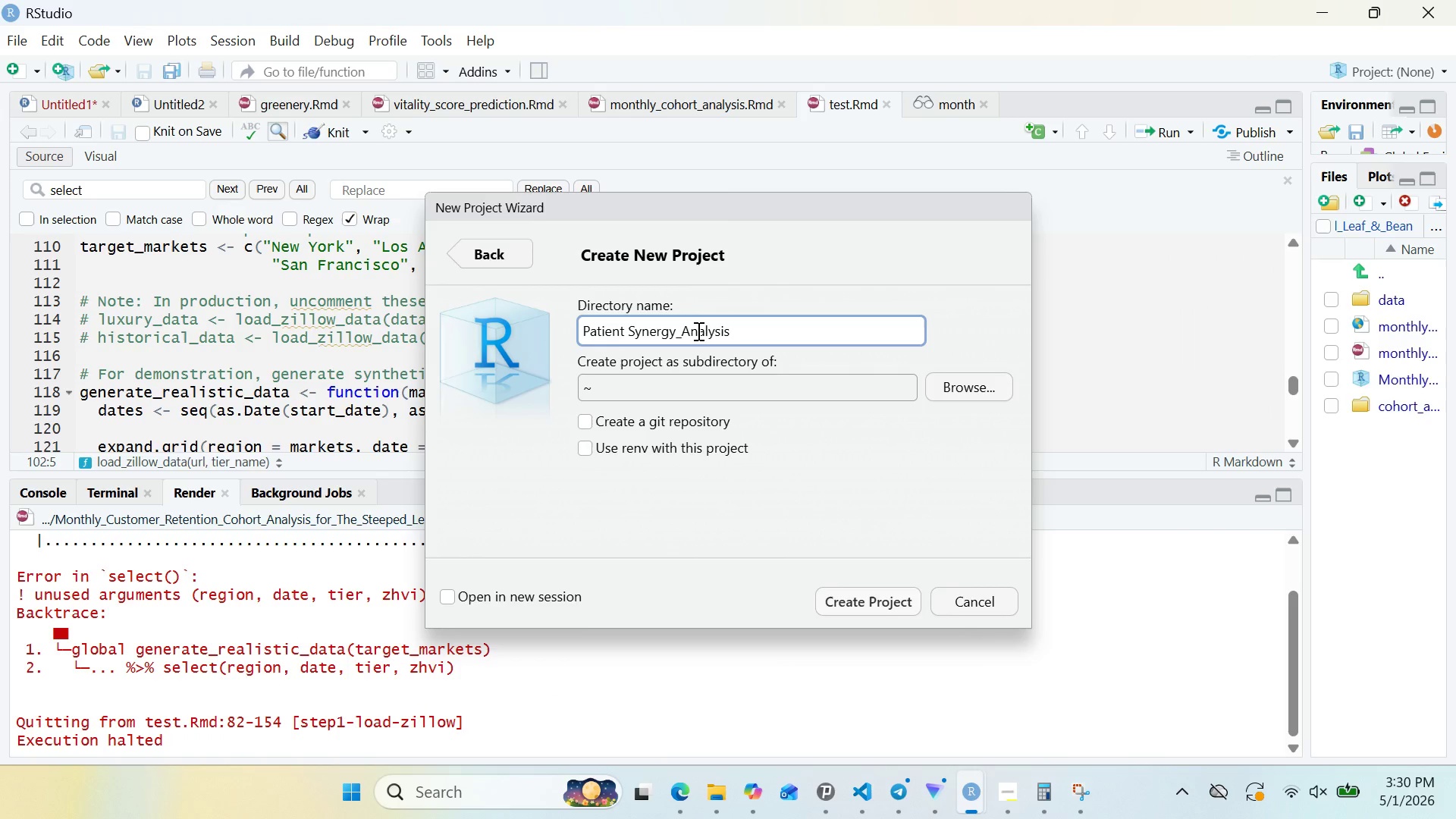 
hold_key(key=ArrowLeft, duration=0.69)
 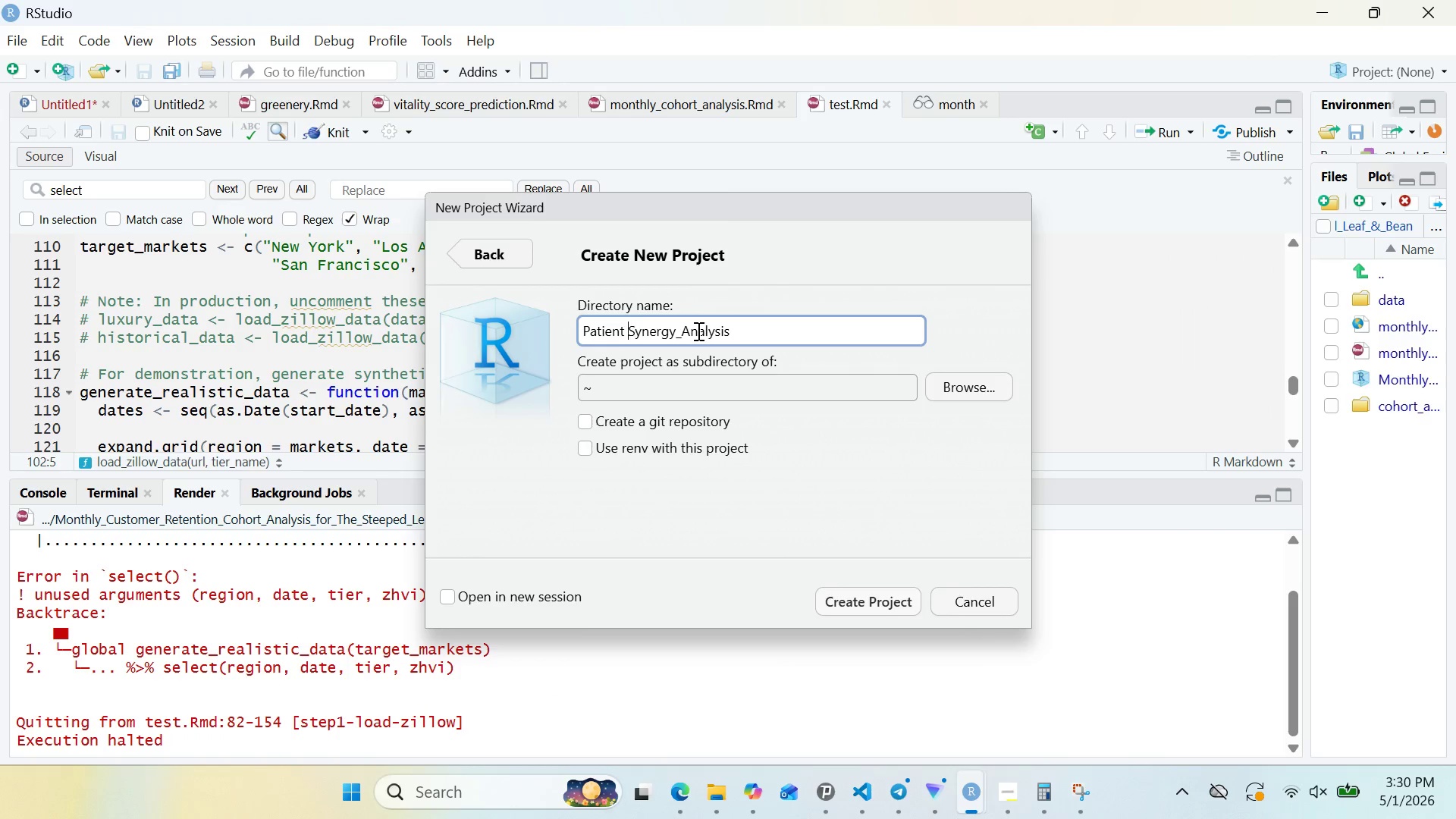 
key(ArrowLeft)
 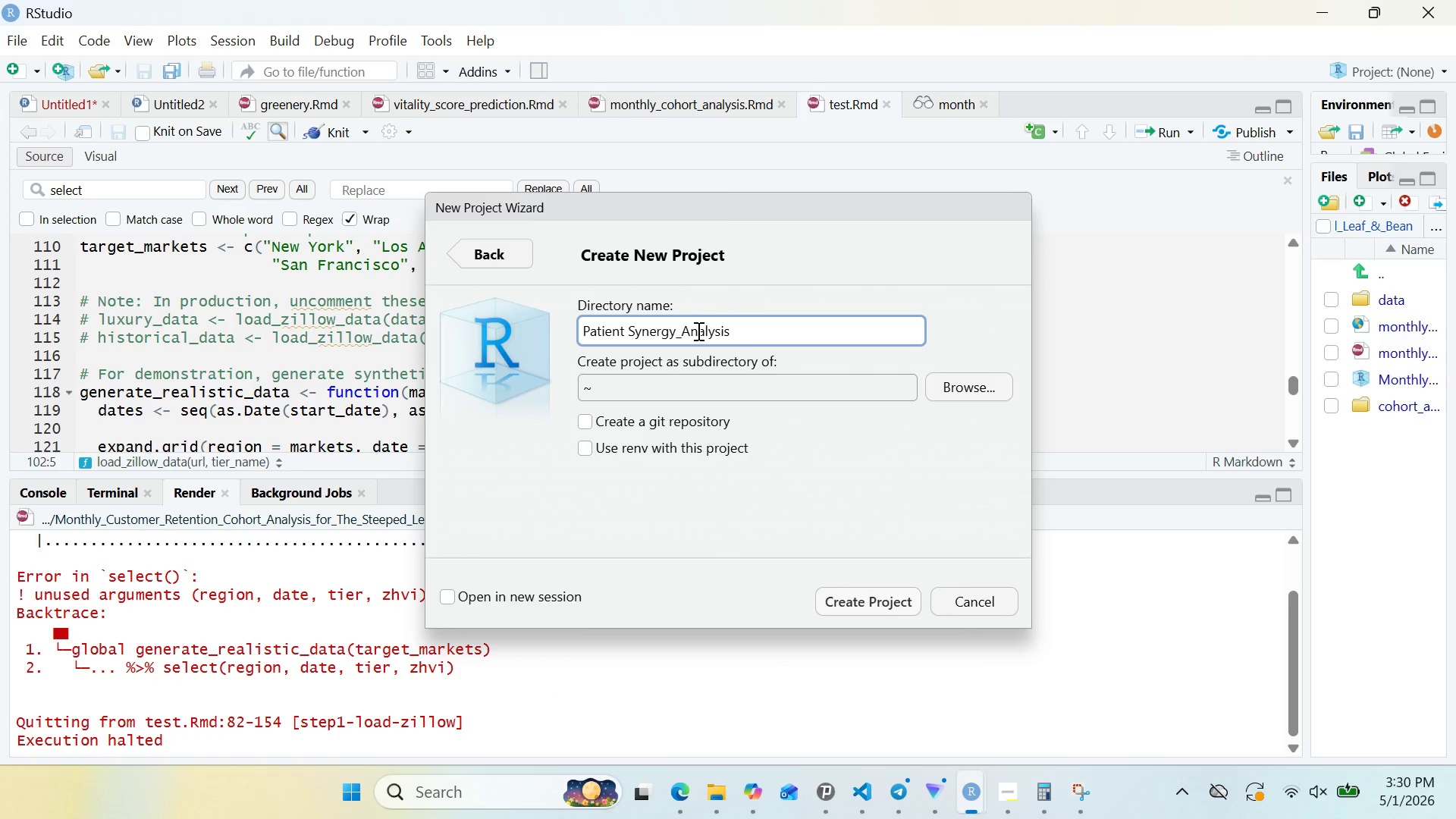 
key(Backspace)
 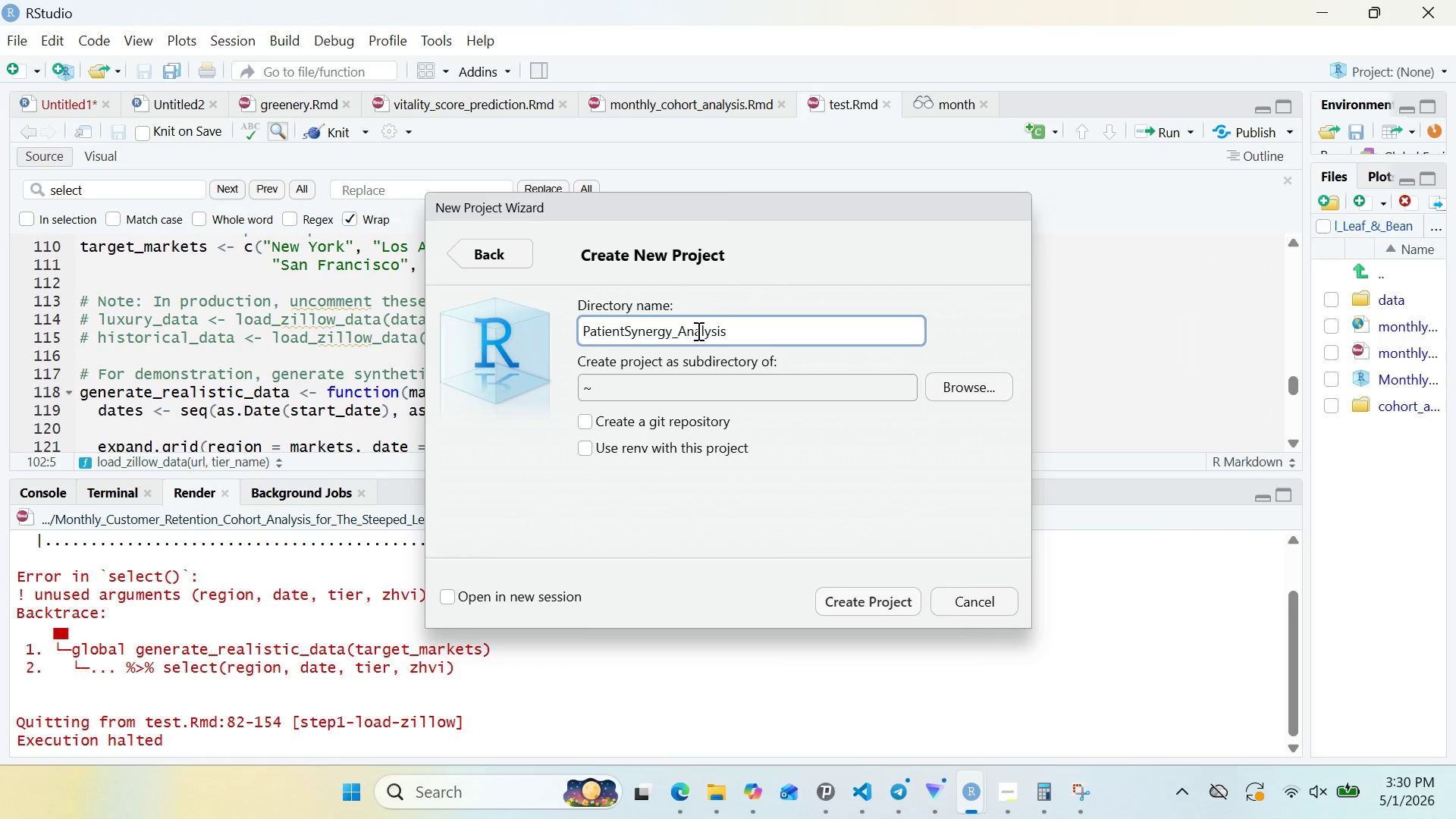 
key(Shift+Minus)
 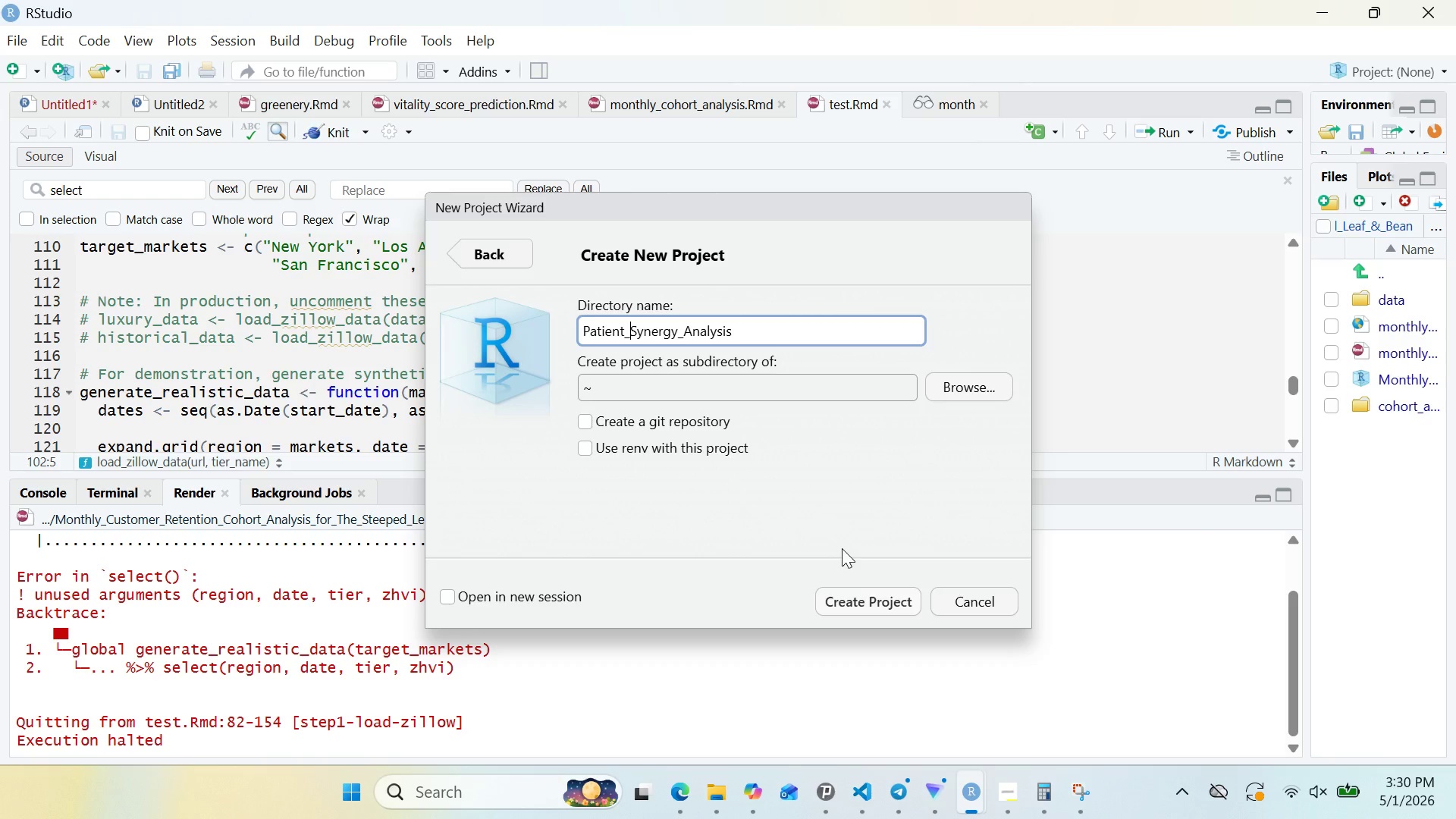 
left_click([857, 590])
 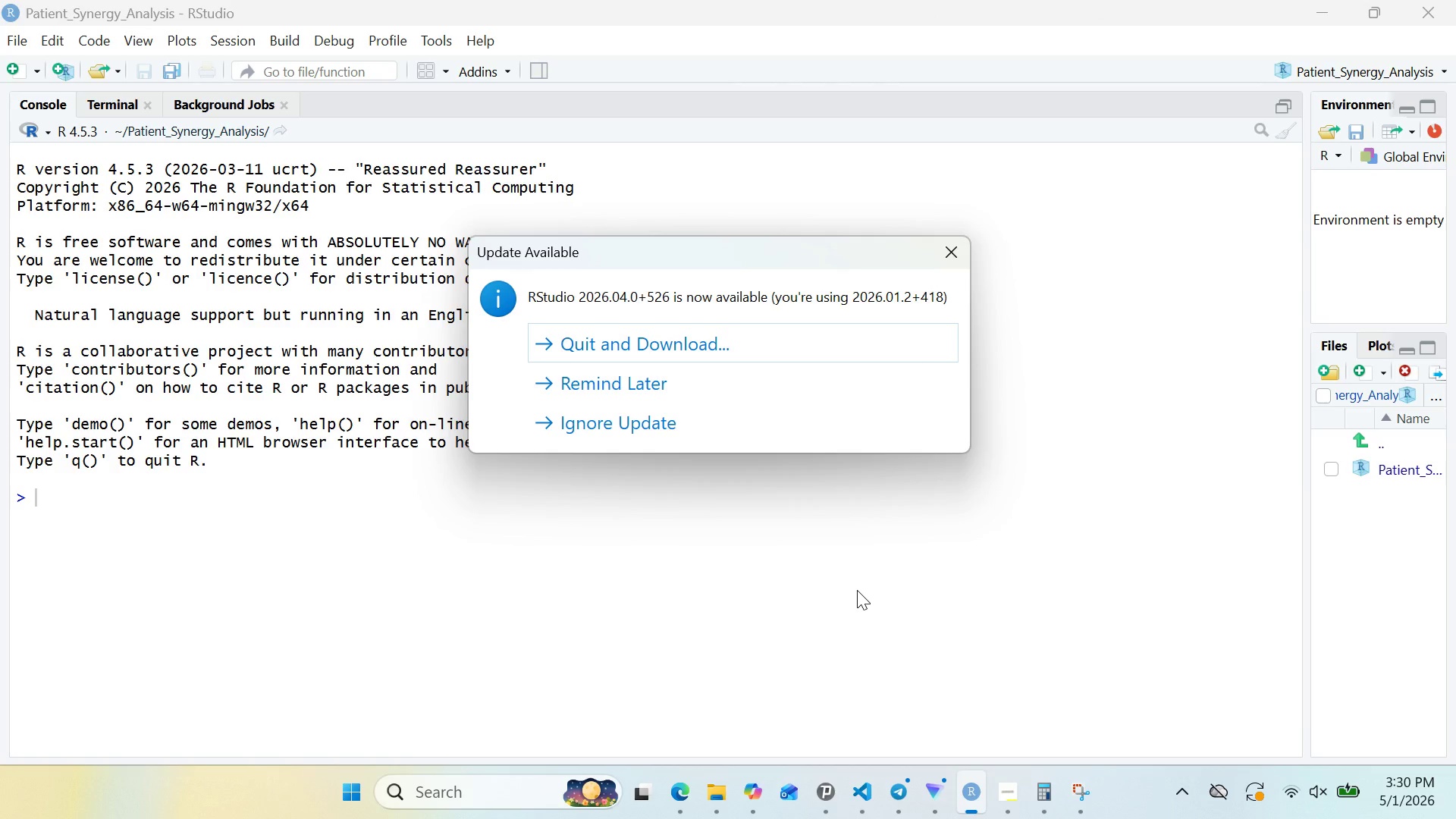 
wait(27.72)
 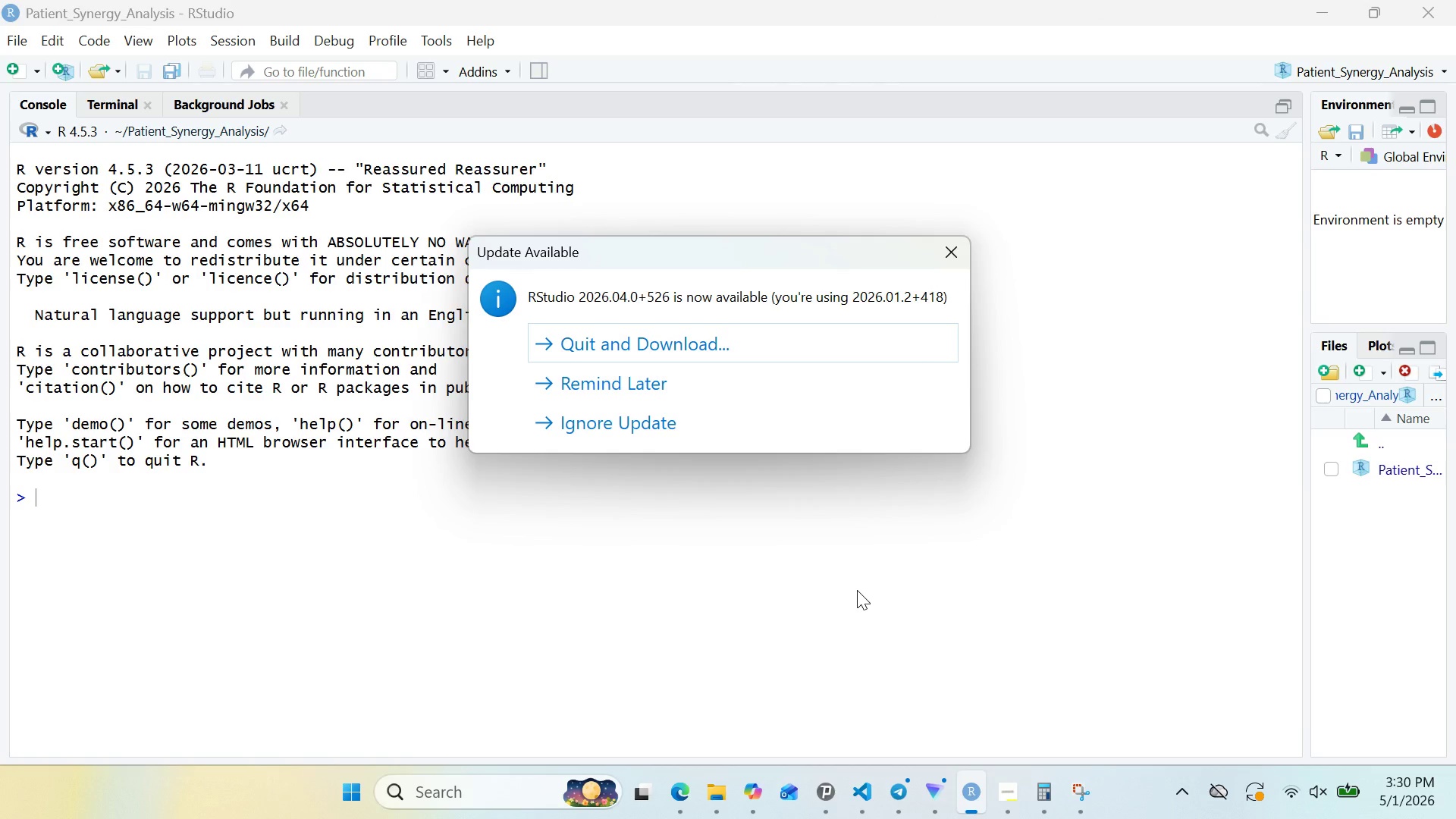 
left_click([717, 375])
 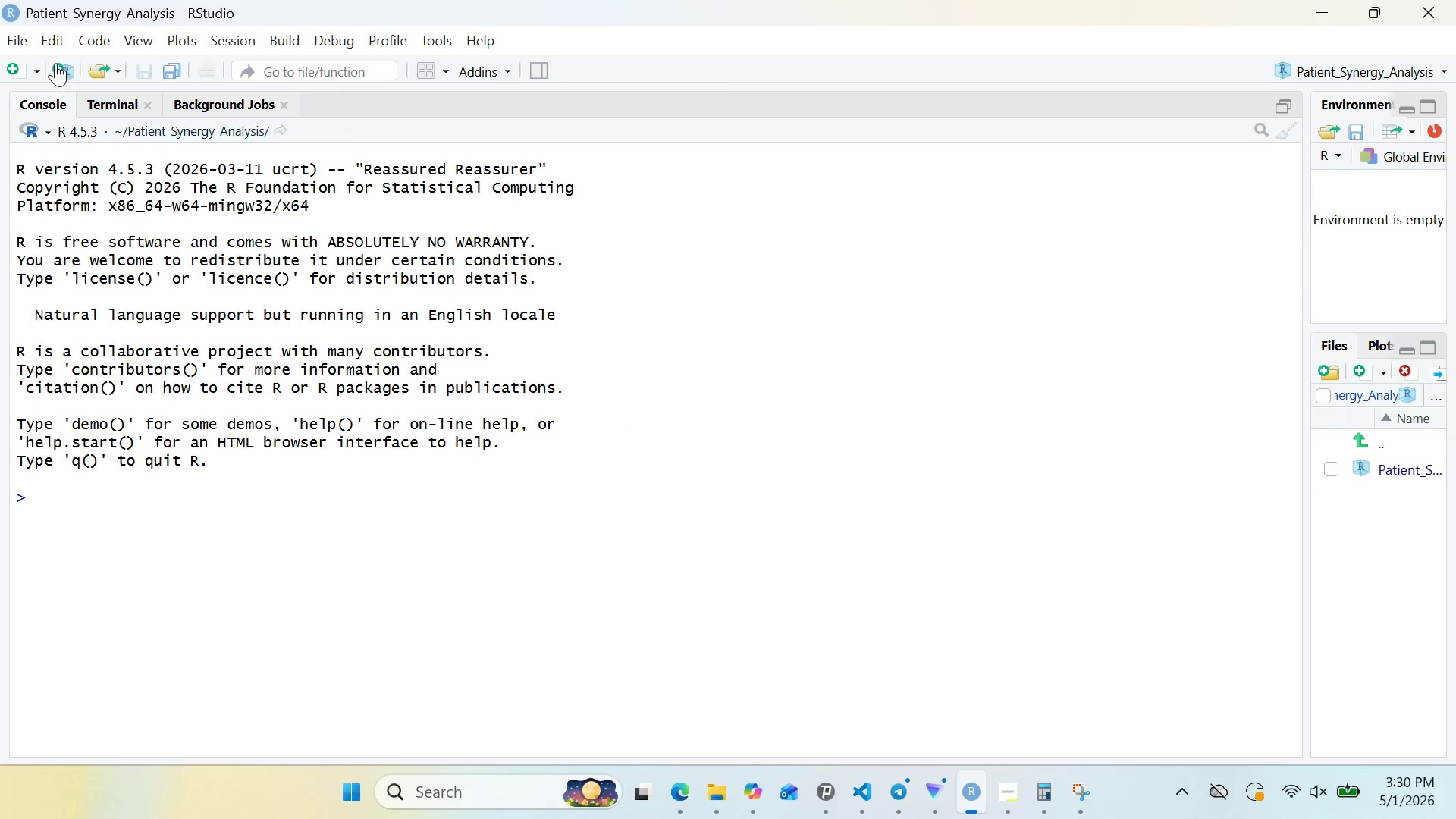 
left_click([17, 42])
 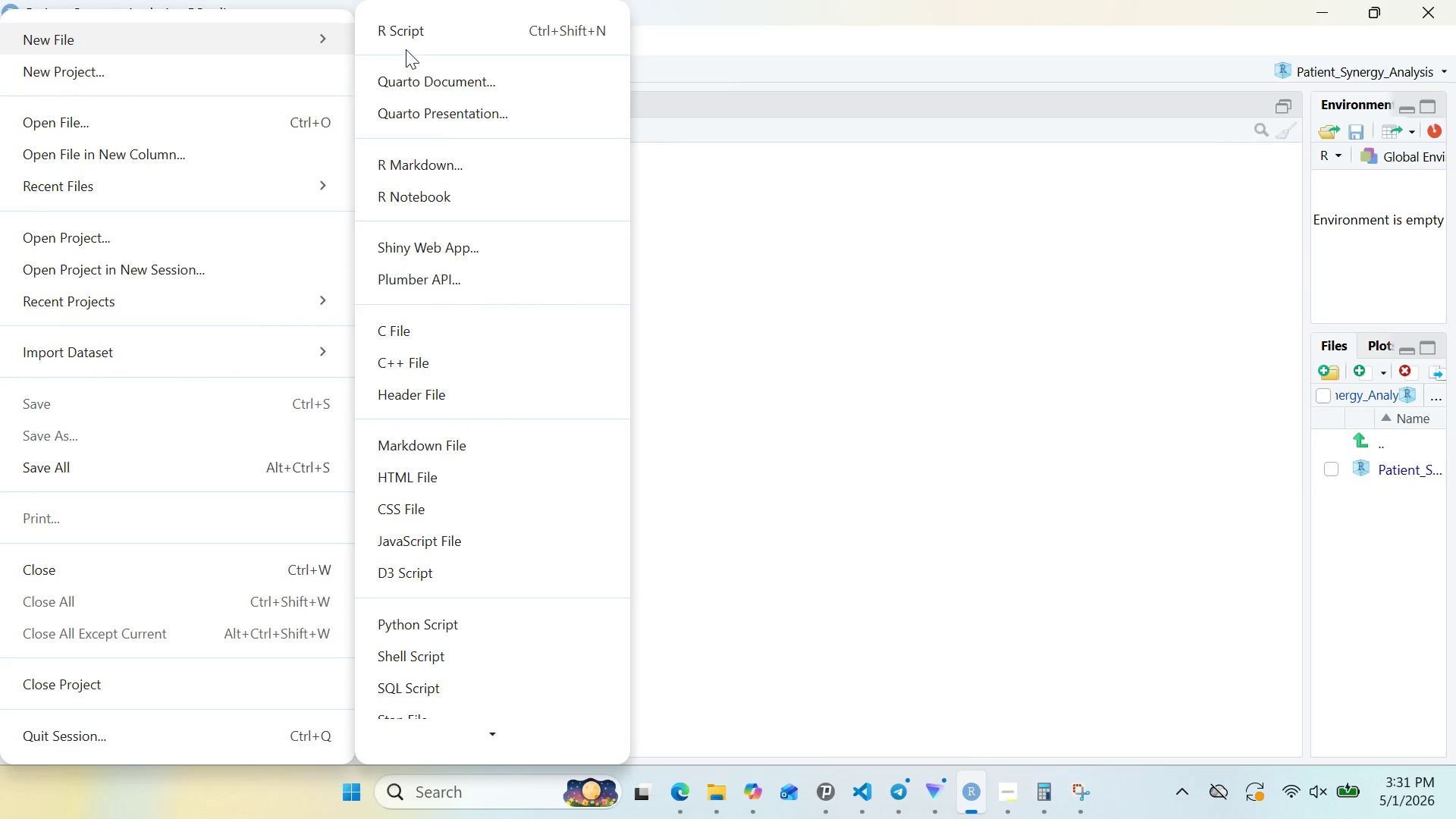 
left_click([457, 177])
 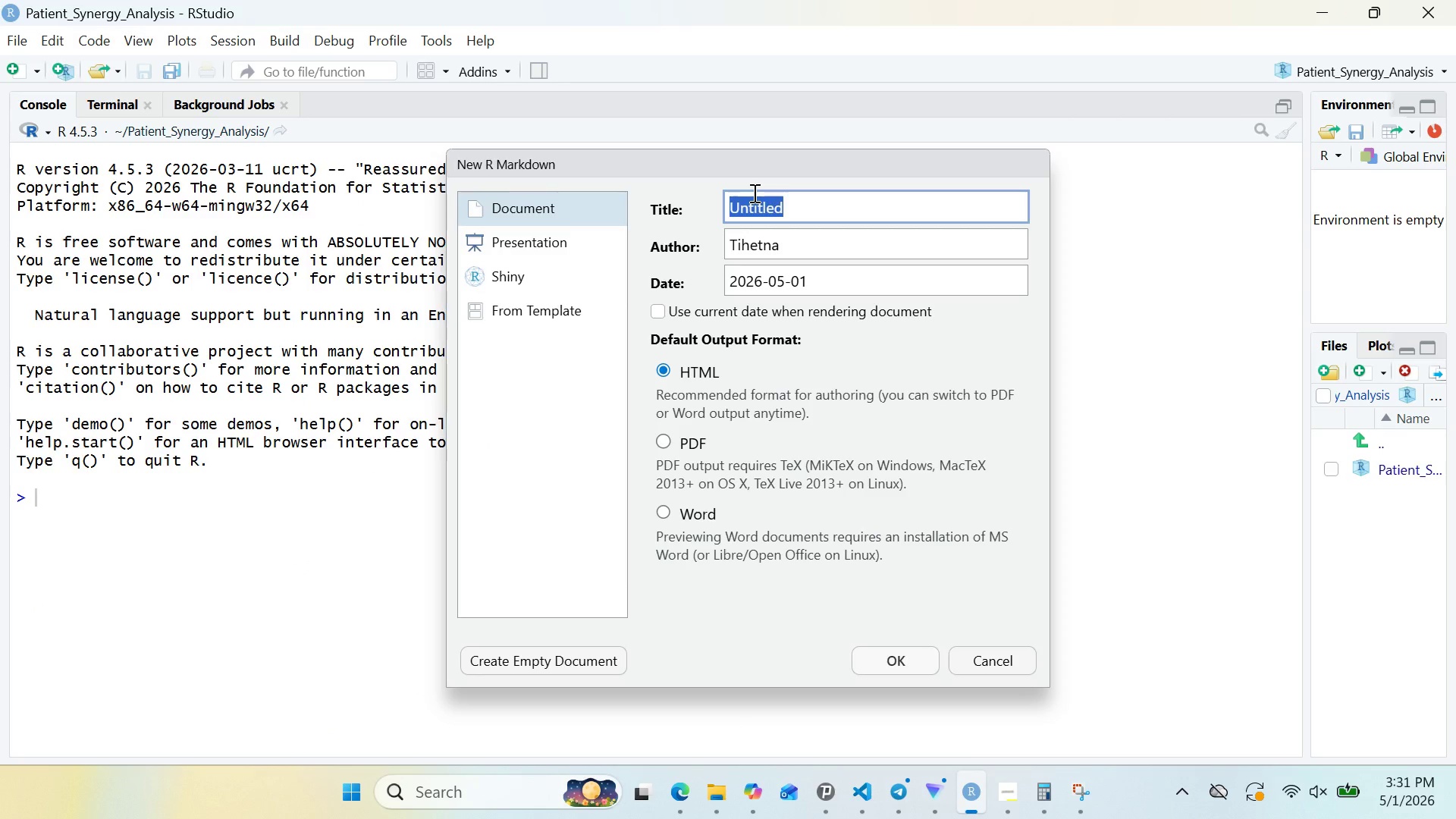 
key(Backspace)
 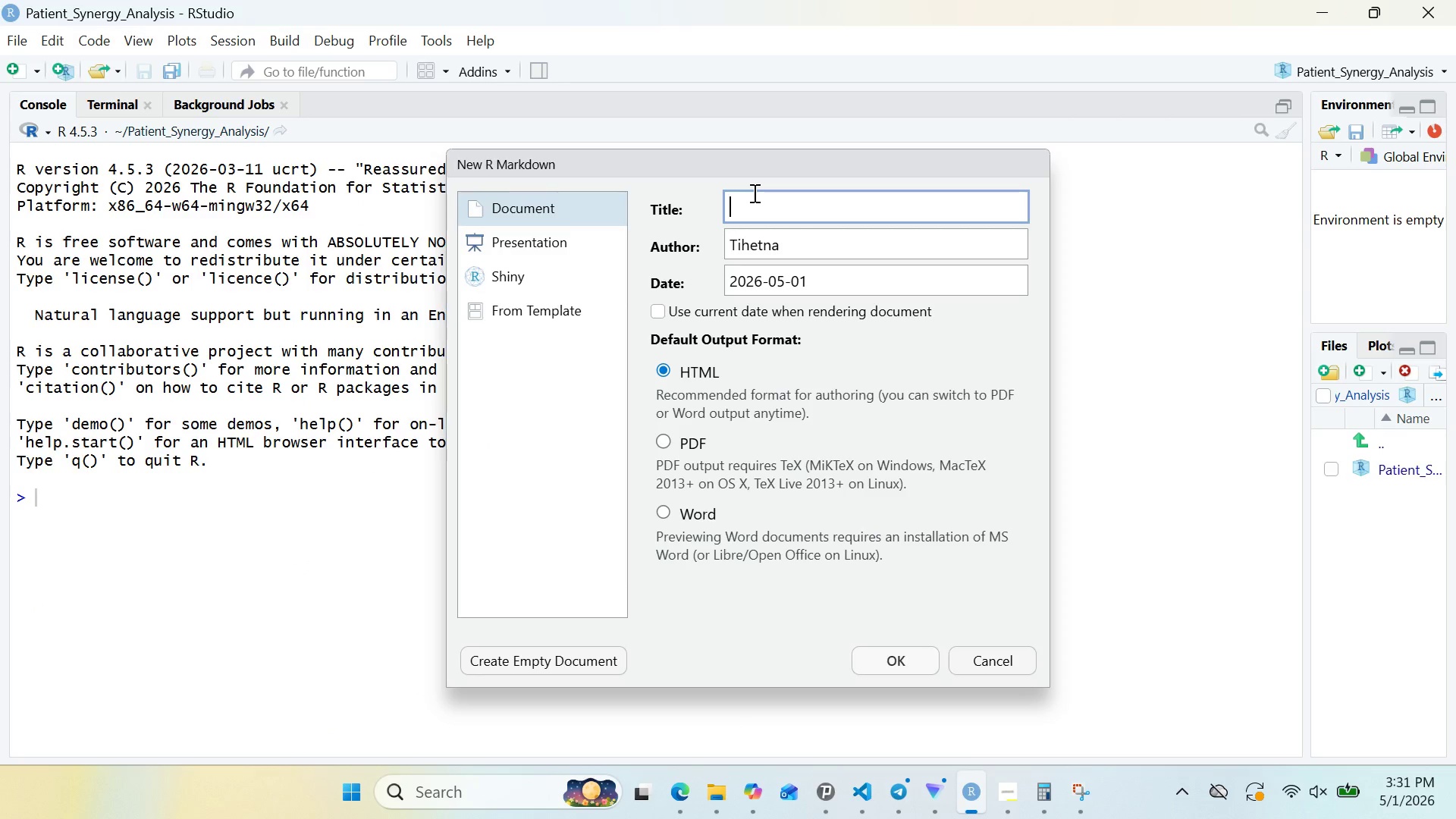 
key(Control+V)
 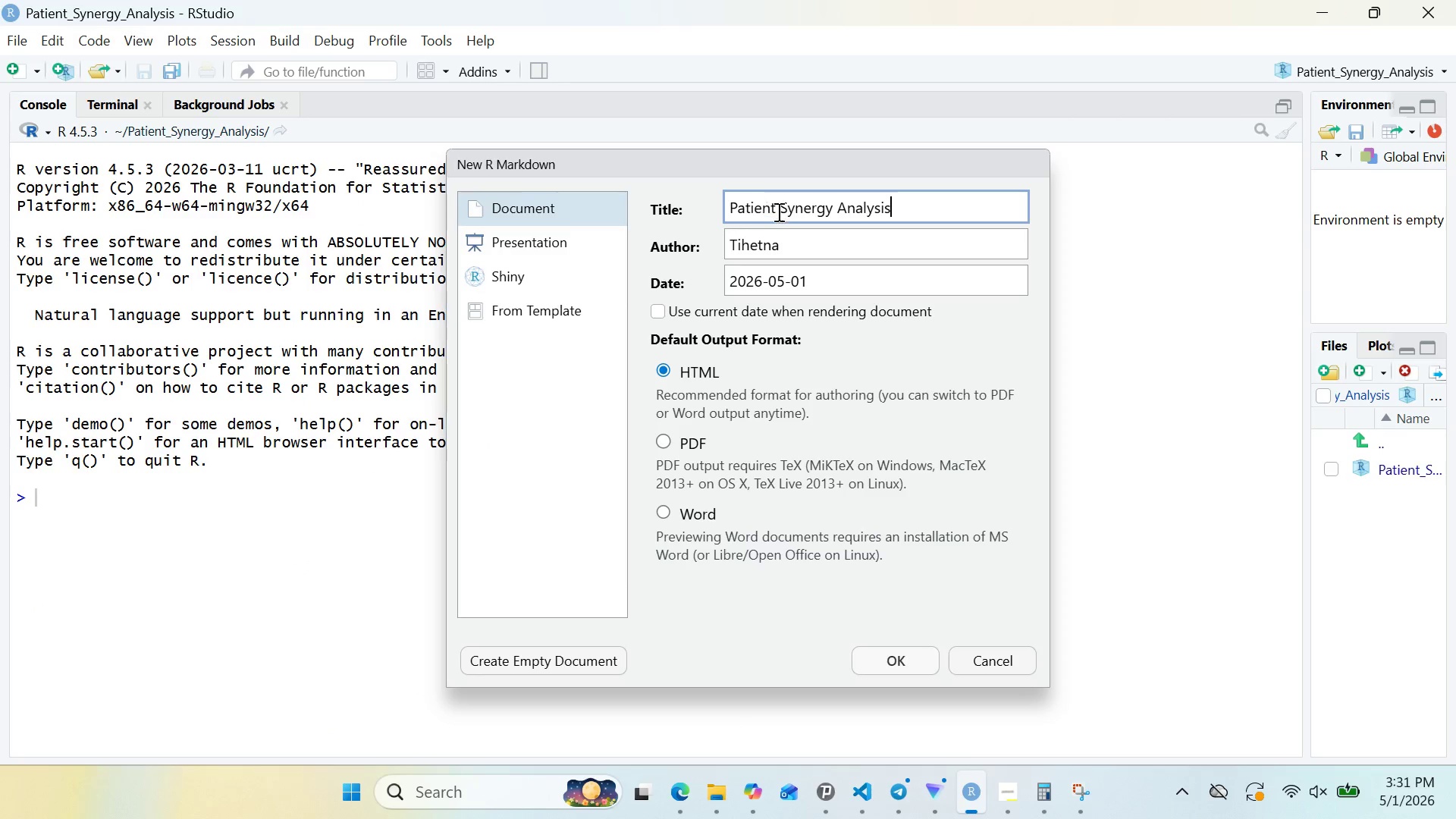 
left_click([786, 215])
 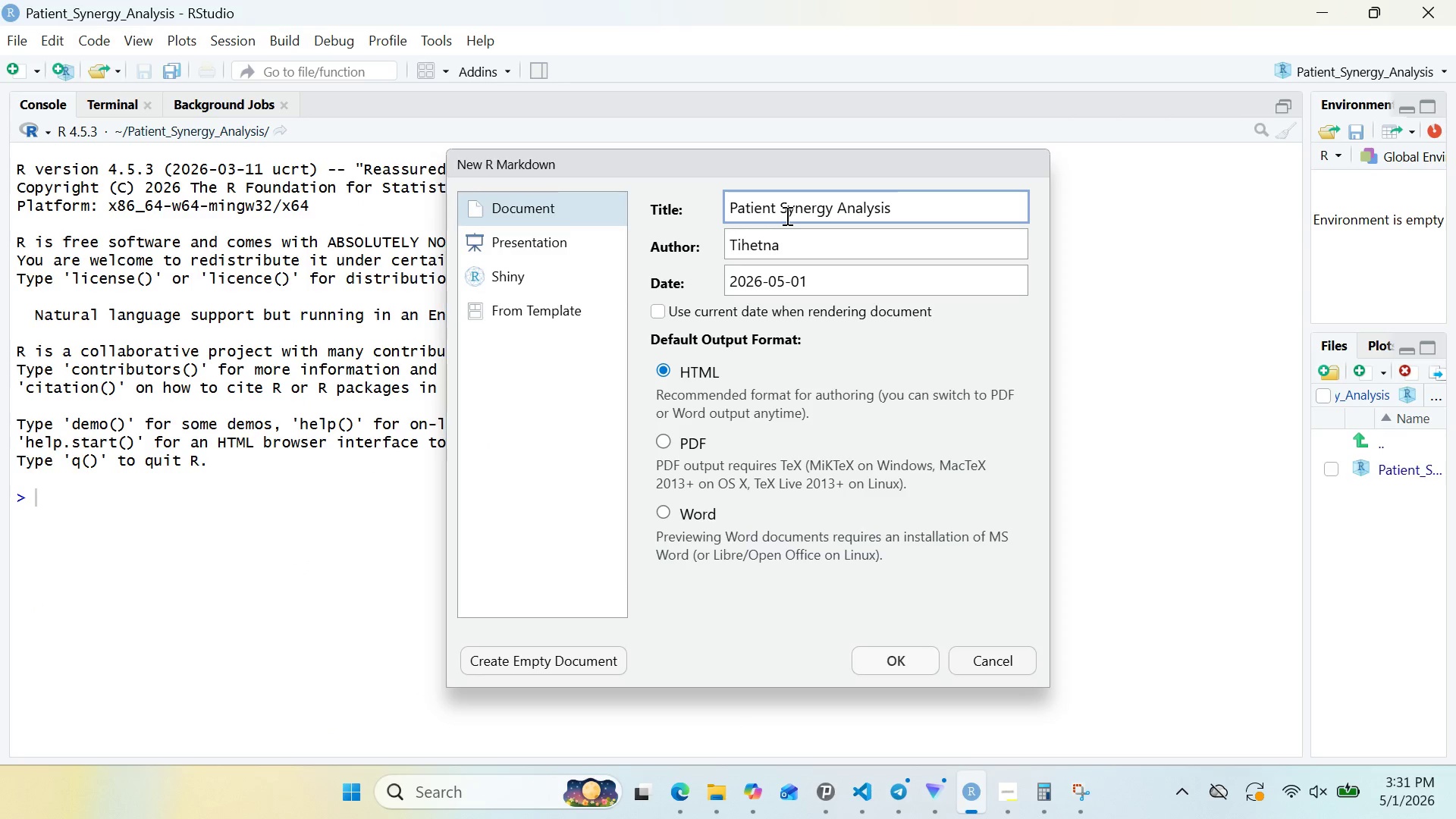 
key(ArrowLeft)
 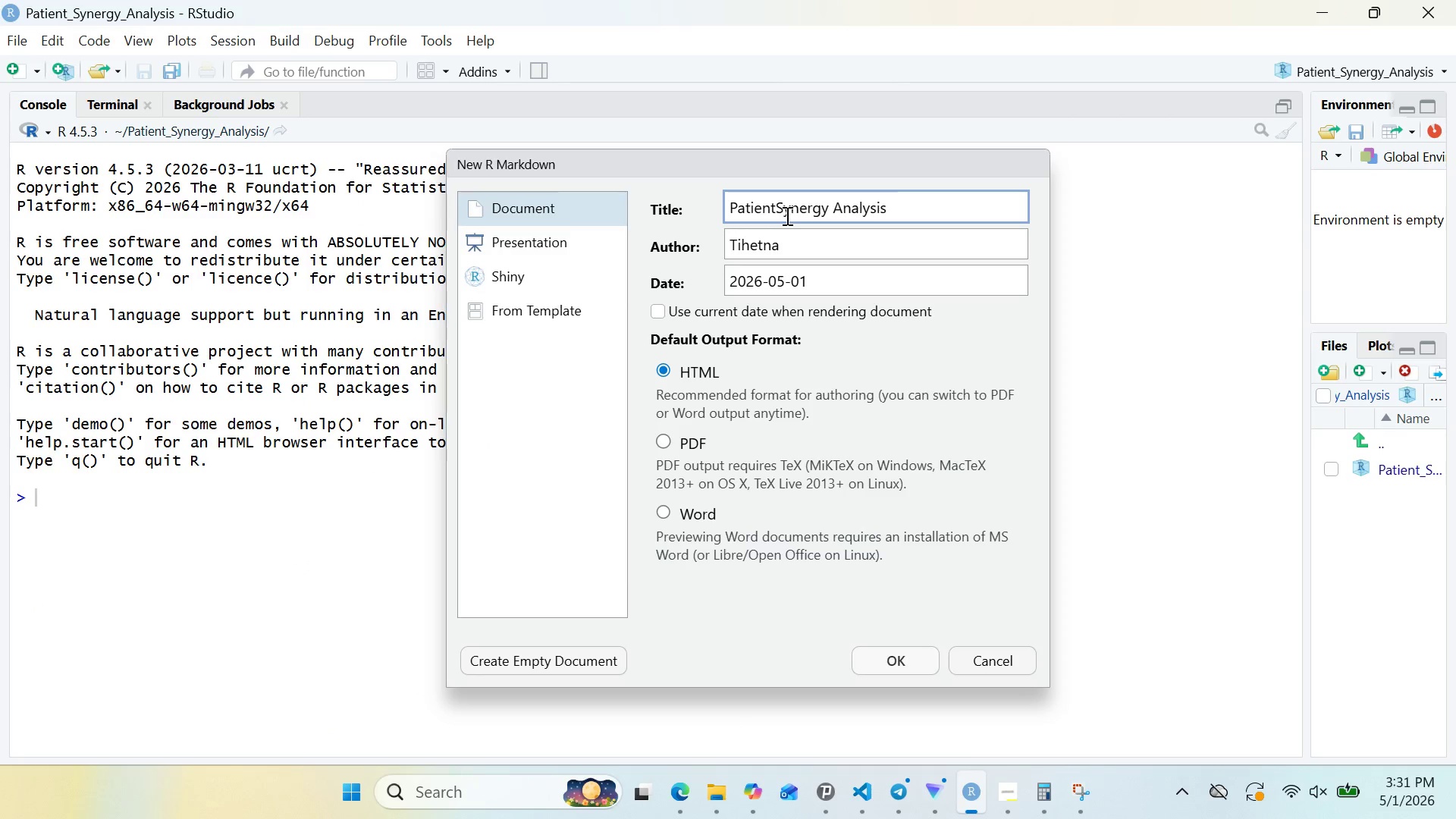 
key(Backspace)
 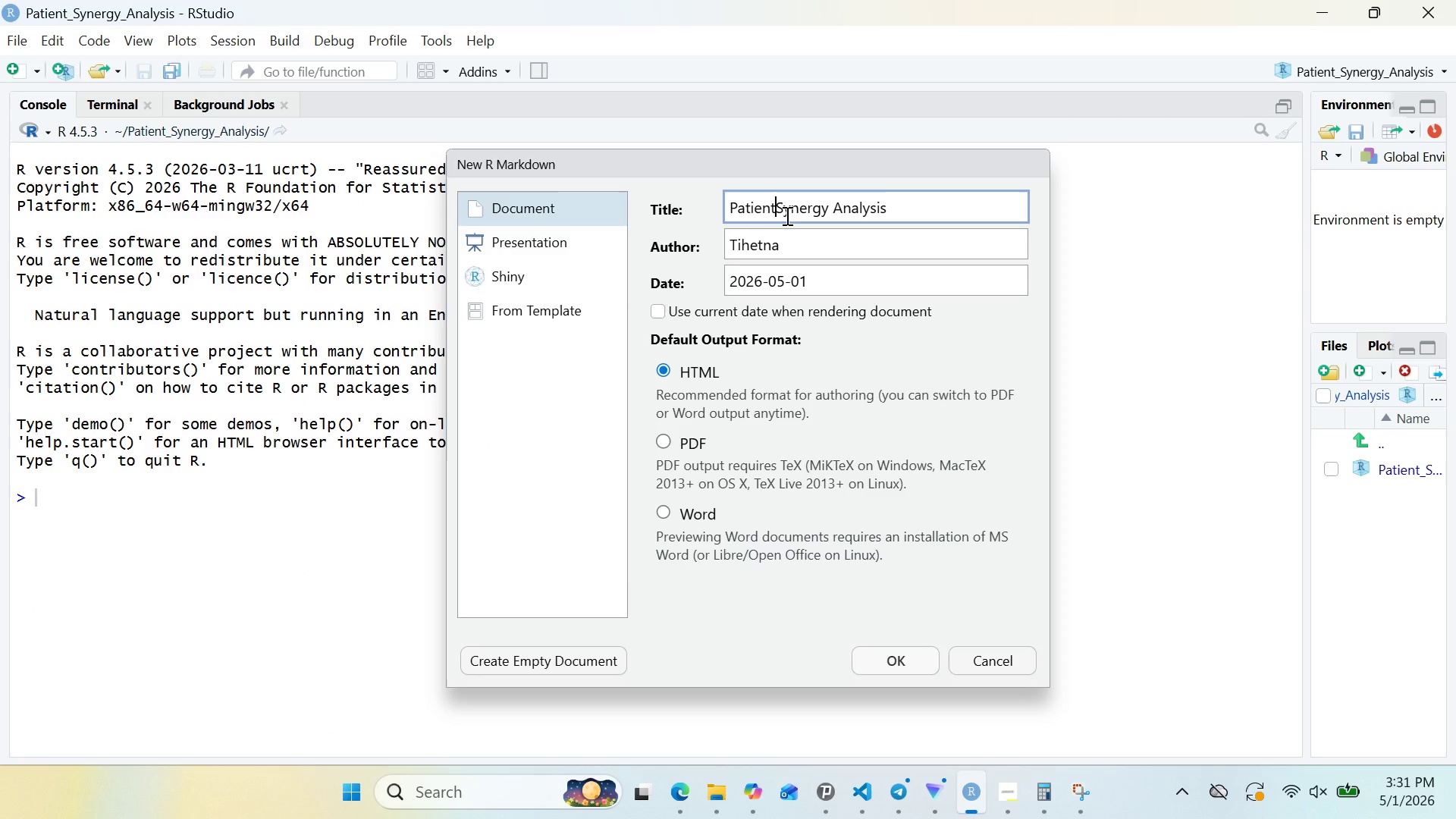 
key(Shift+Minus)
 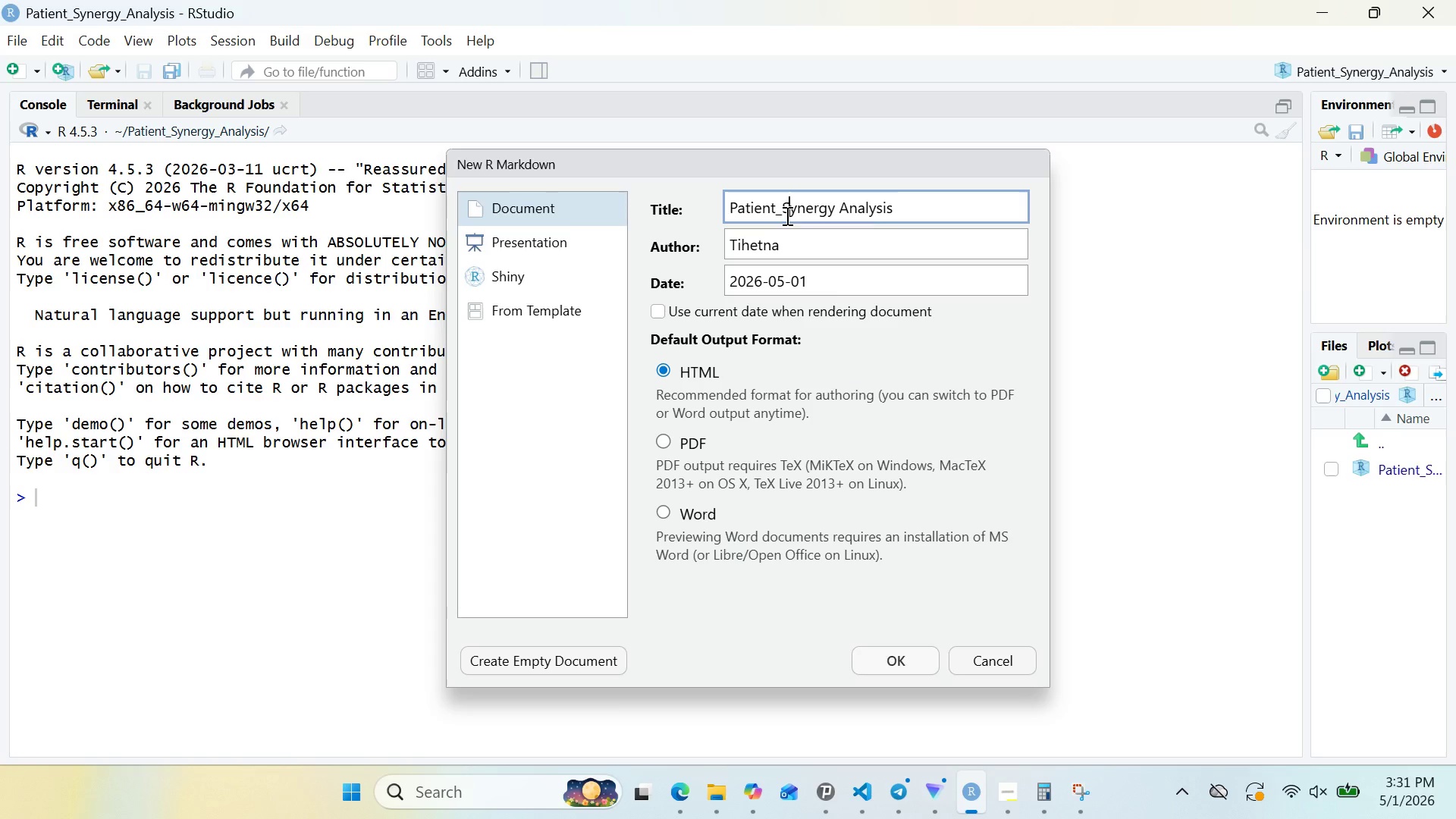 
hold_key(key=ArrowRight, duration=0.61)
 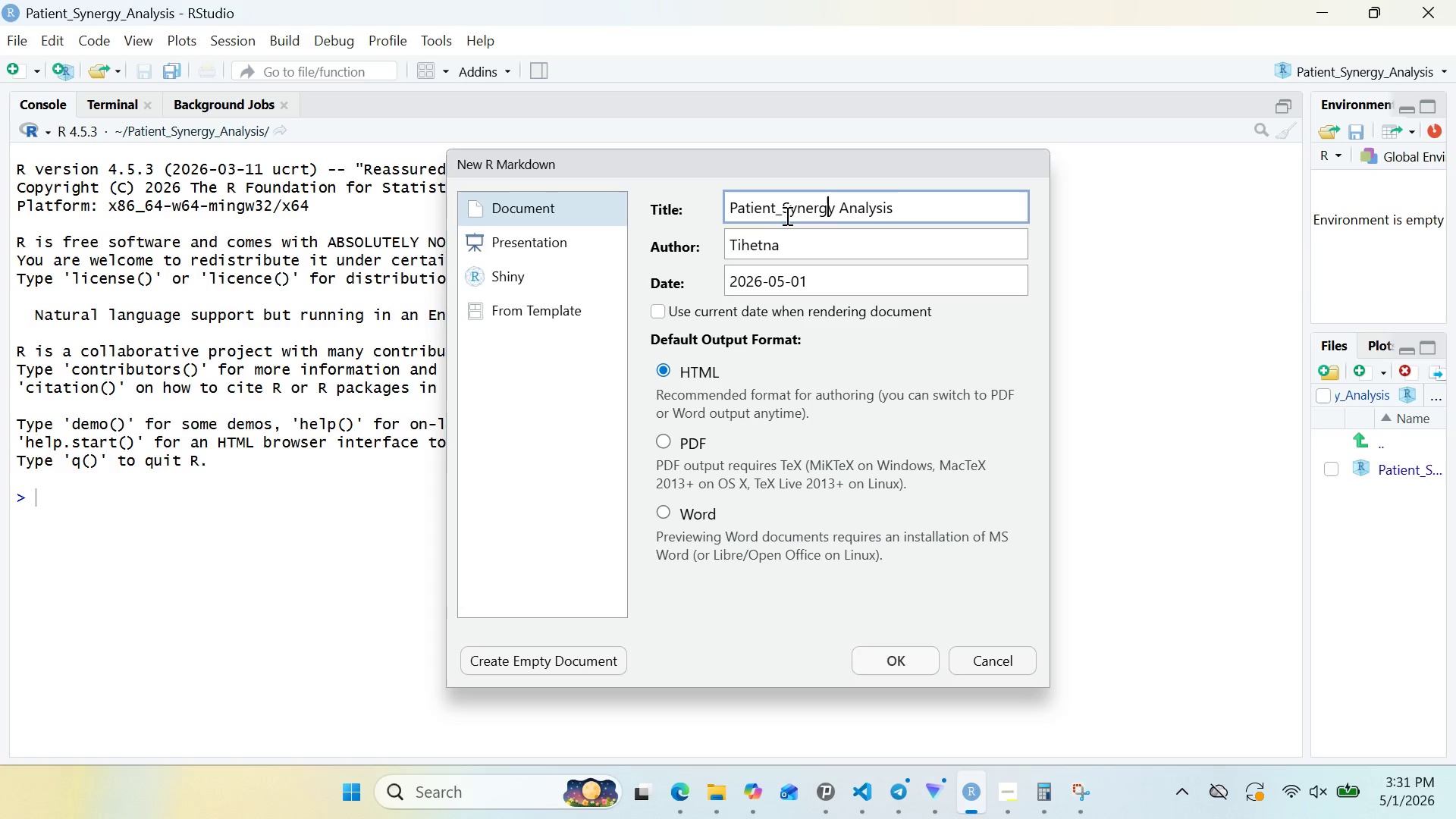 
key(ArrowRight)
 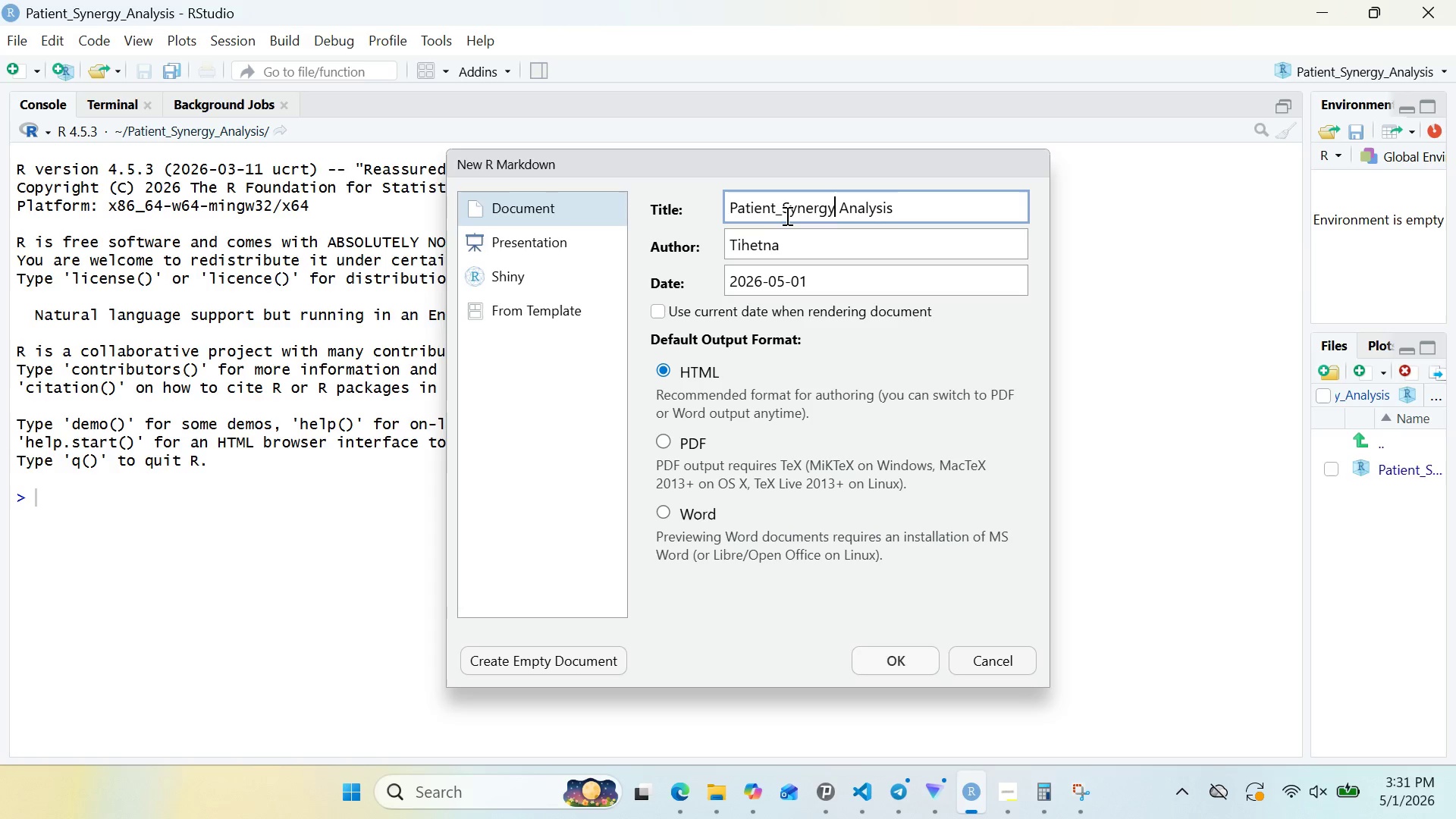 
key(ArrowRight)
 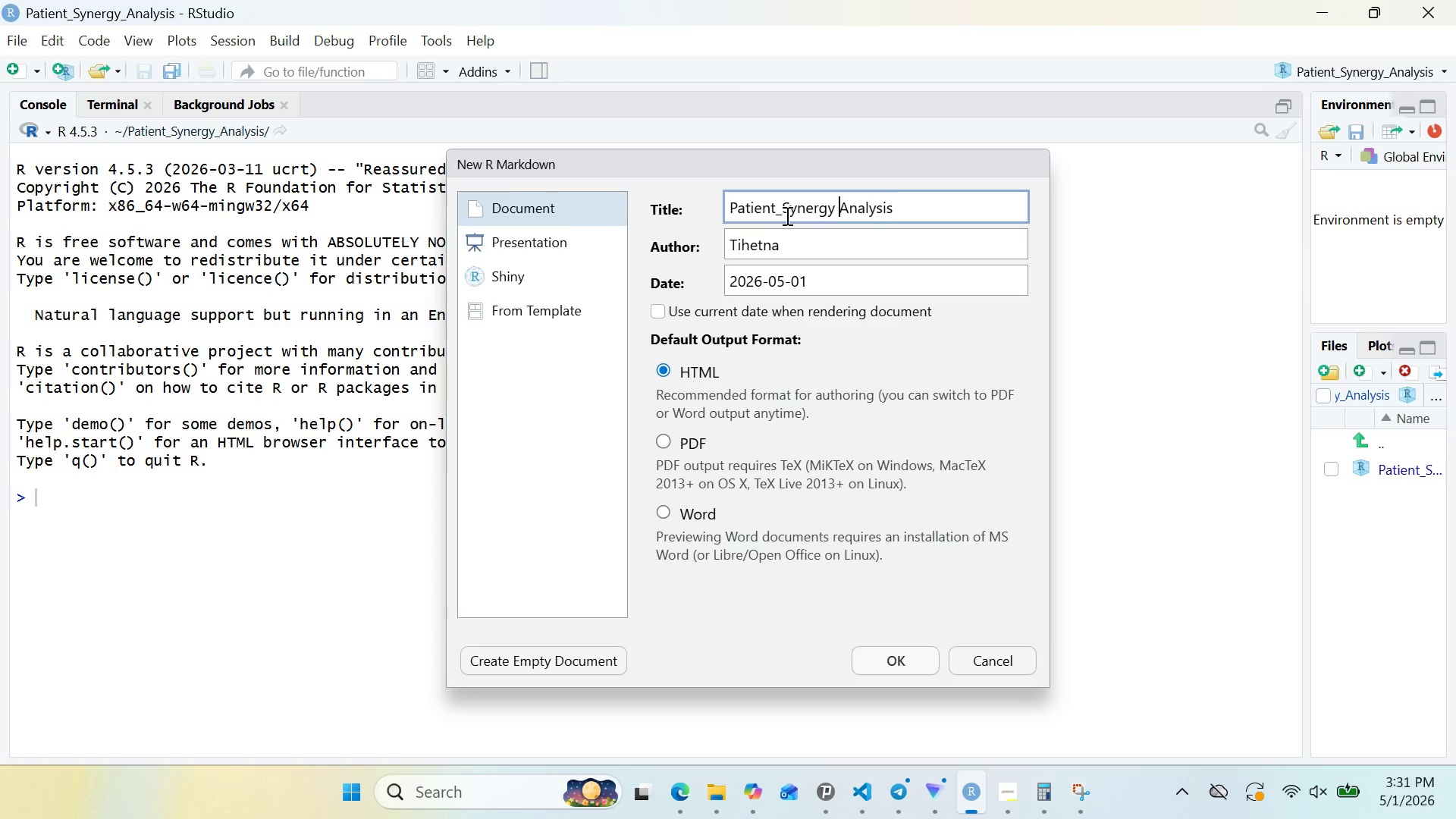 
key(ArrowRight)
 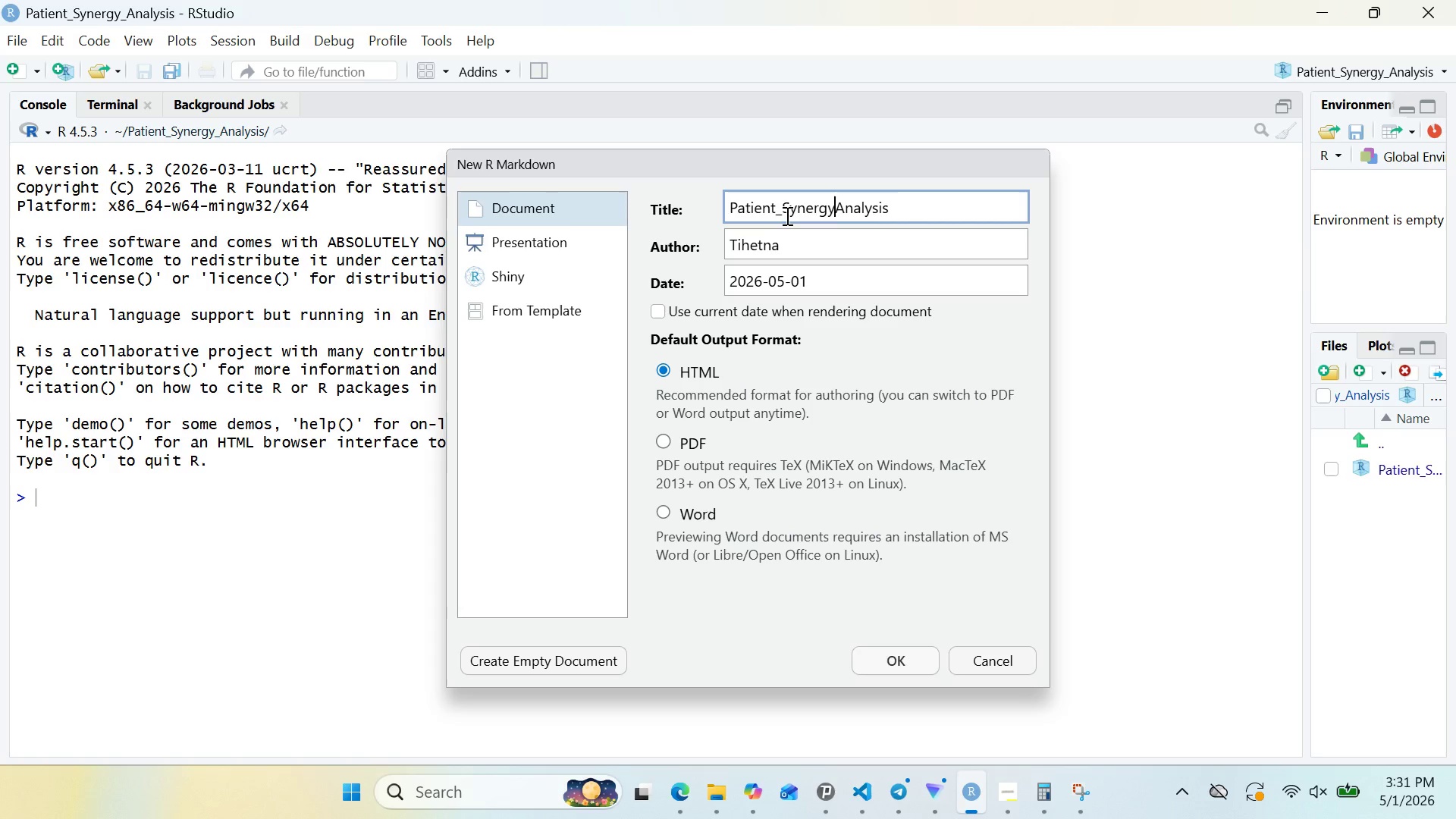 
key(Backspace)
 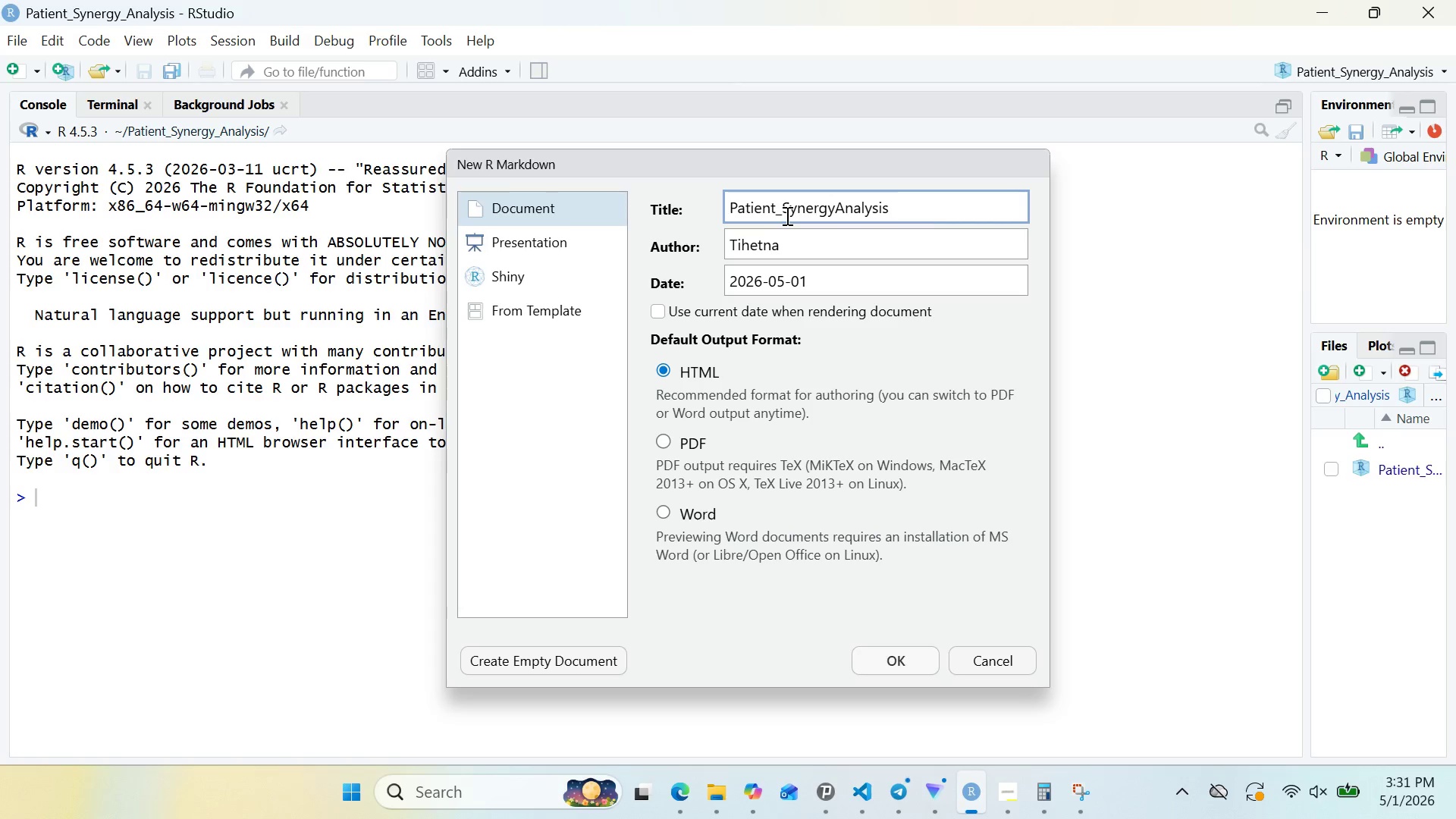 
key(Shift+Minus)
 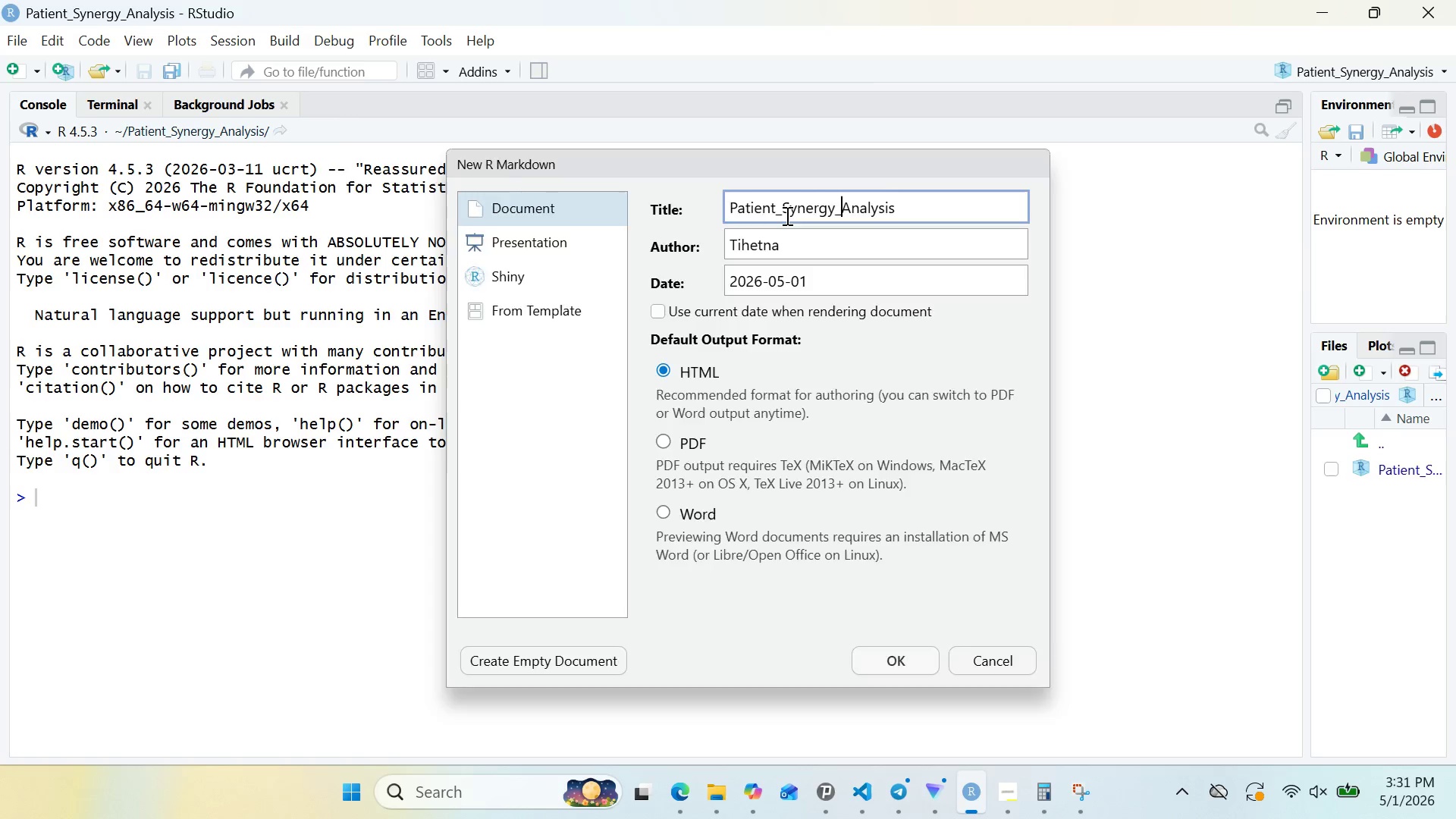 
key(Enter)
 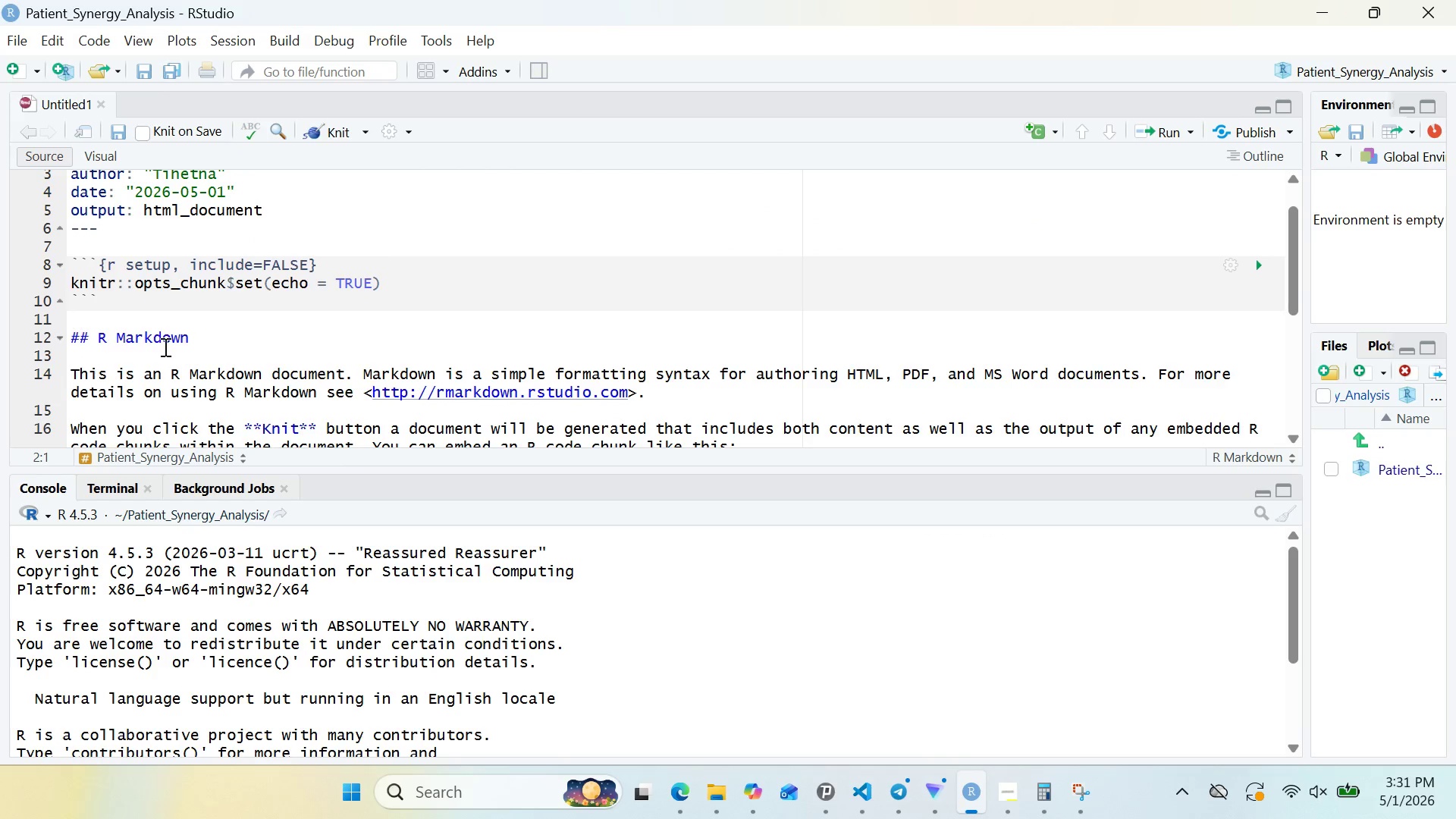 
left_click_drag(start_coordinate=[80, 315], to_coordinate=[496, 532])
 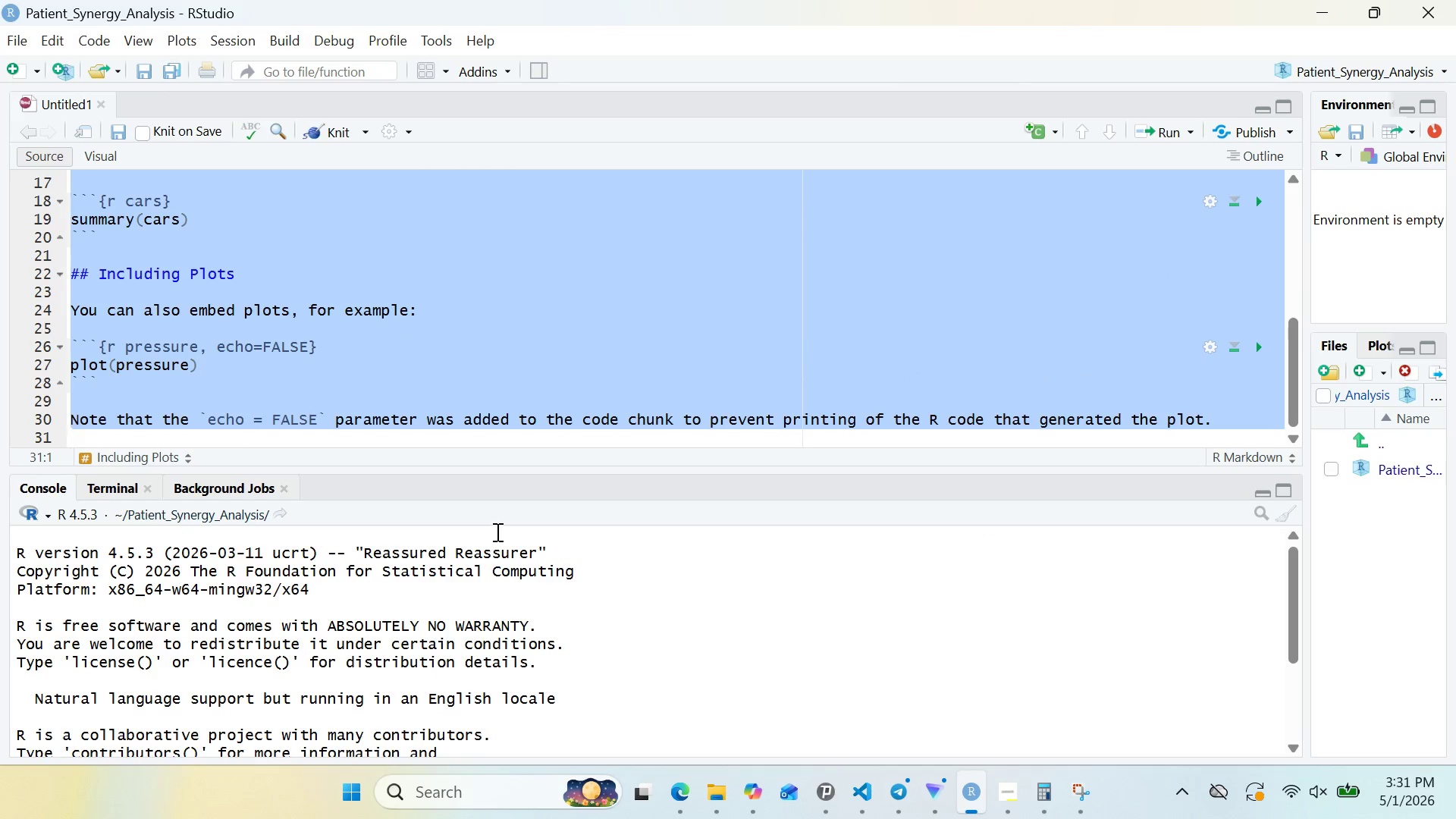 
key(Backspace)
 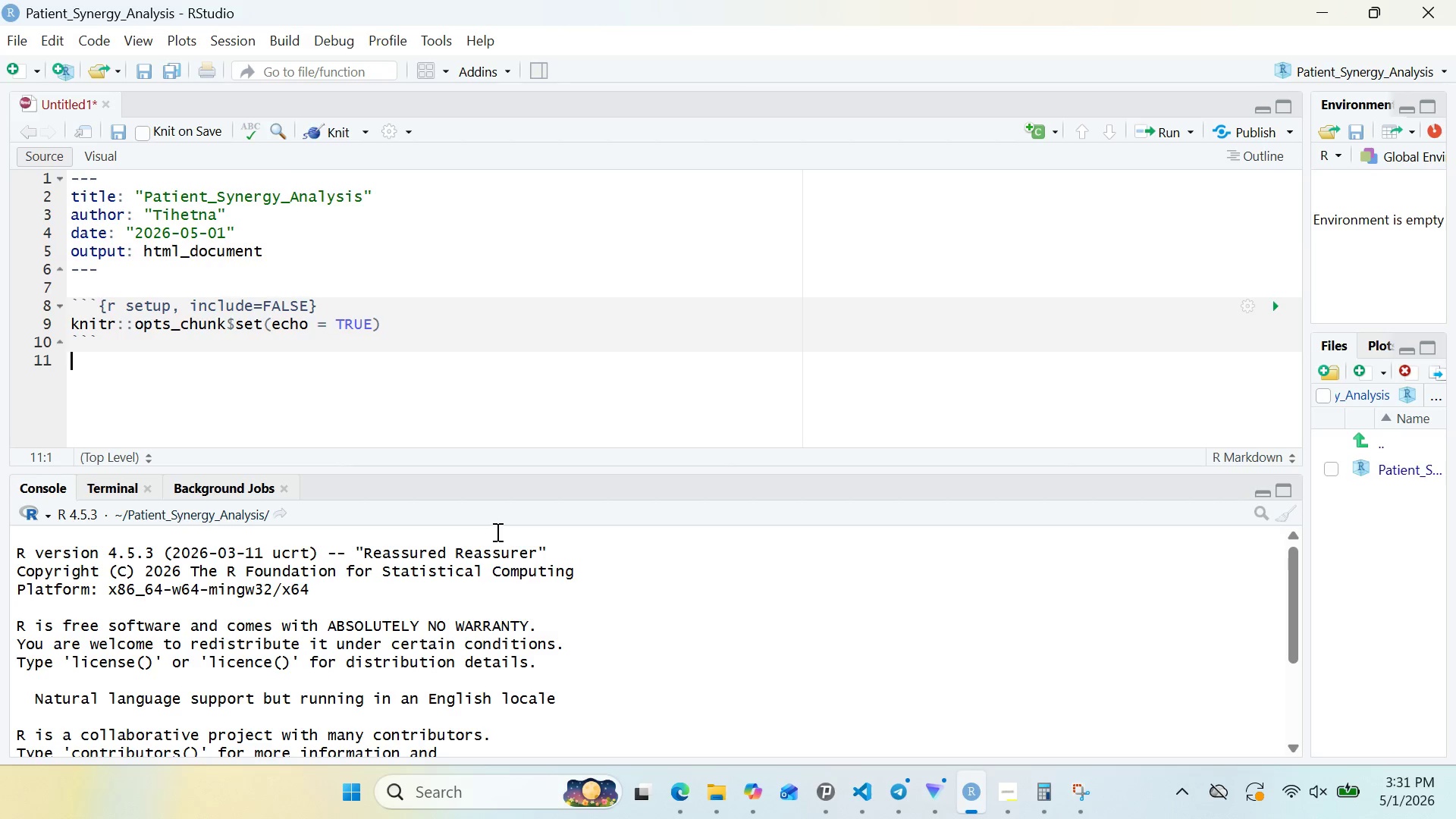 
wait(19.16)
 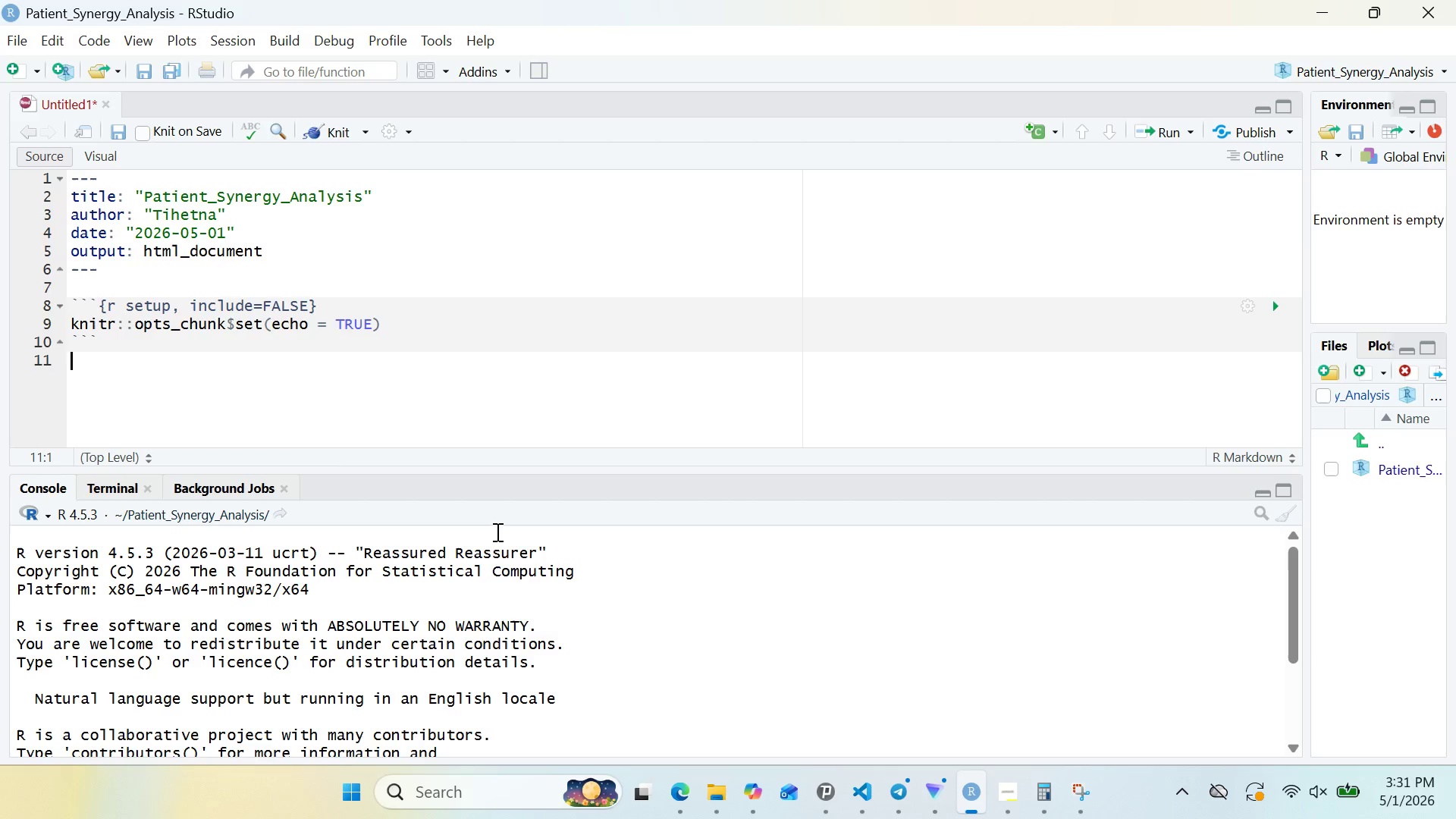 
type(### Step 1: Load Library)
 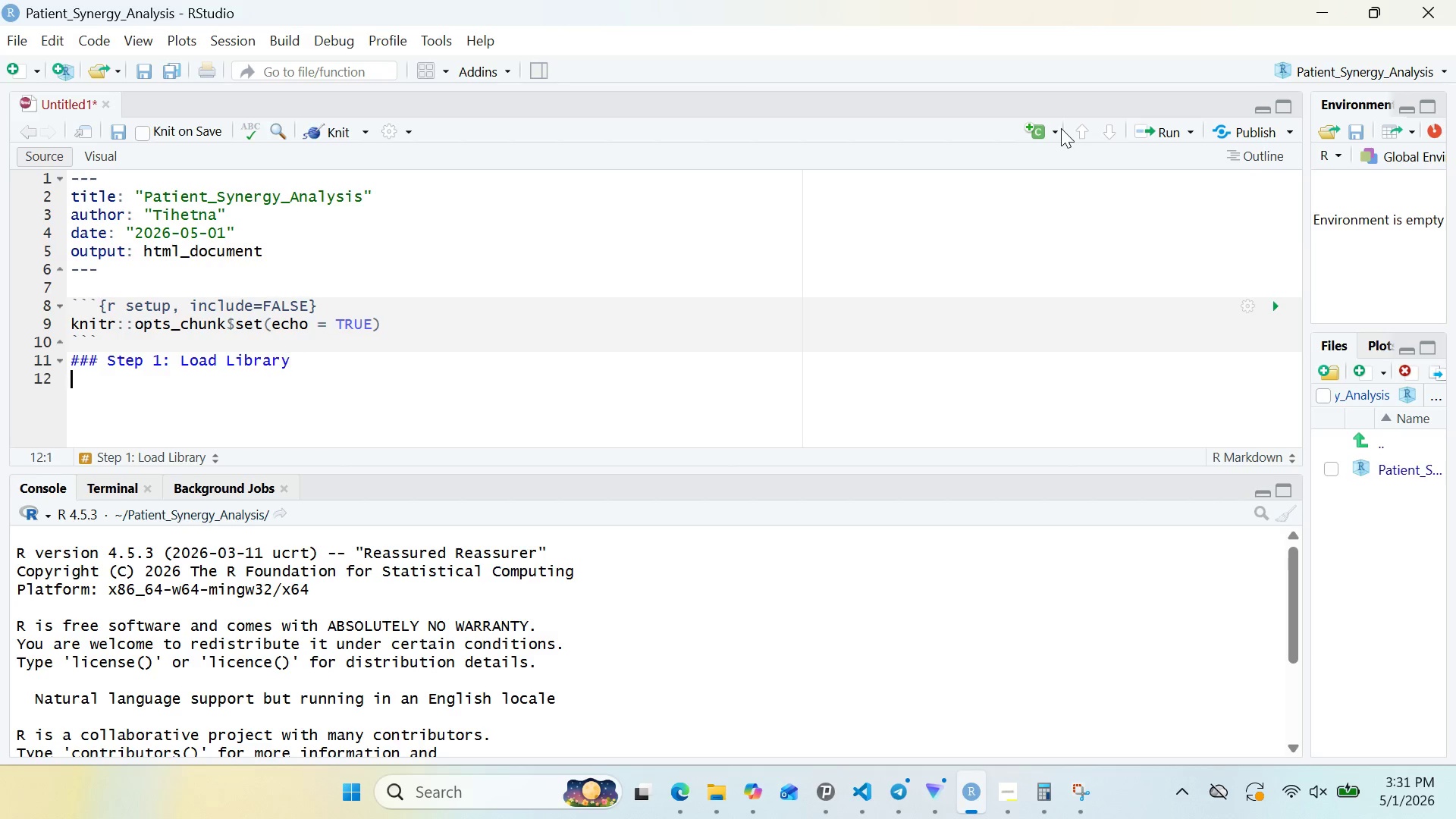 
 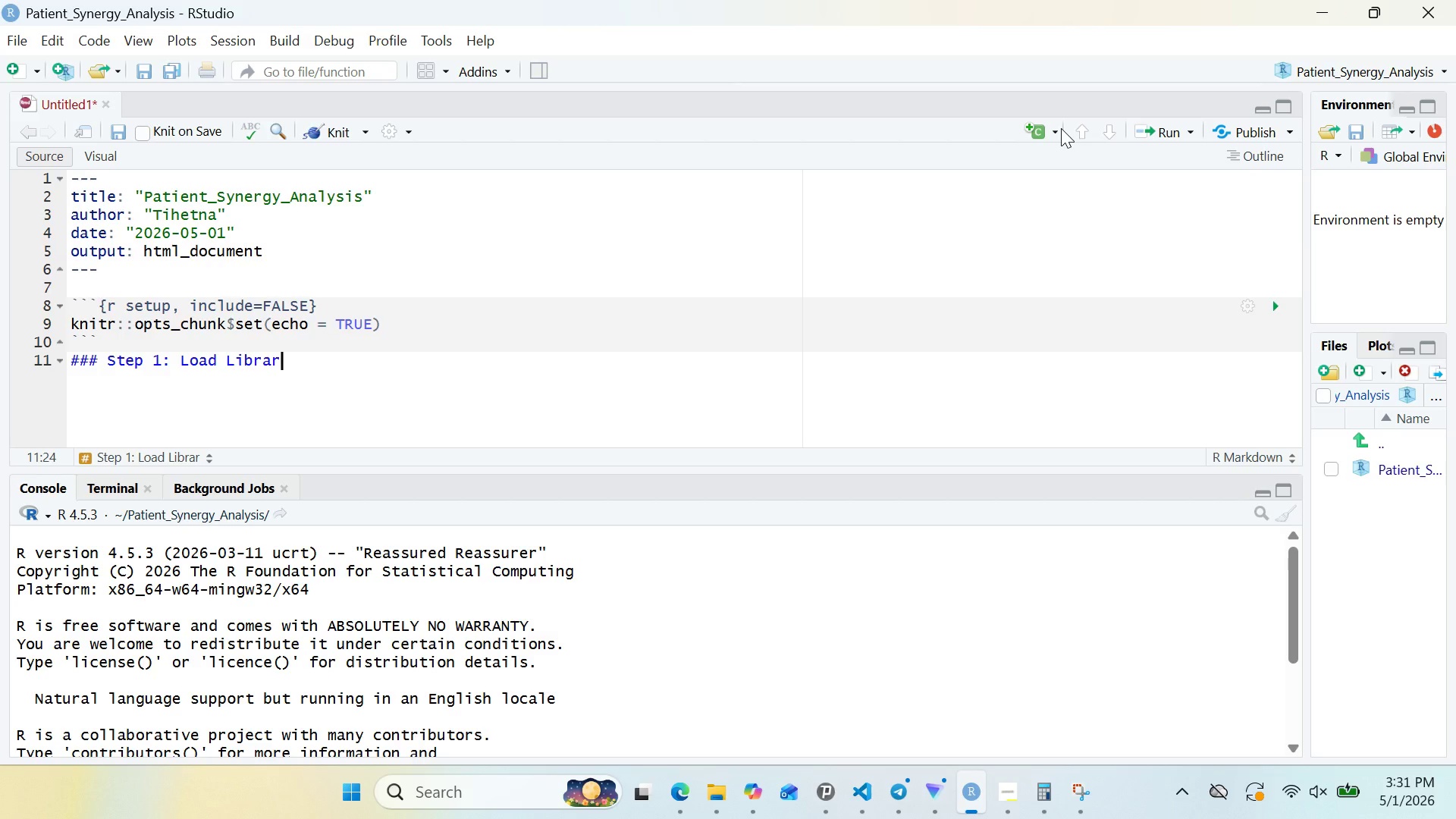 
key(Enter)
 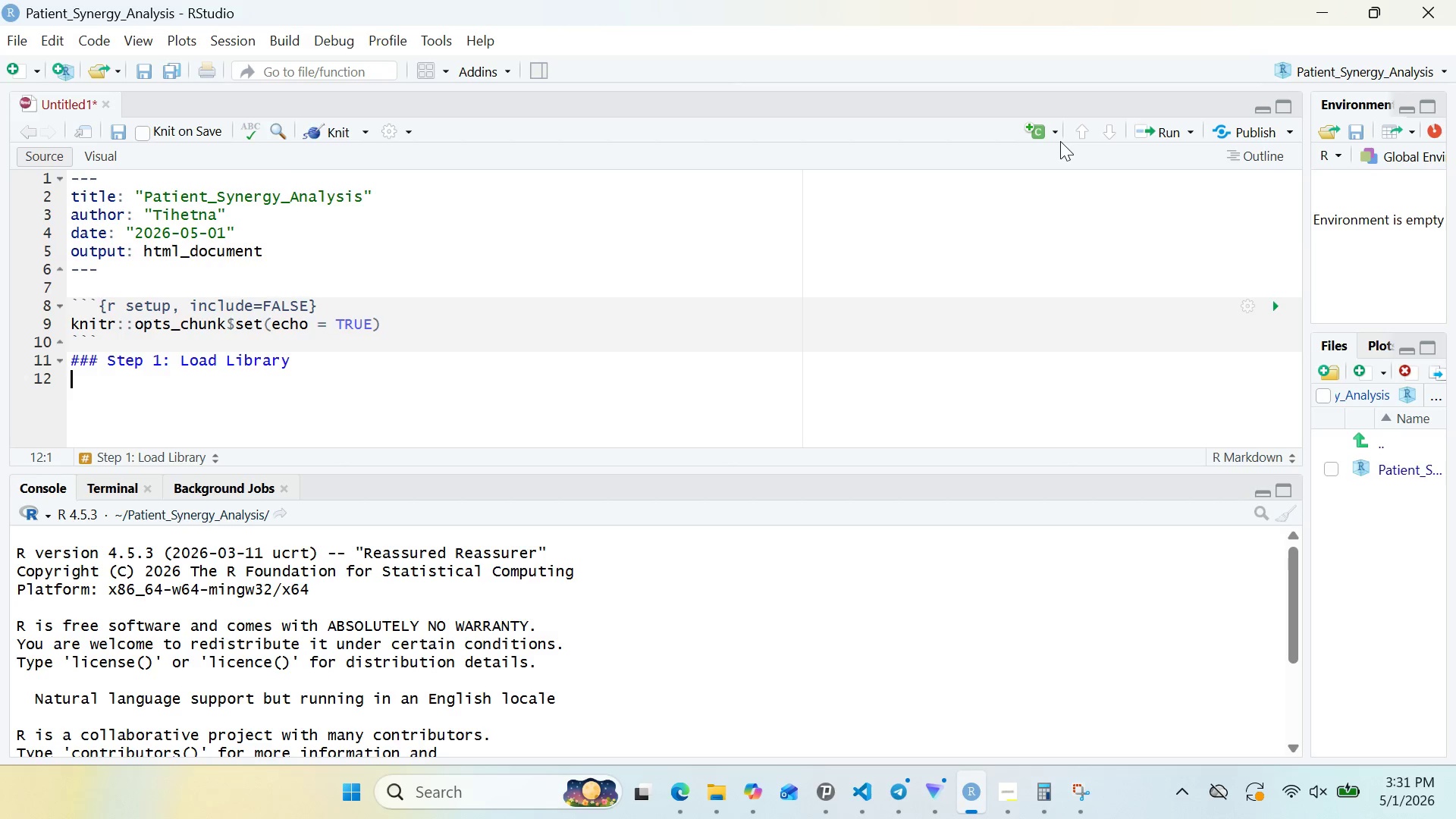 
left_click([1056, 137])
 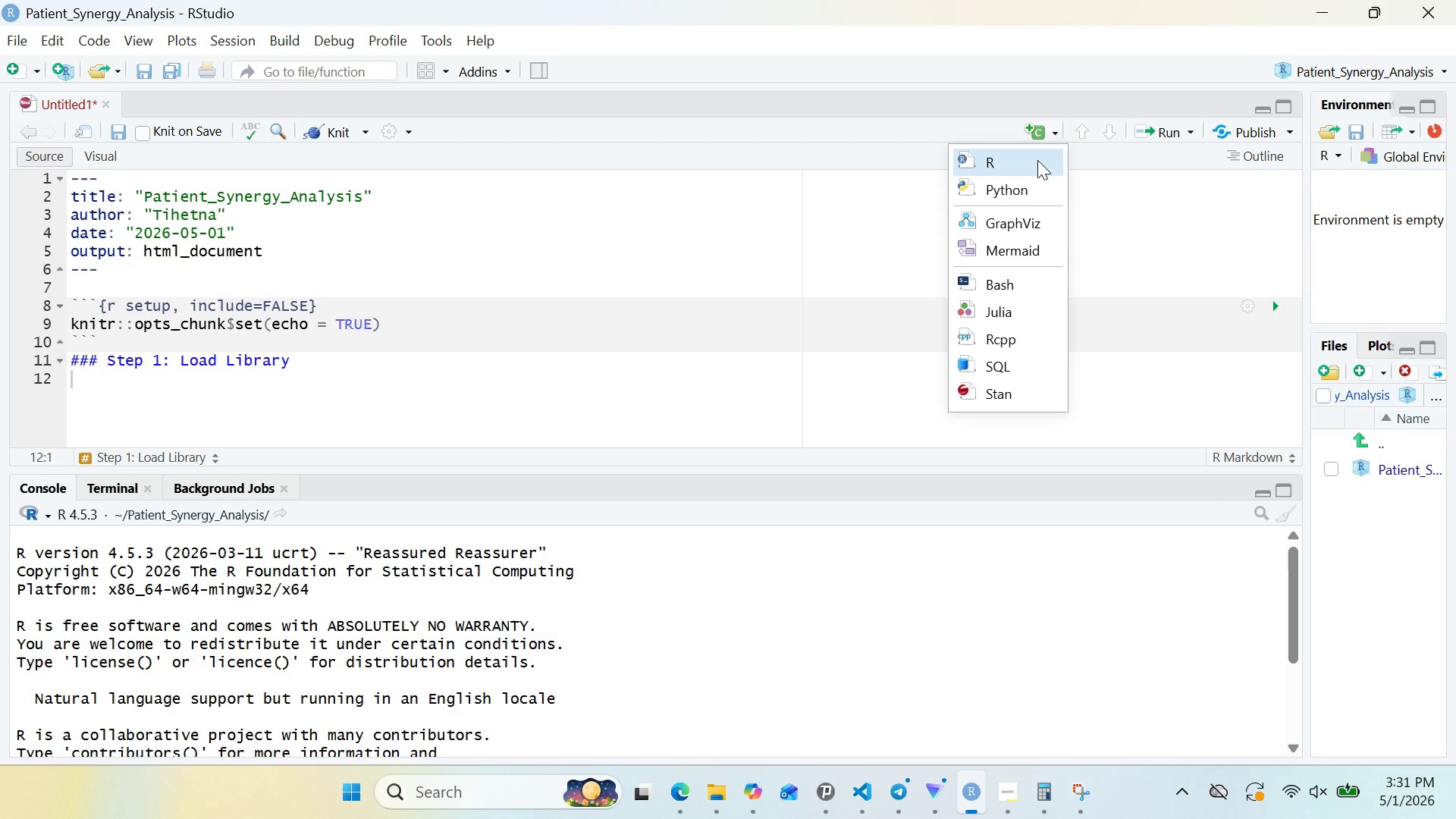 
left_click([1037, 160])
 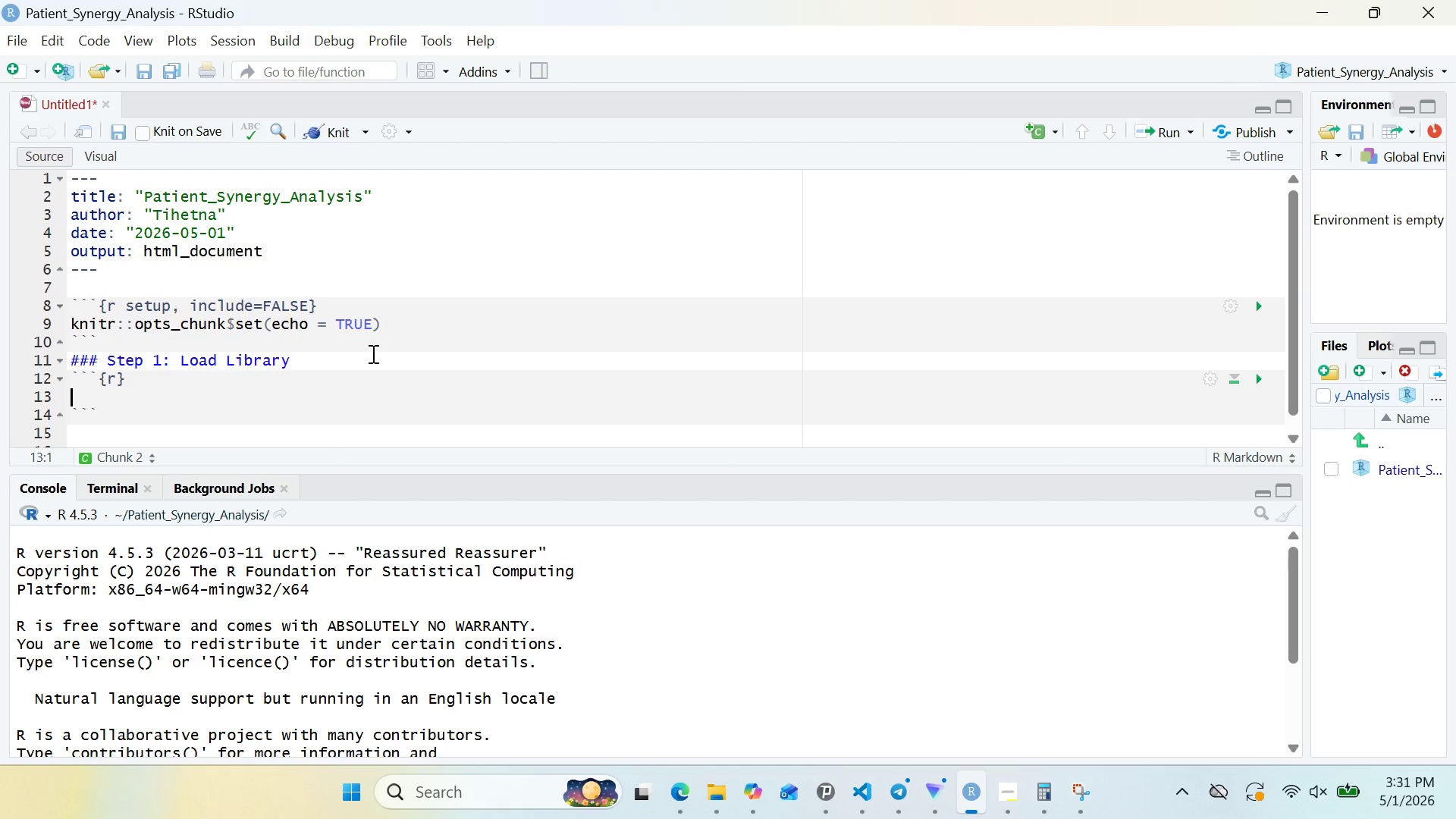 
left_click([370, 353])
 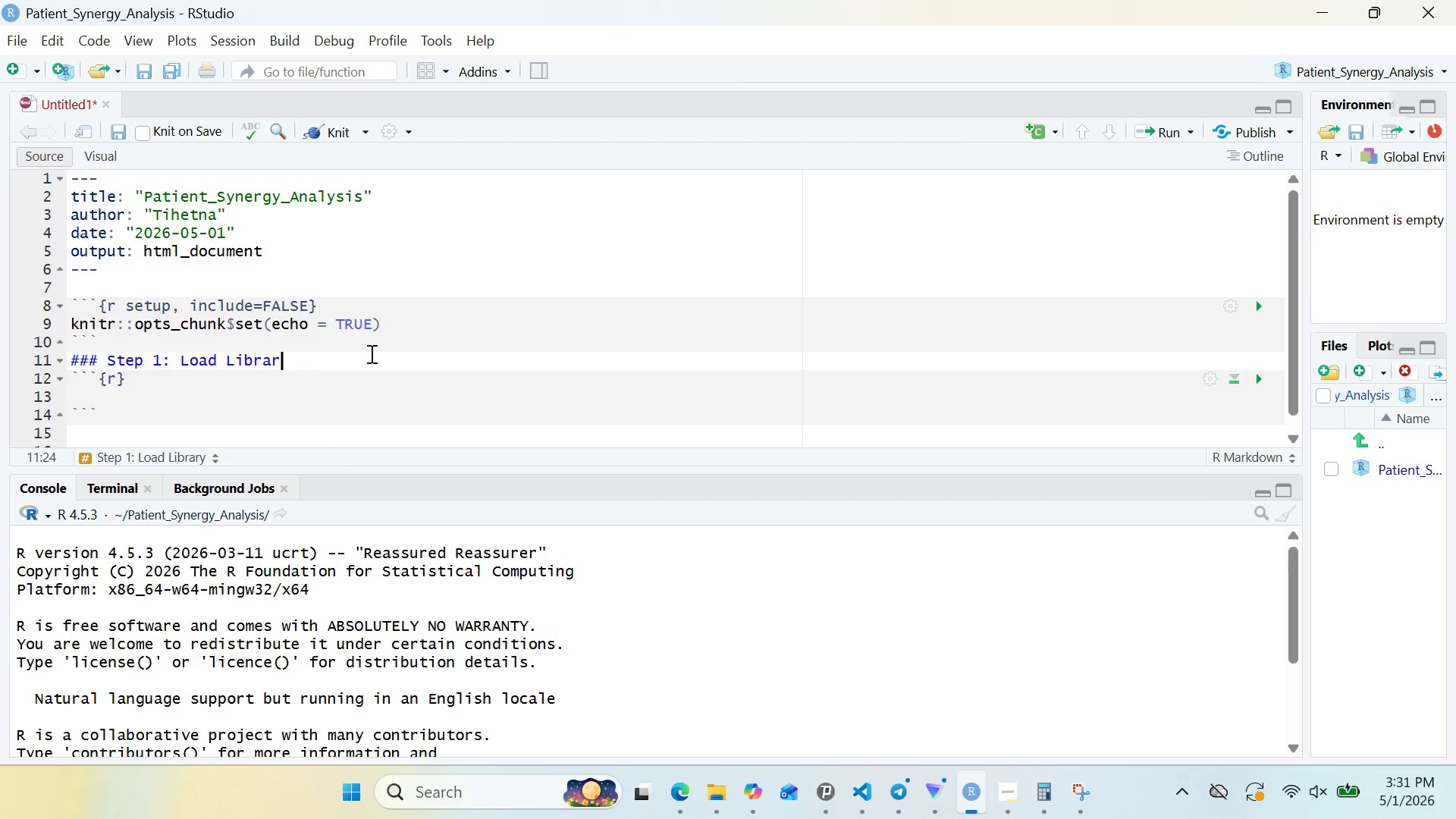 
key(Backspace)
type(ies)
 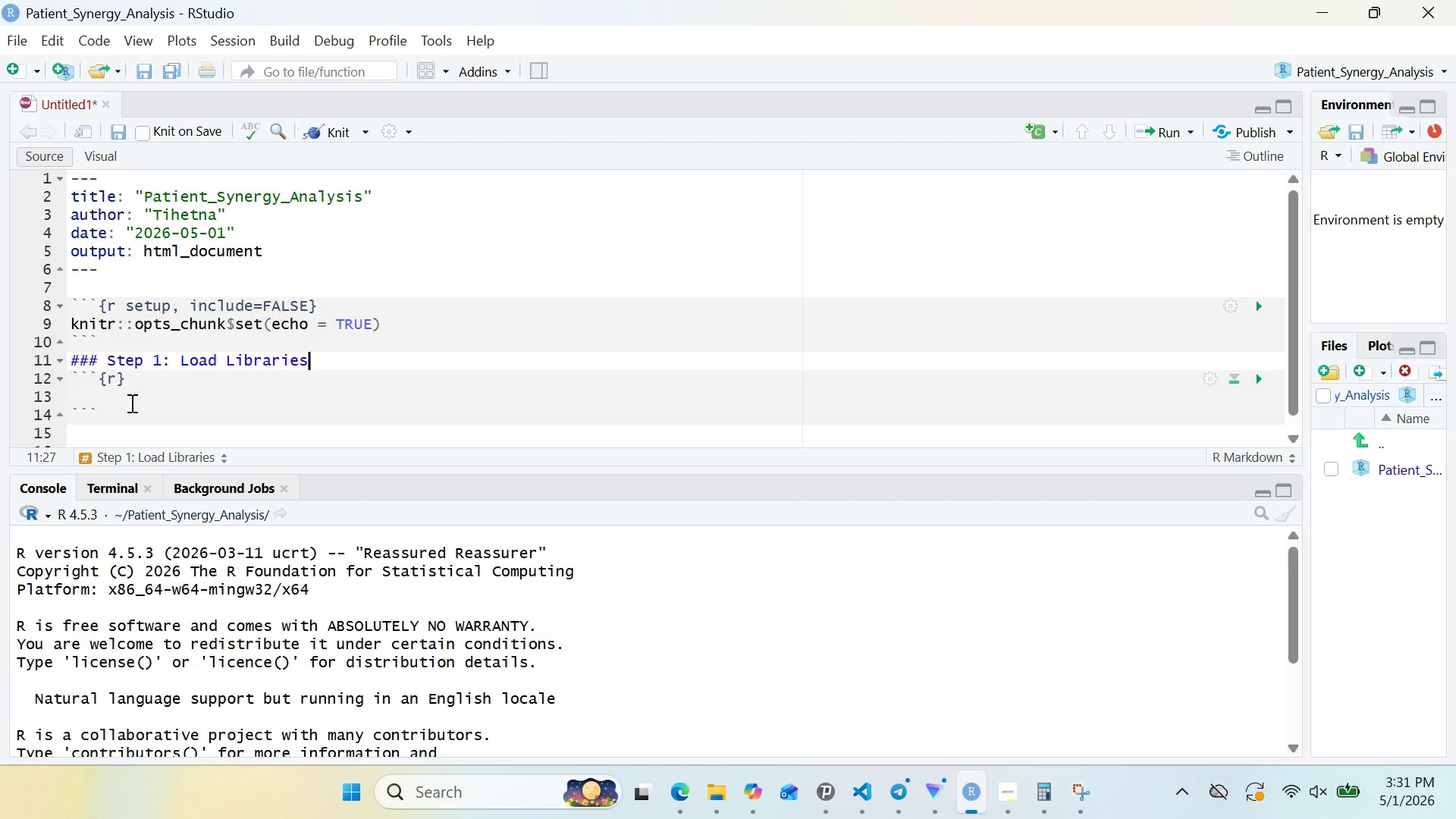 
left_click([122, 400])
 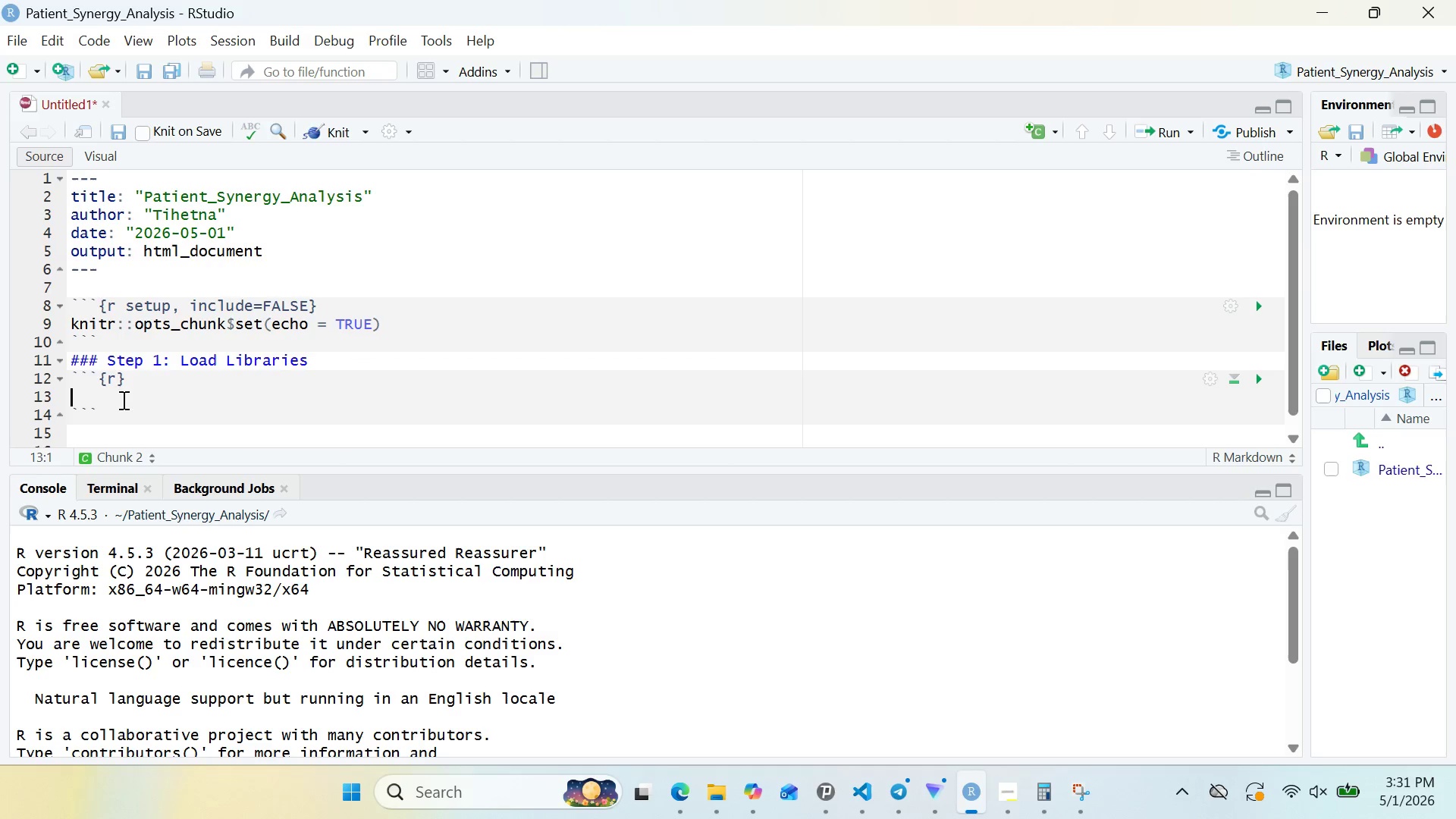 
type(librar)
 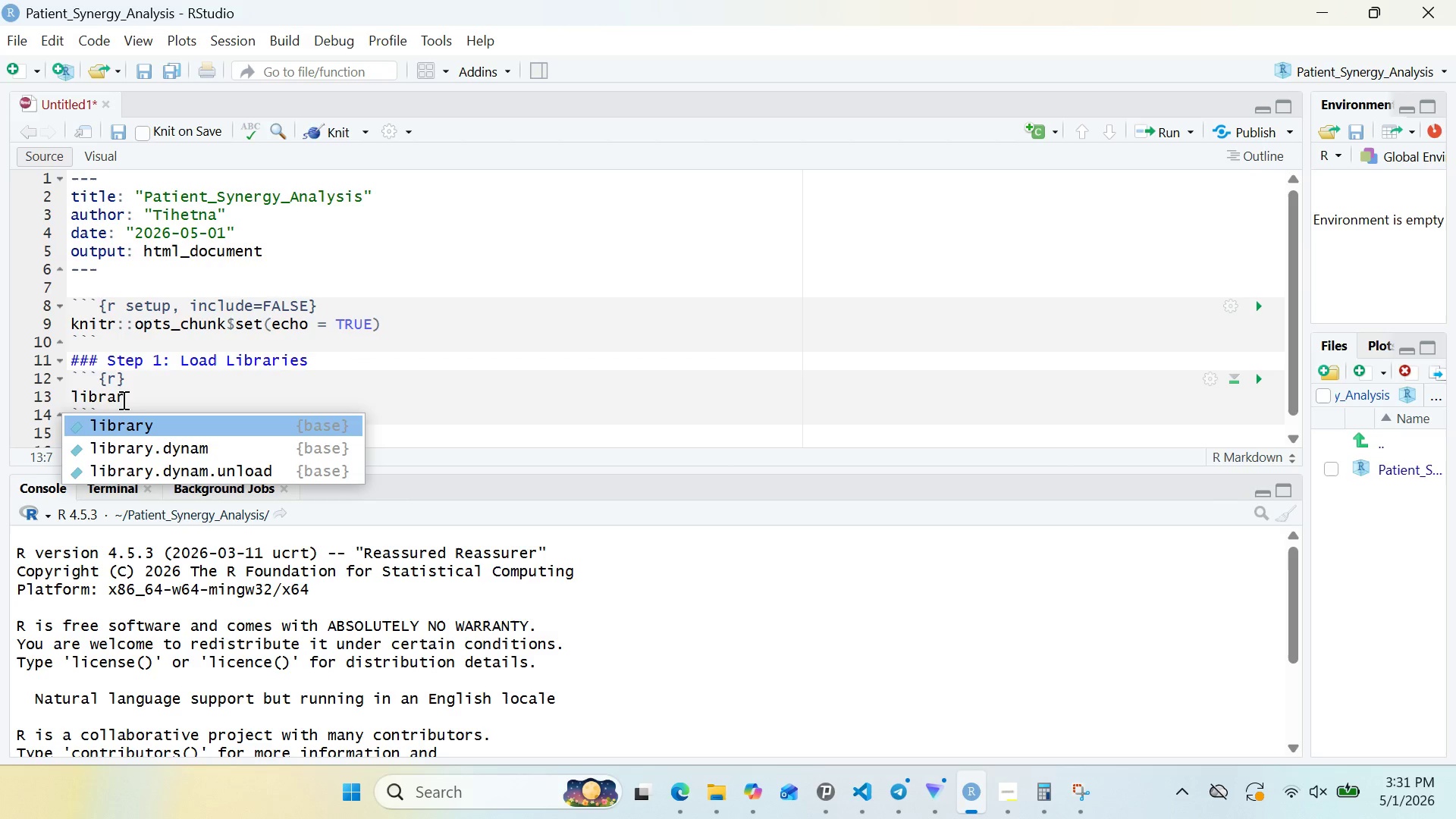 
key(Enter)
 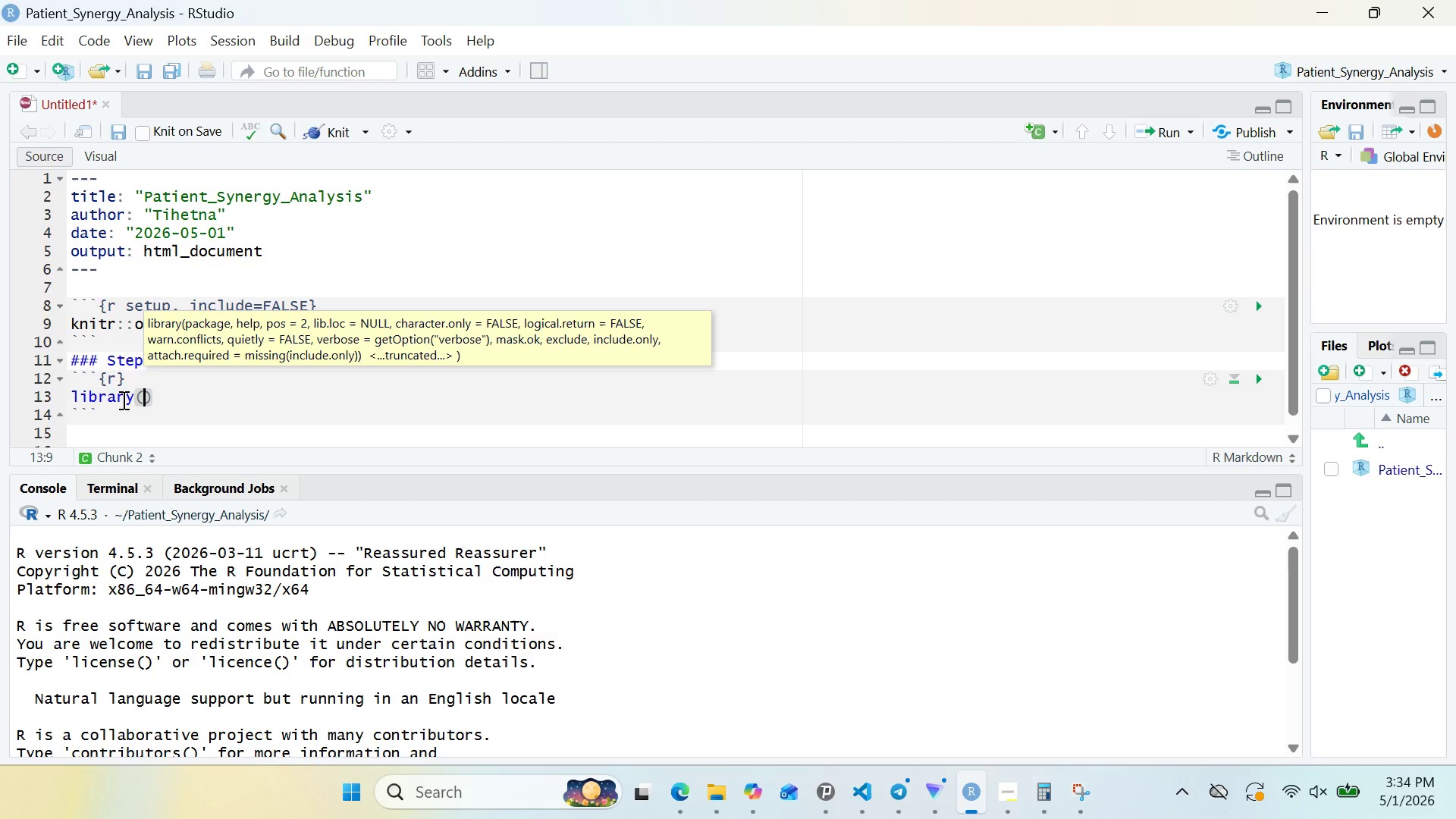 
wait(174.28)
 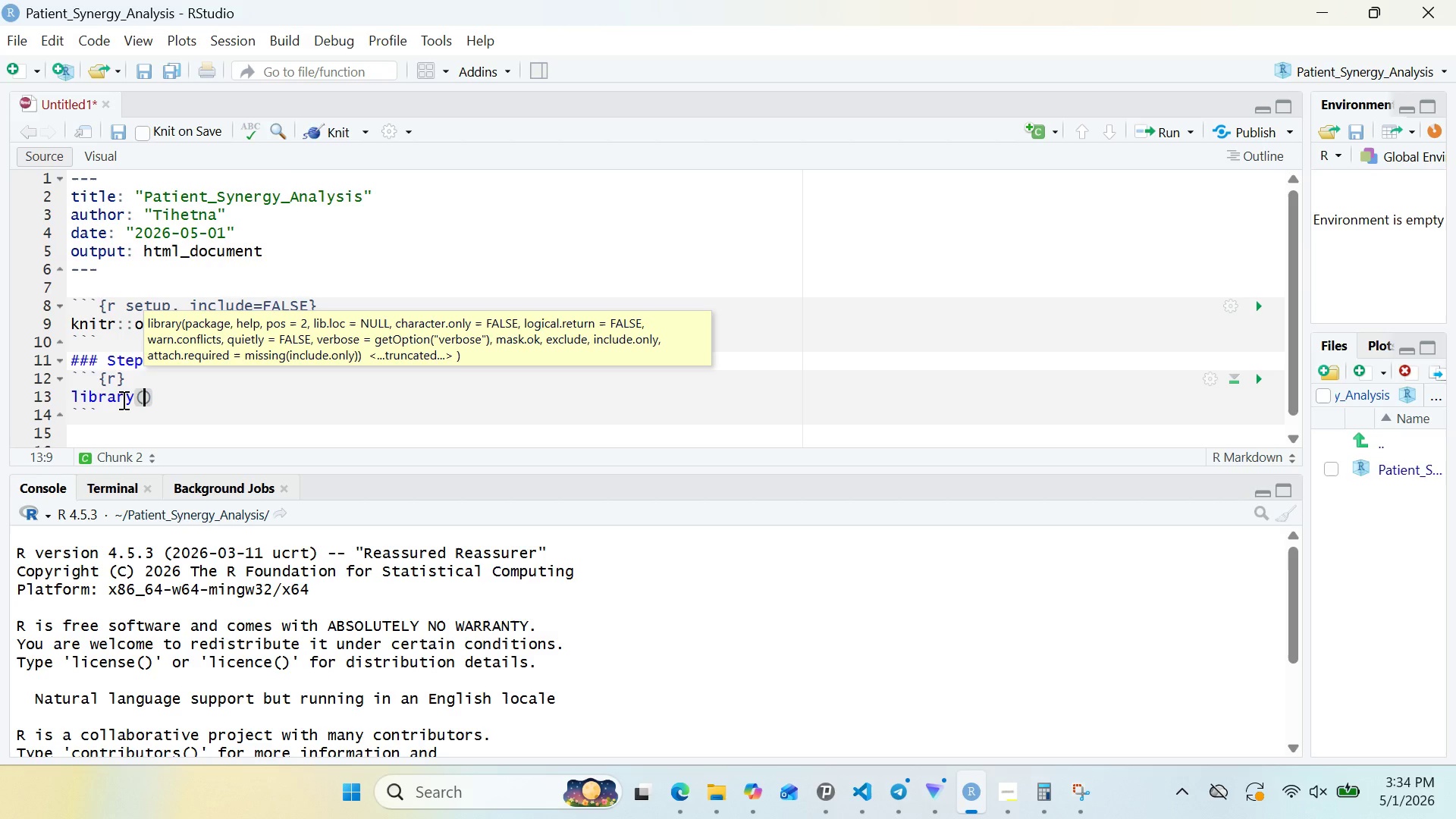 
type(tidy)
 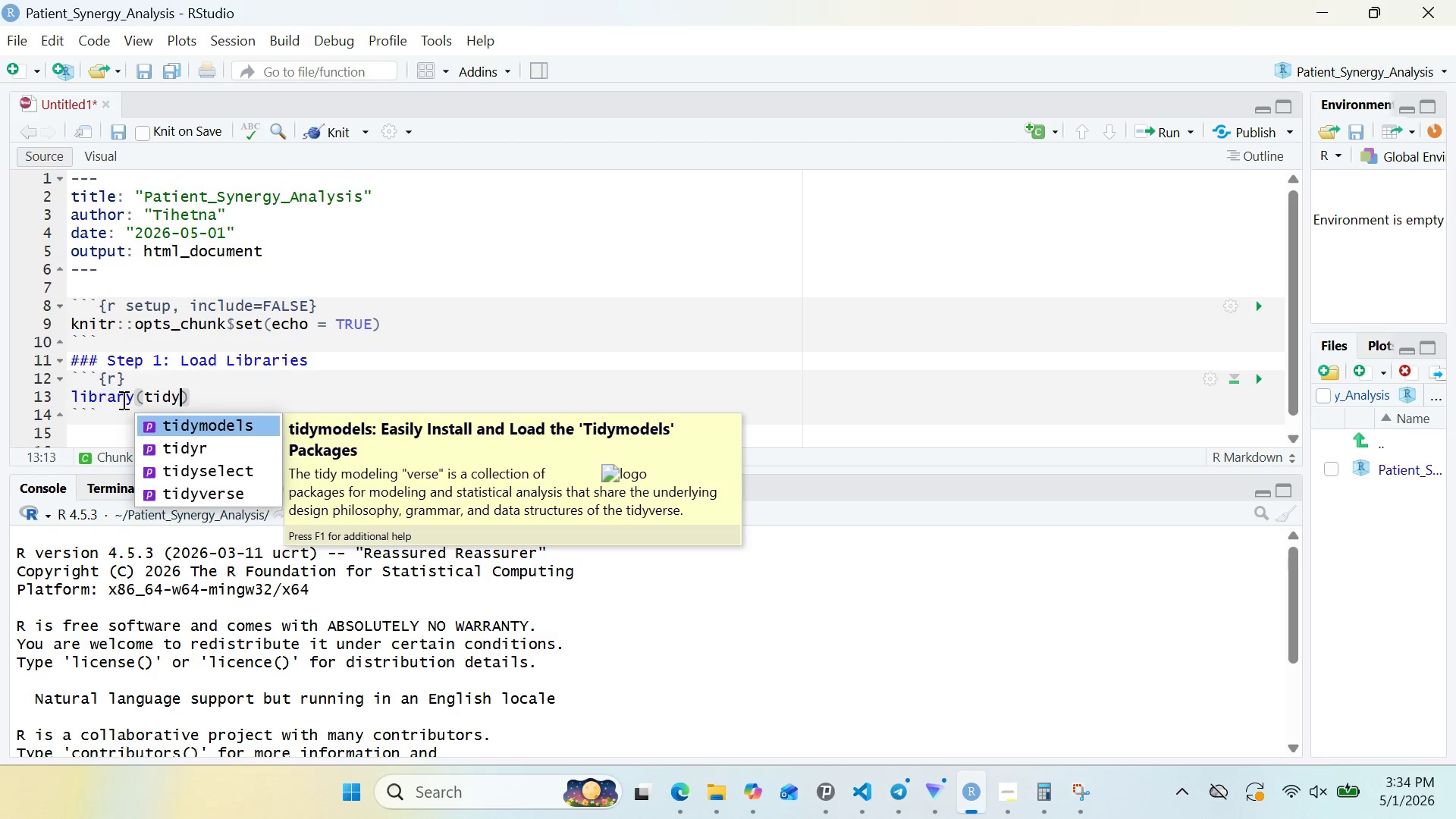 
key(ArrowDown)
 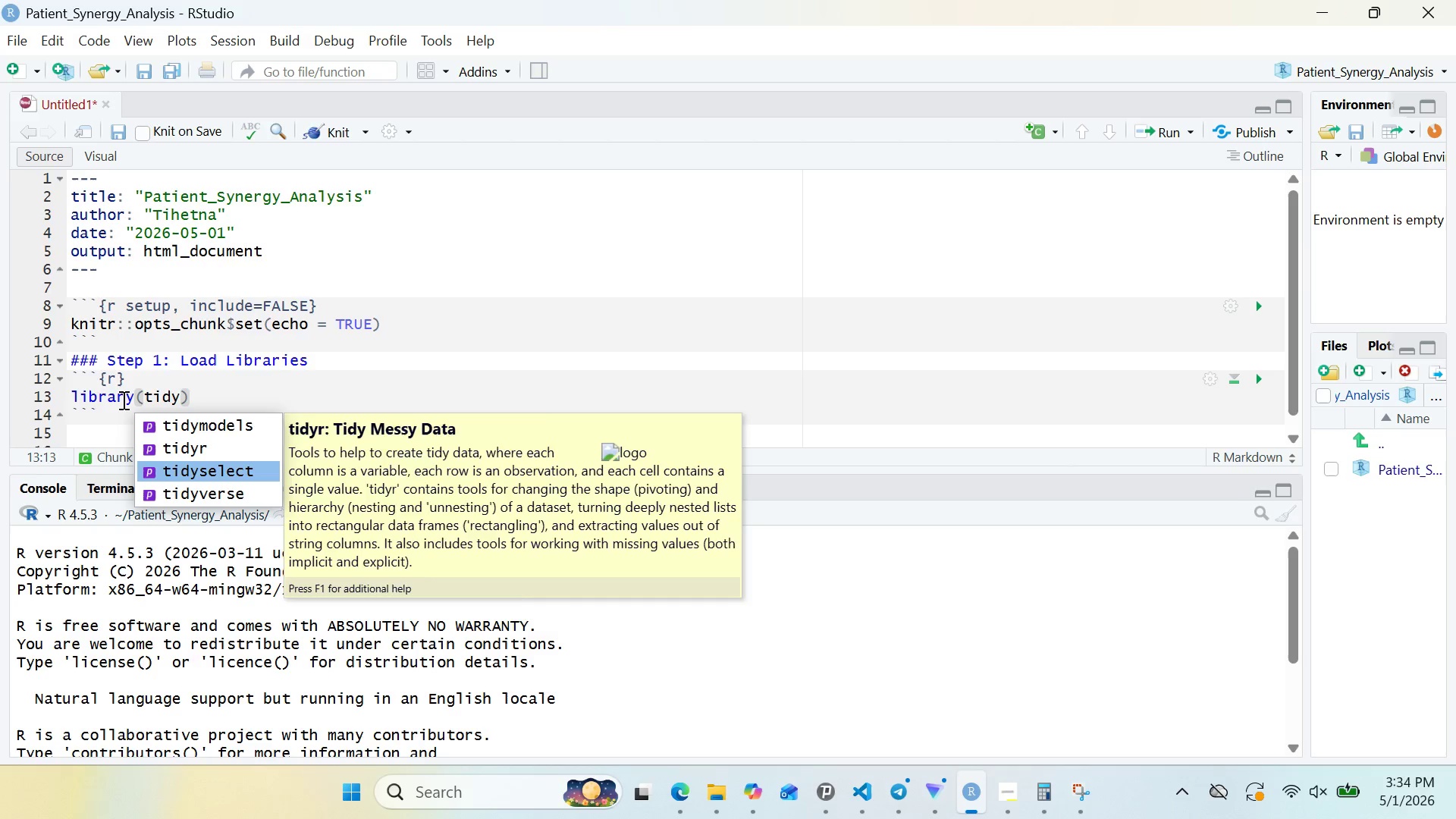 
key(ArrowDown)
 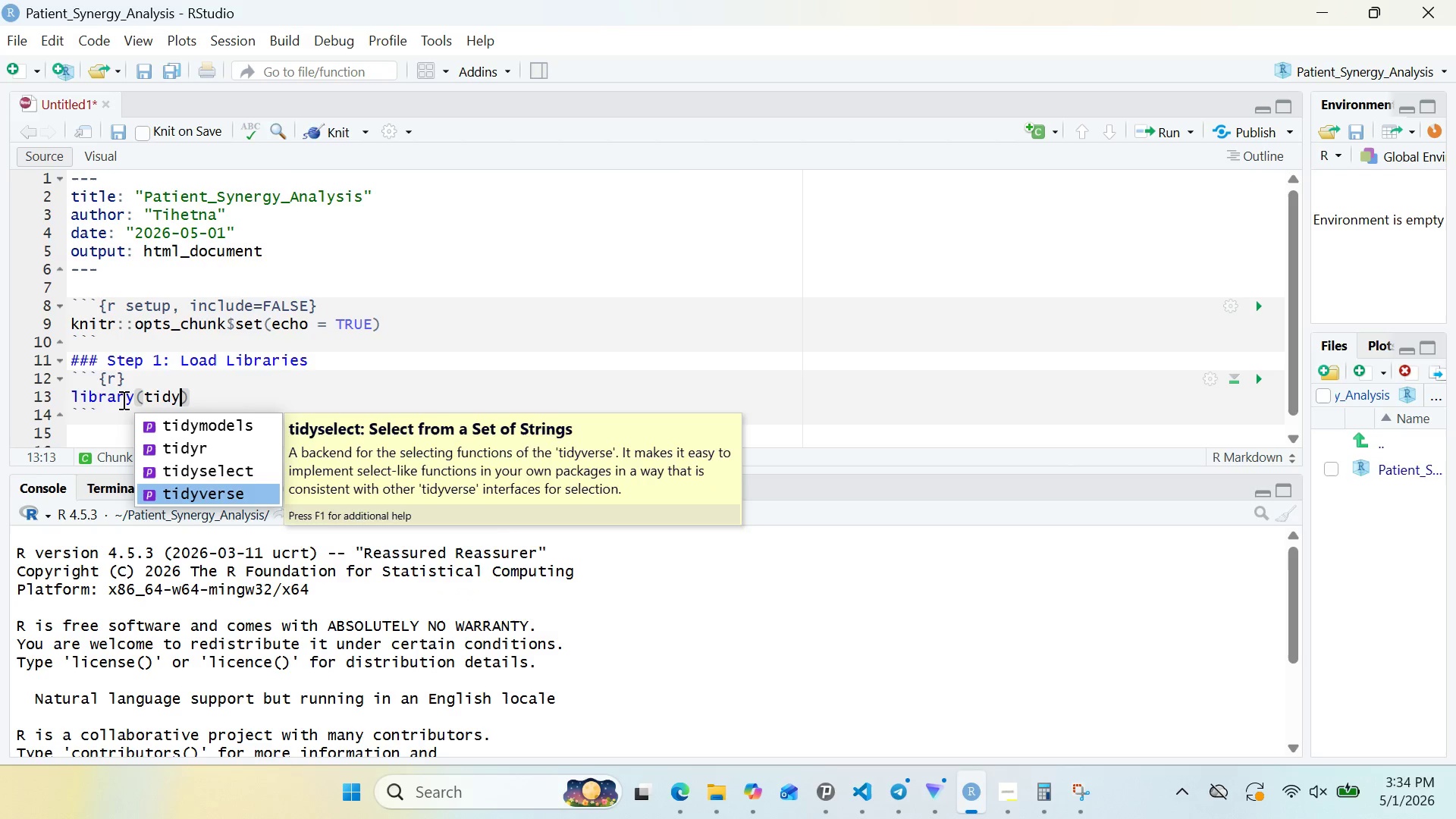 
key(ArrowDown)
 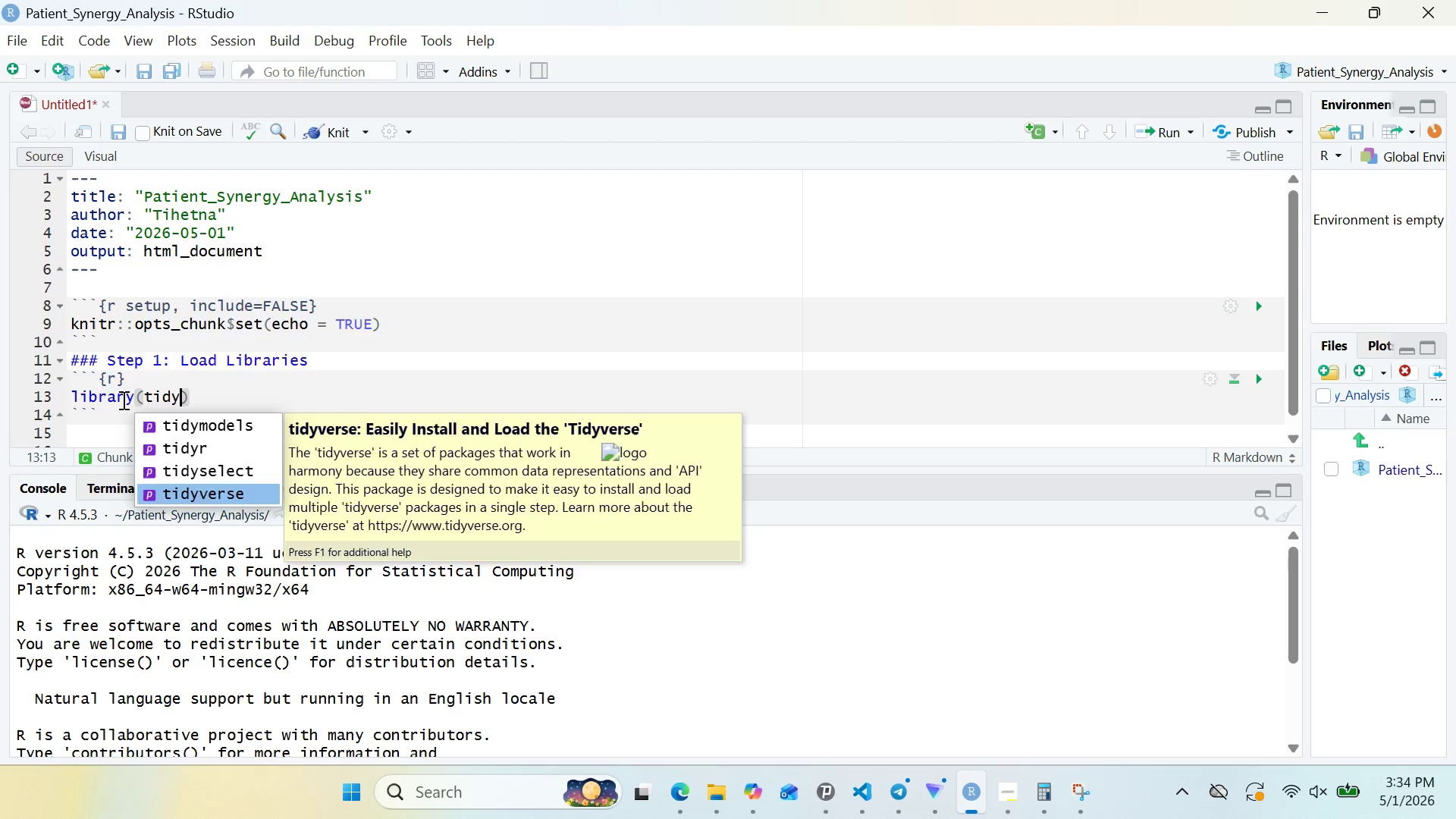 
key(Enter)
 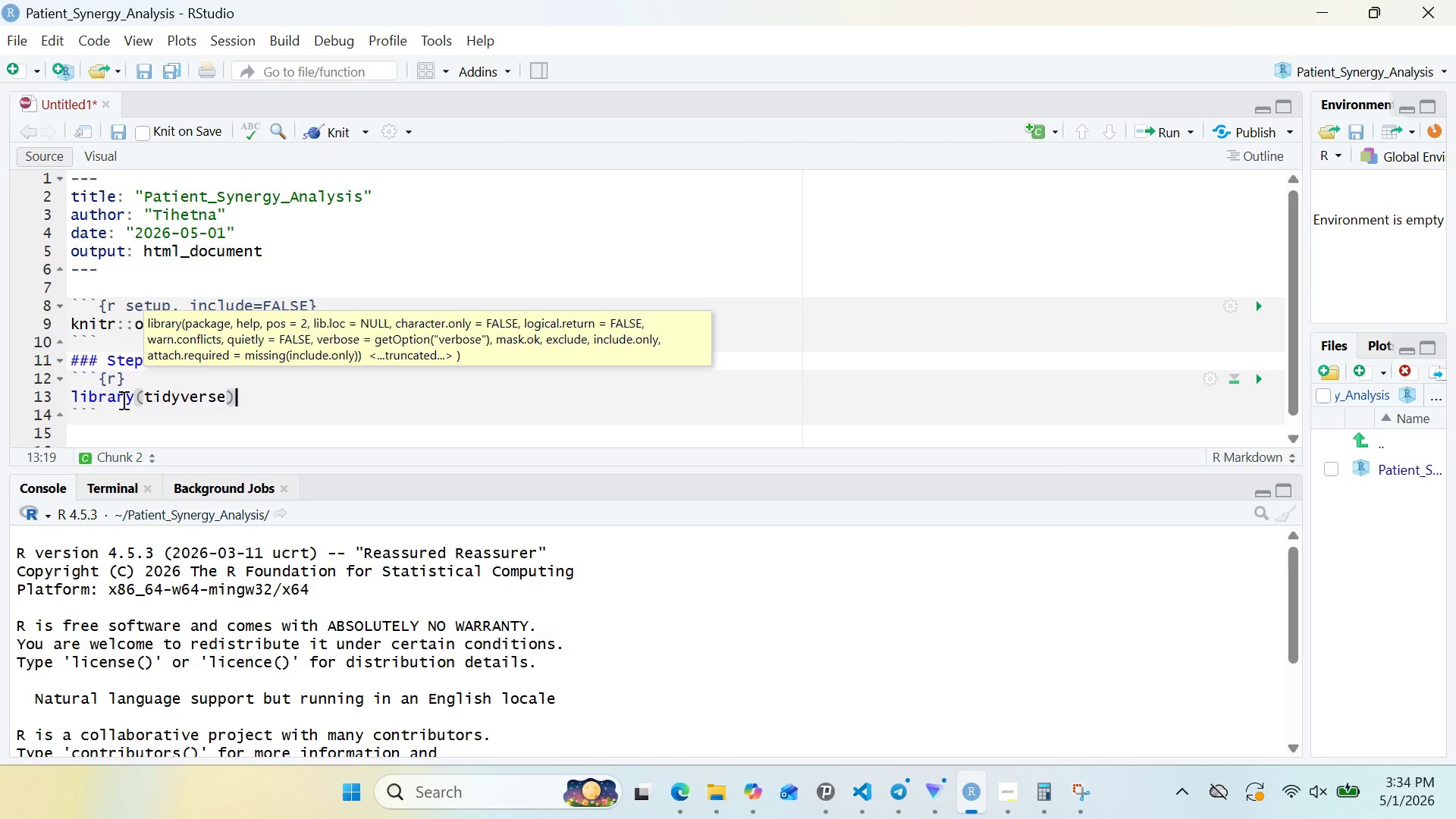 
key(ArrowRight)
 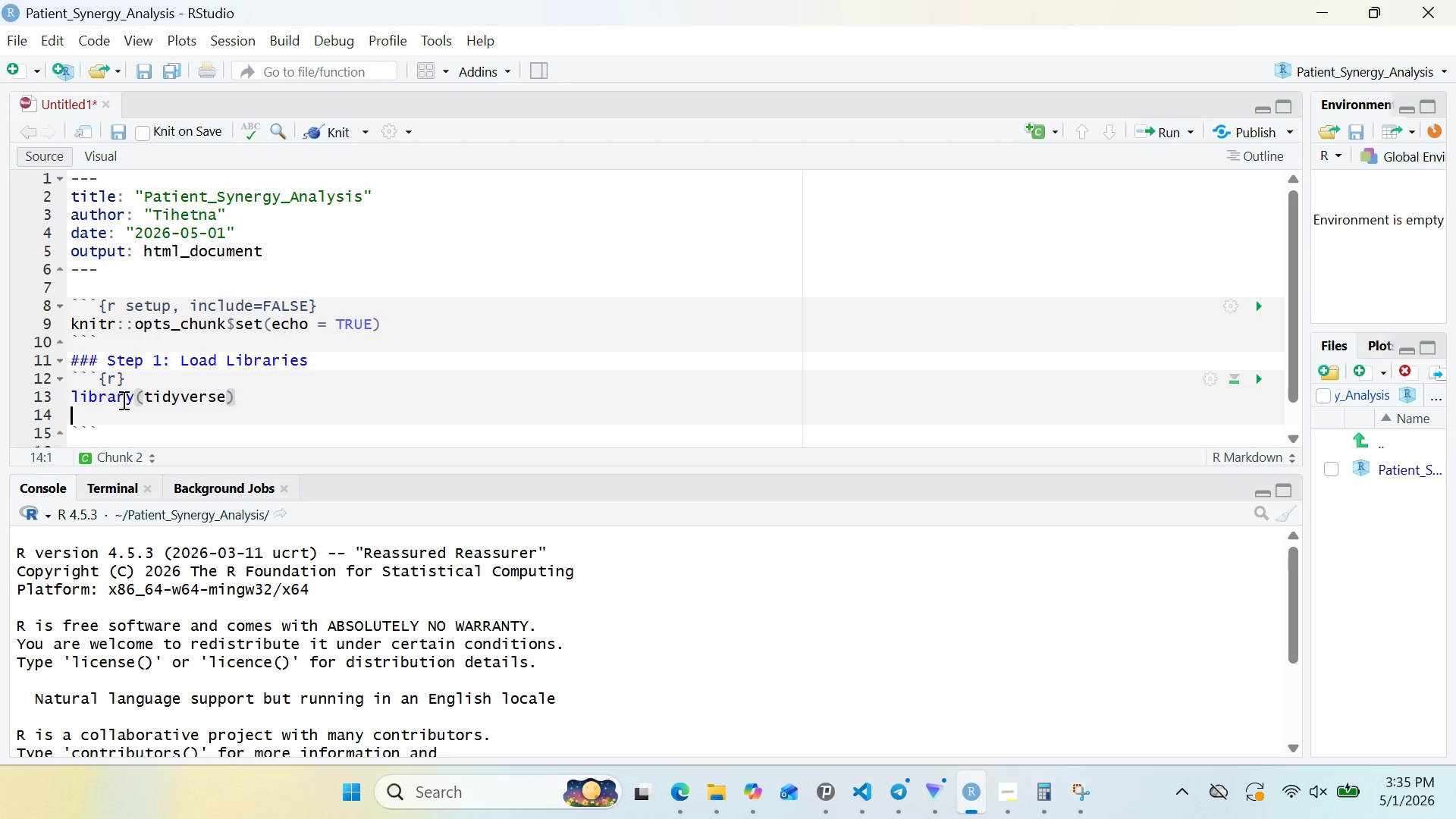 
key(Enter)
 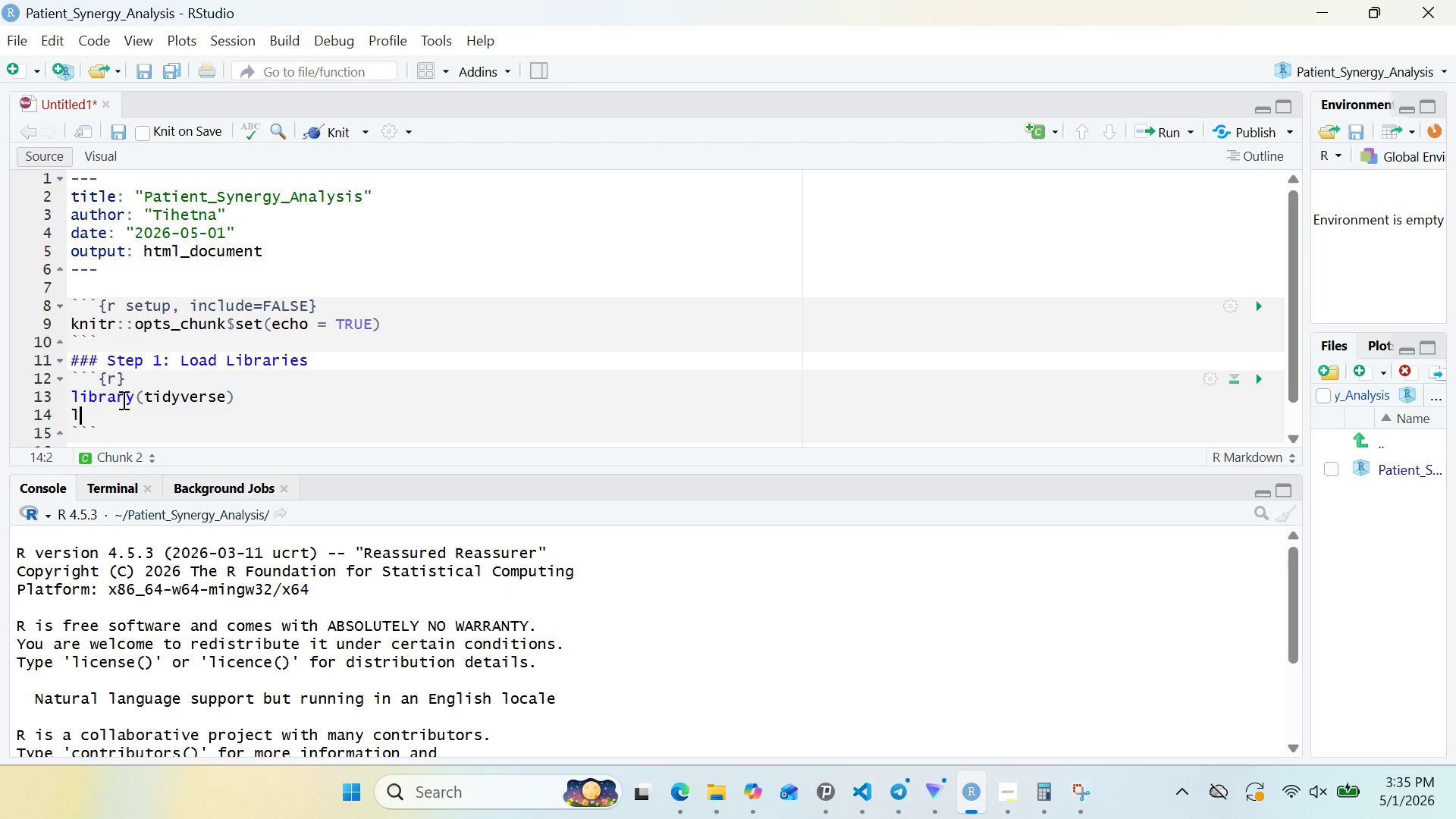 
type(library)
 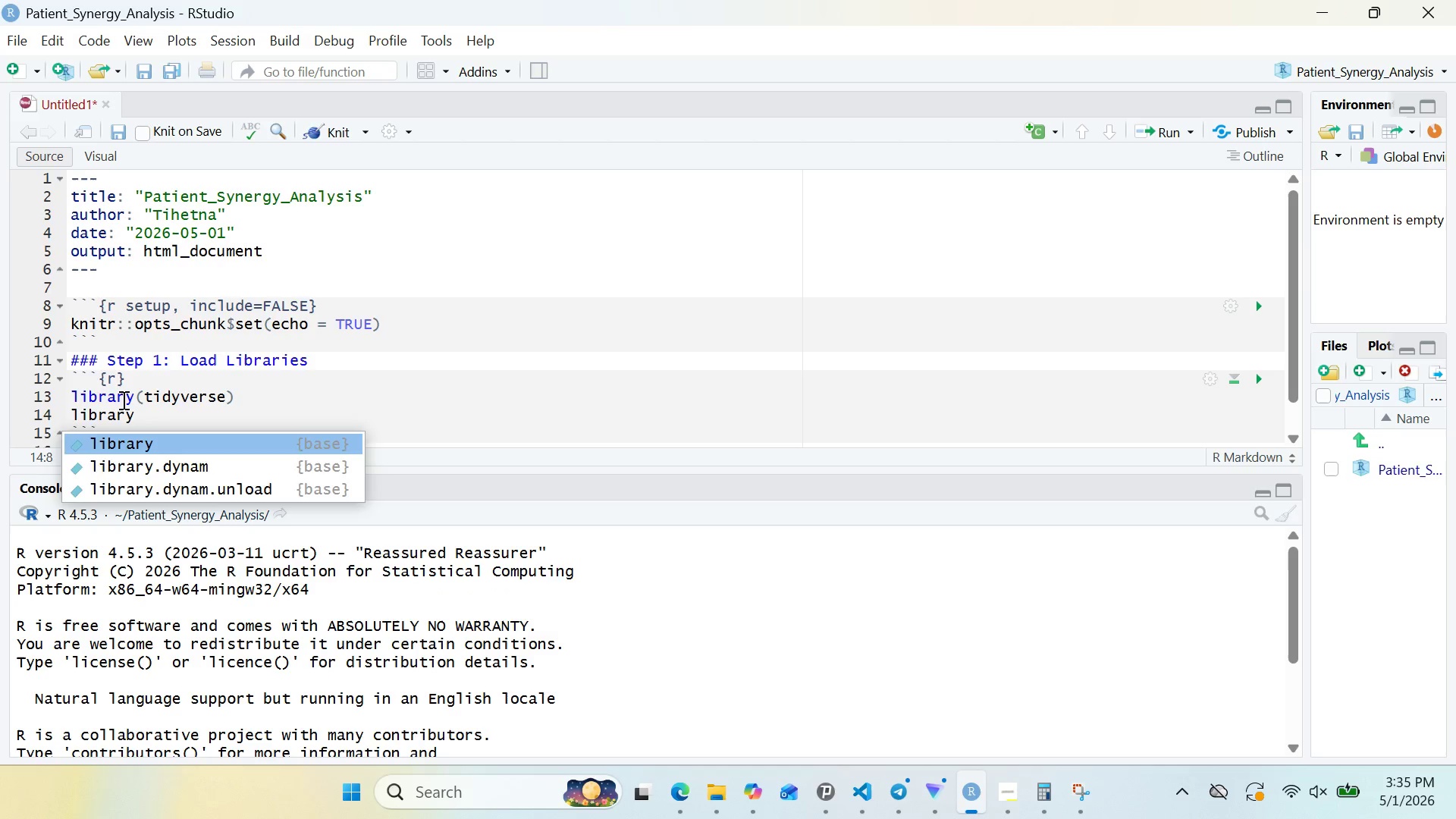 
key(Enter)
 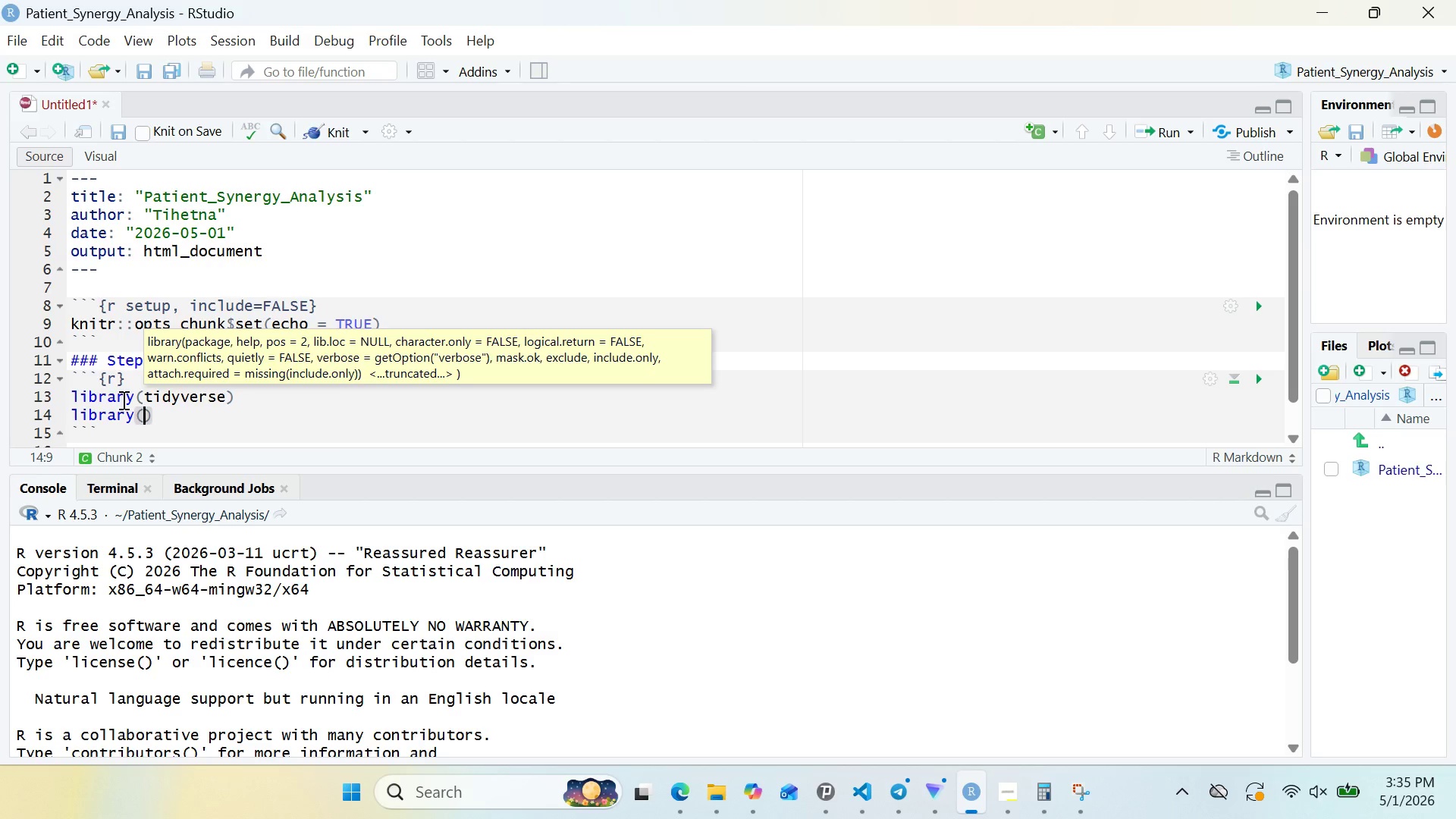 
type(lub)
 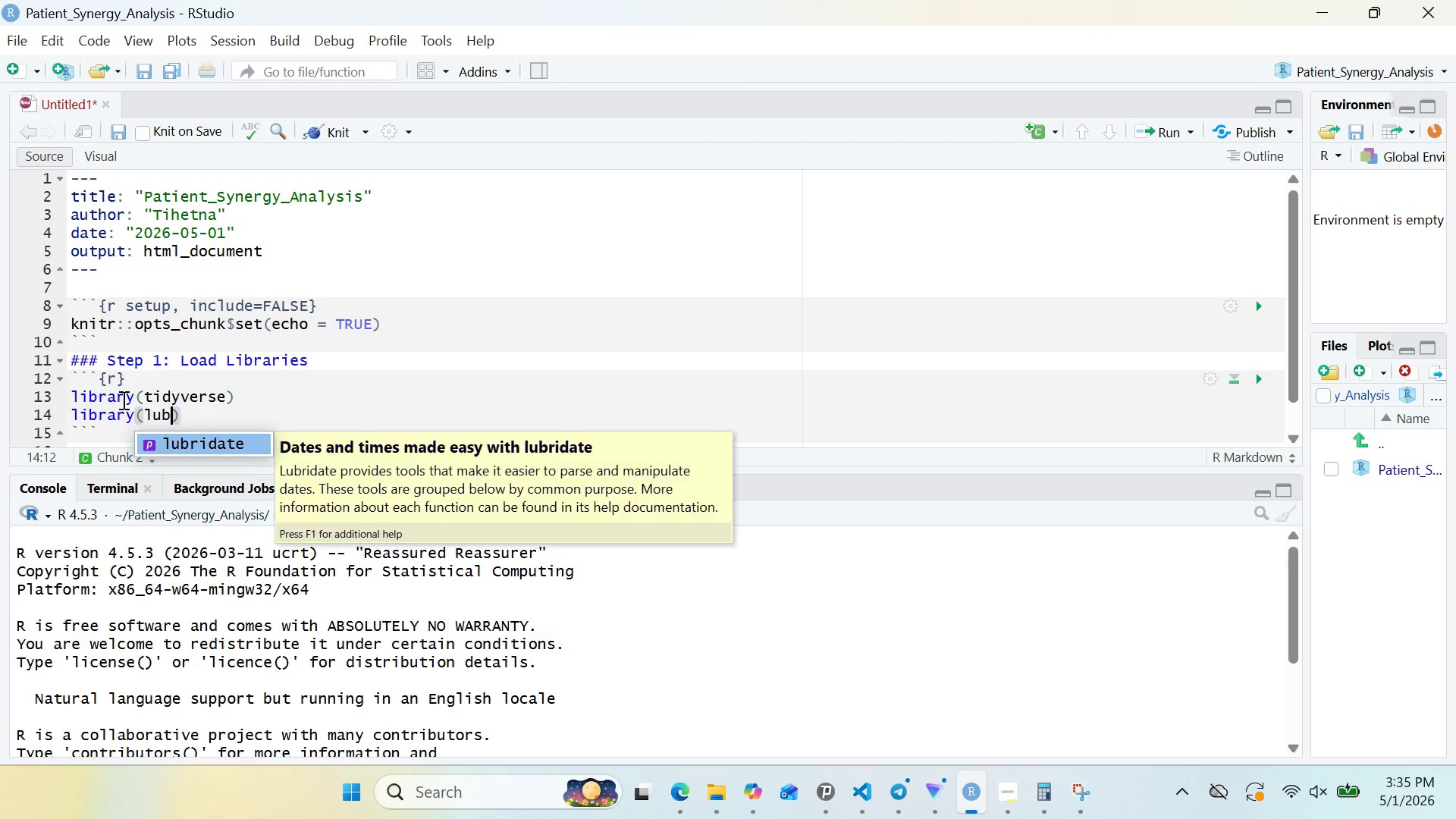 
key(Enter)
 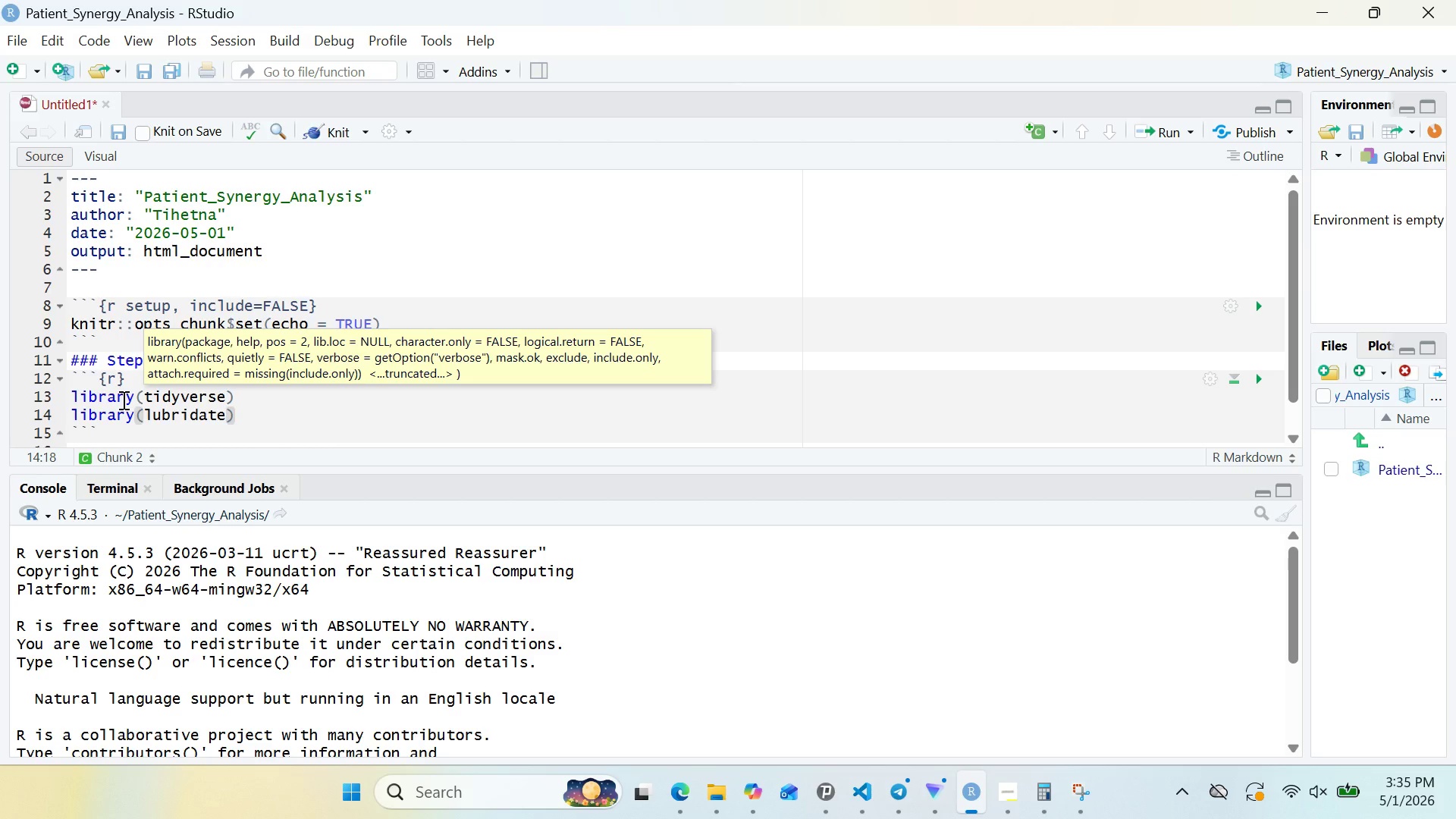 
key(ArrowRight)
 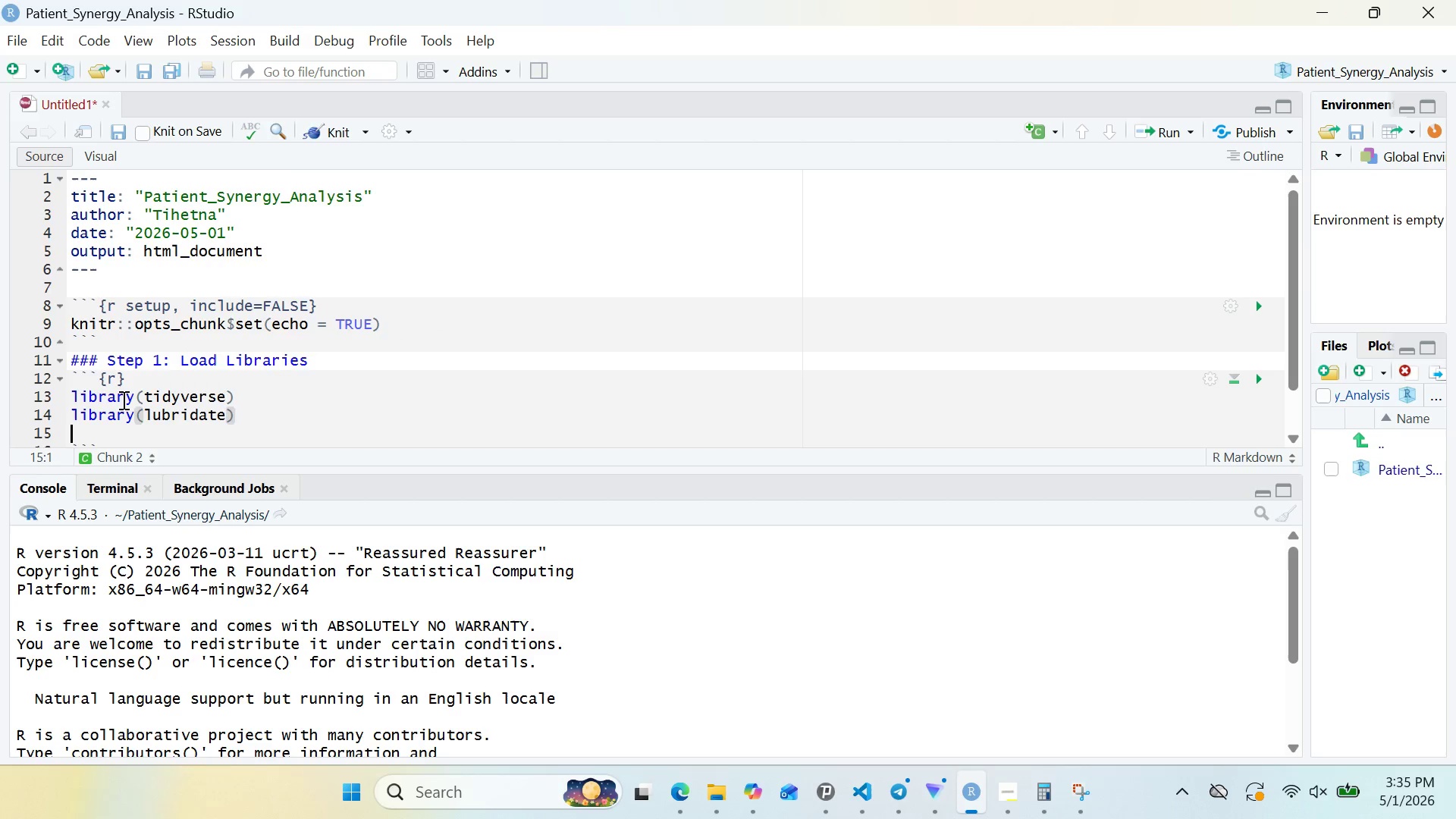 
key(Enter)
 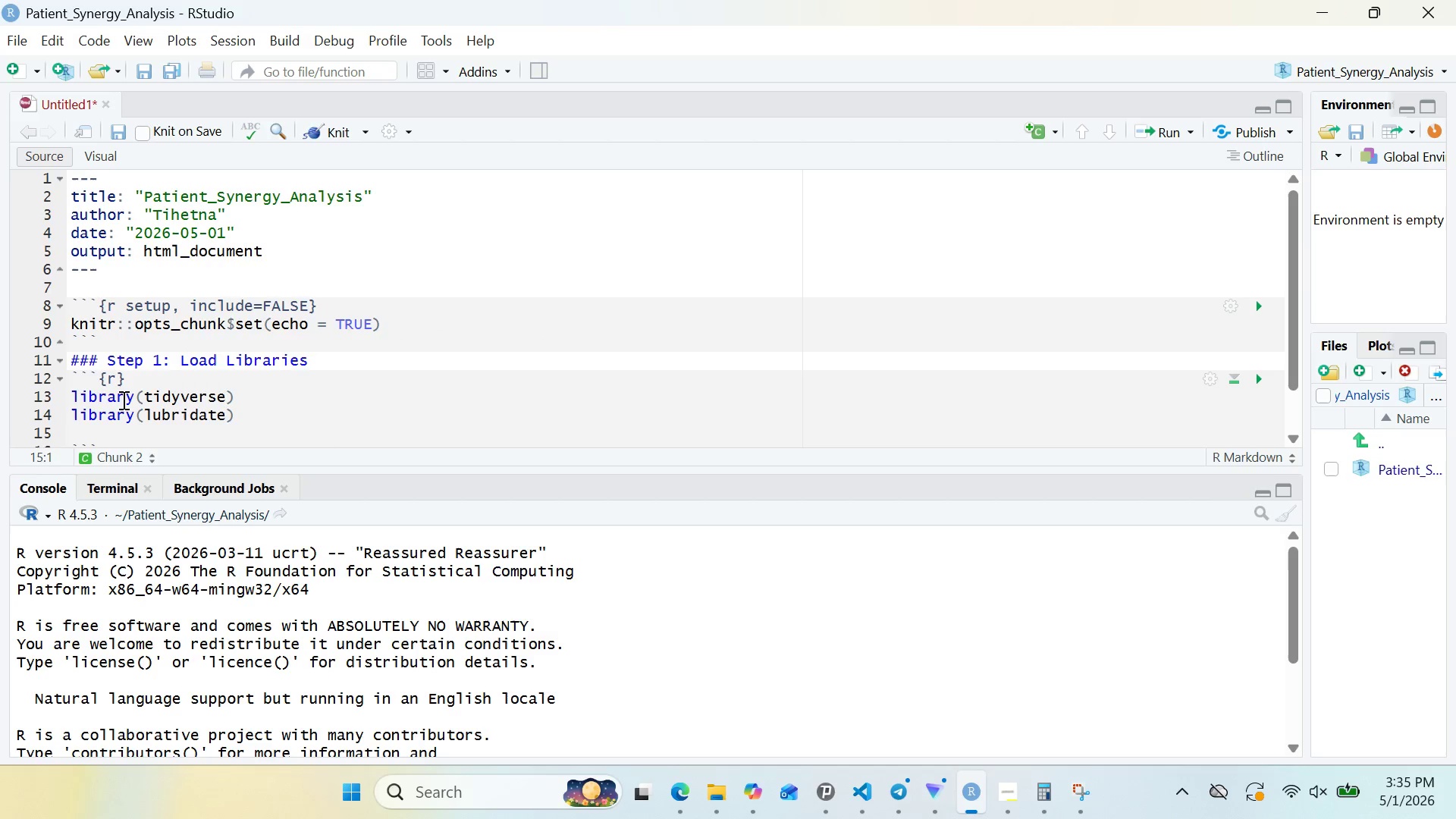 
type(library()
 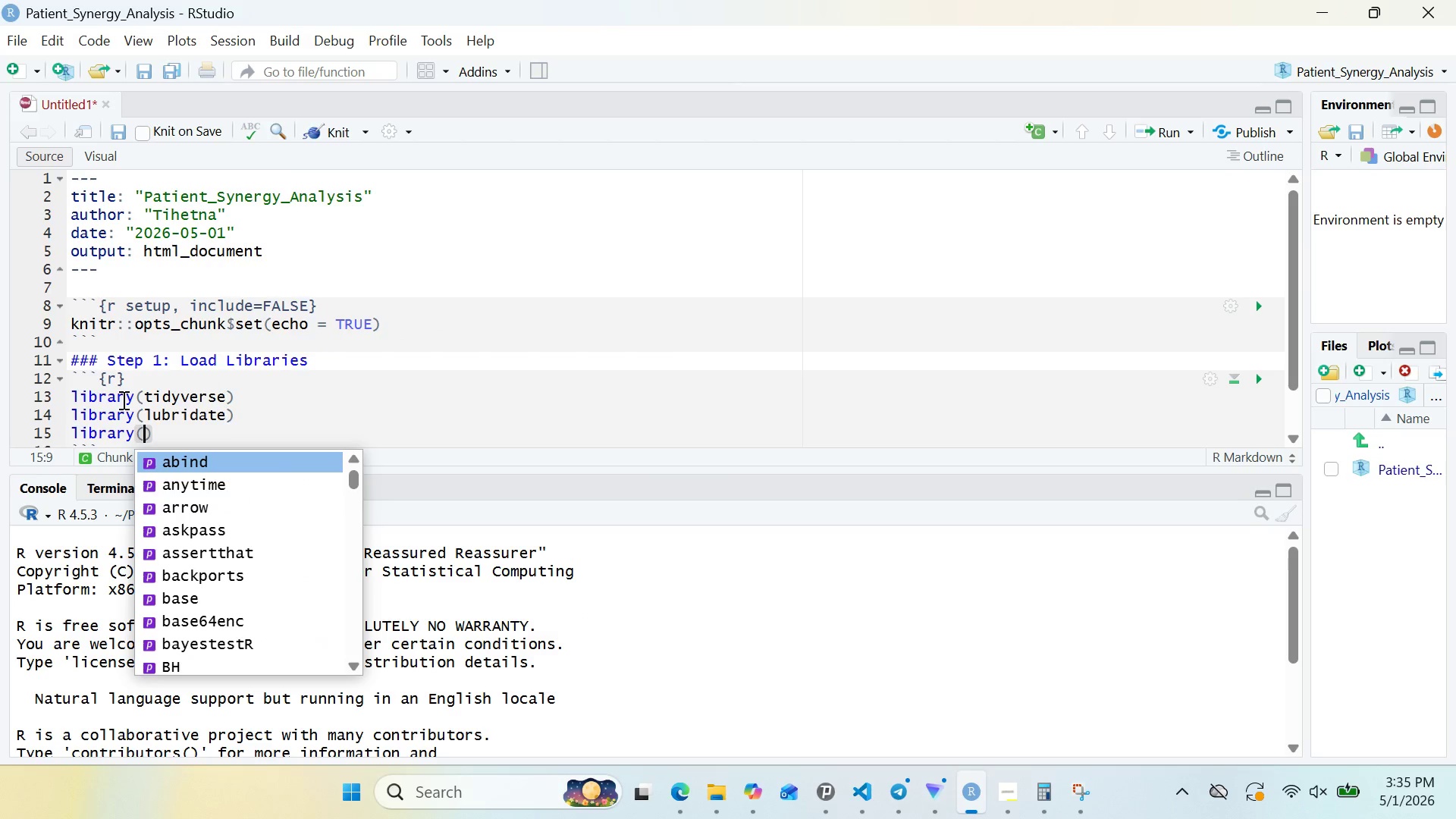 
type(ggplot2)
 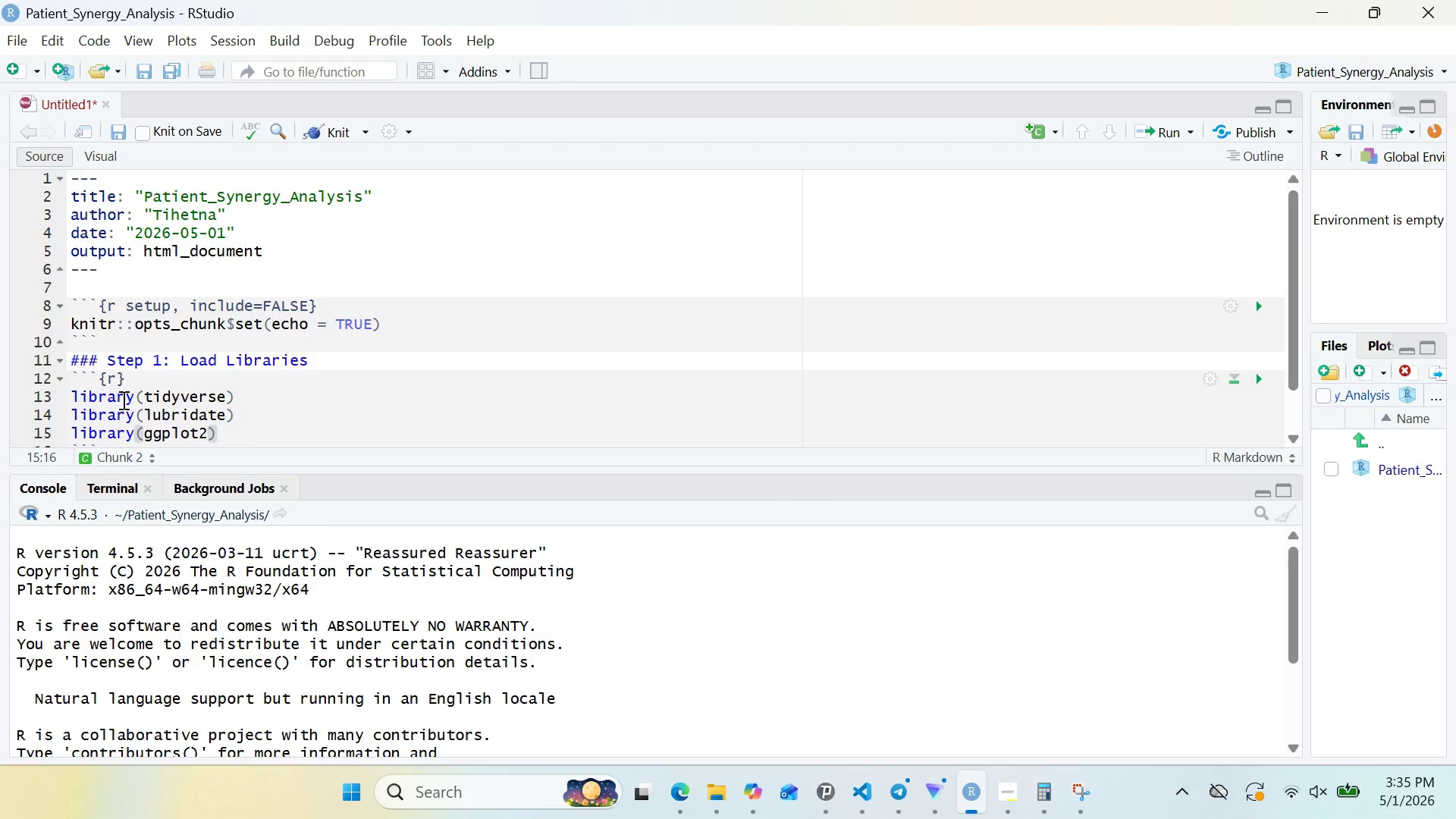 
key(ArrowRight)
 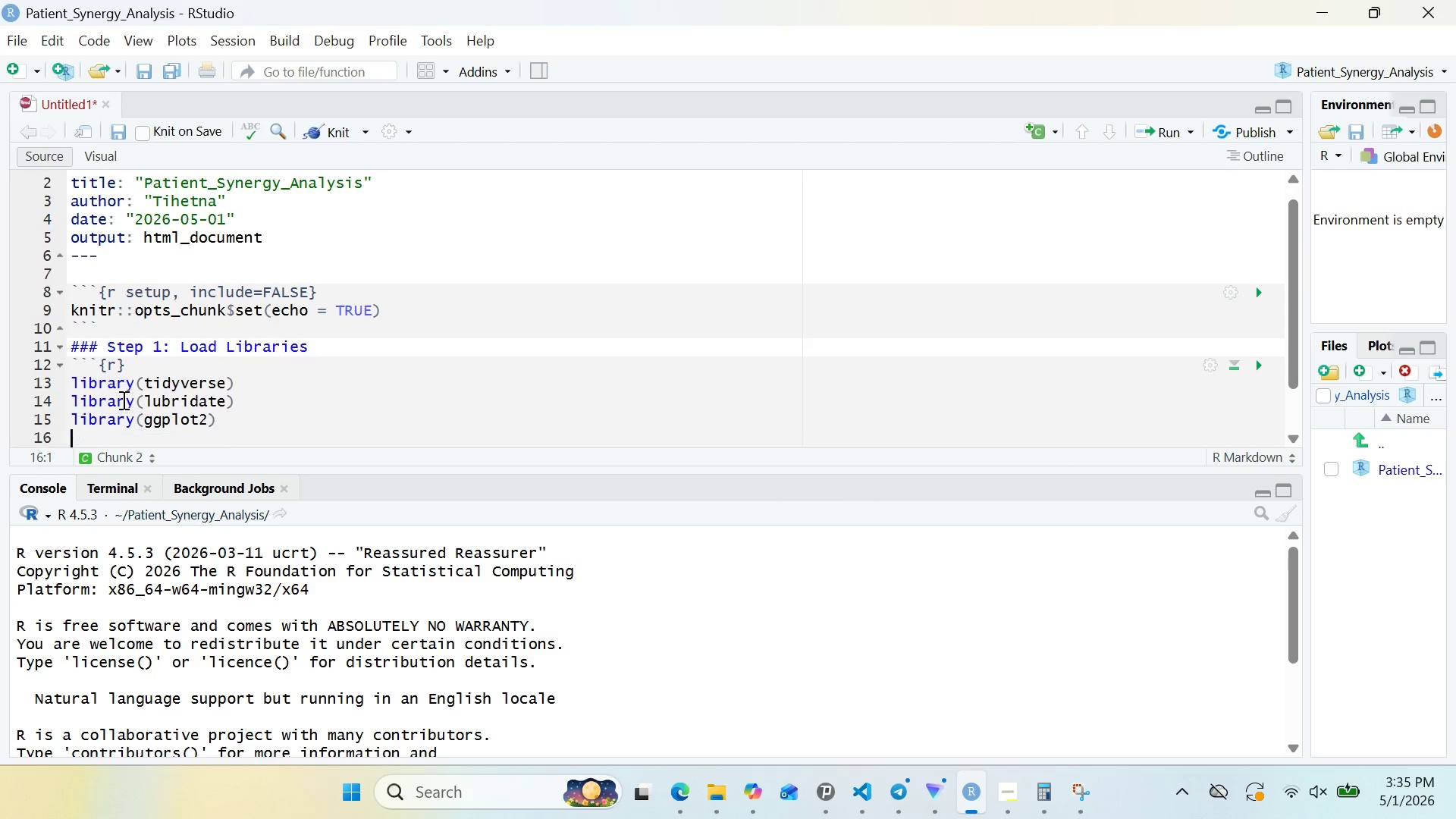 
key(Enter)
 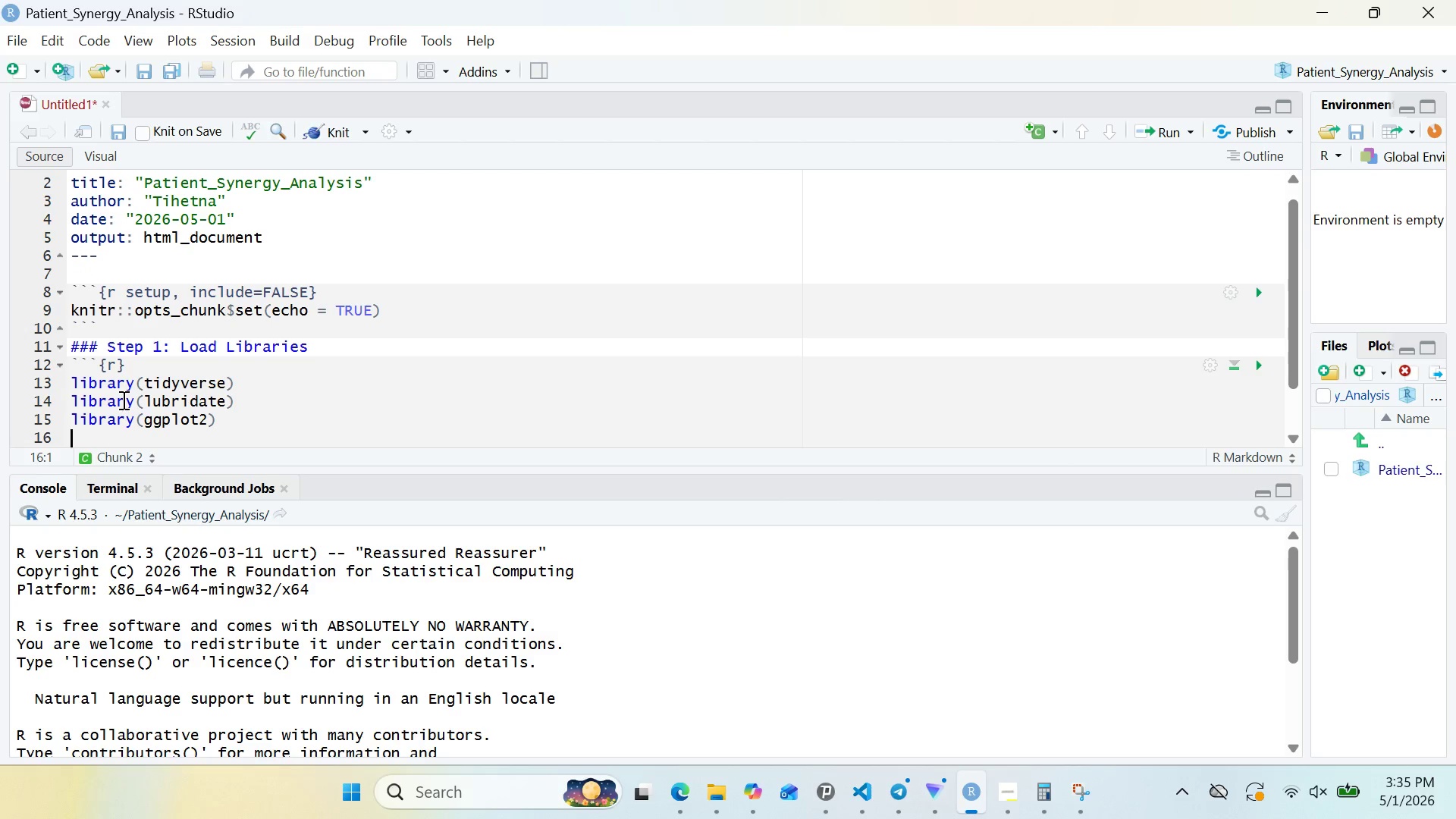 
type(library(saces)
 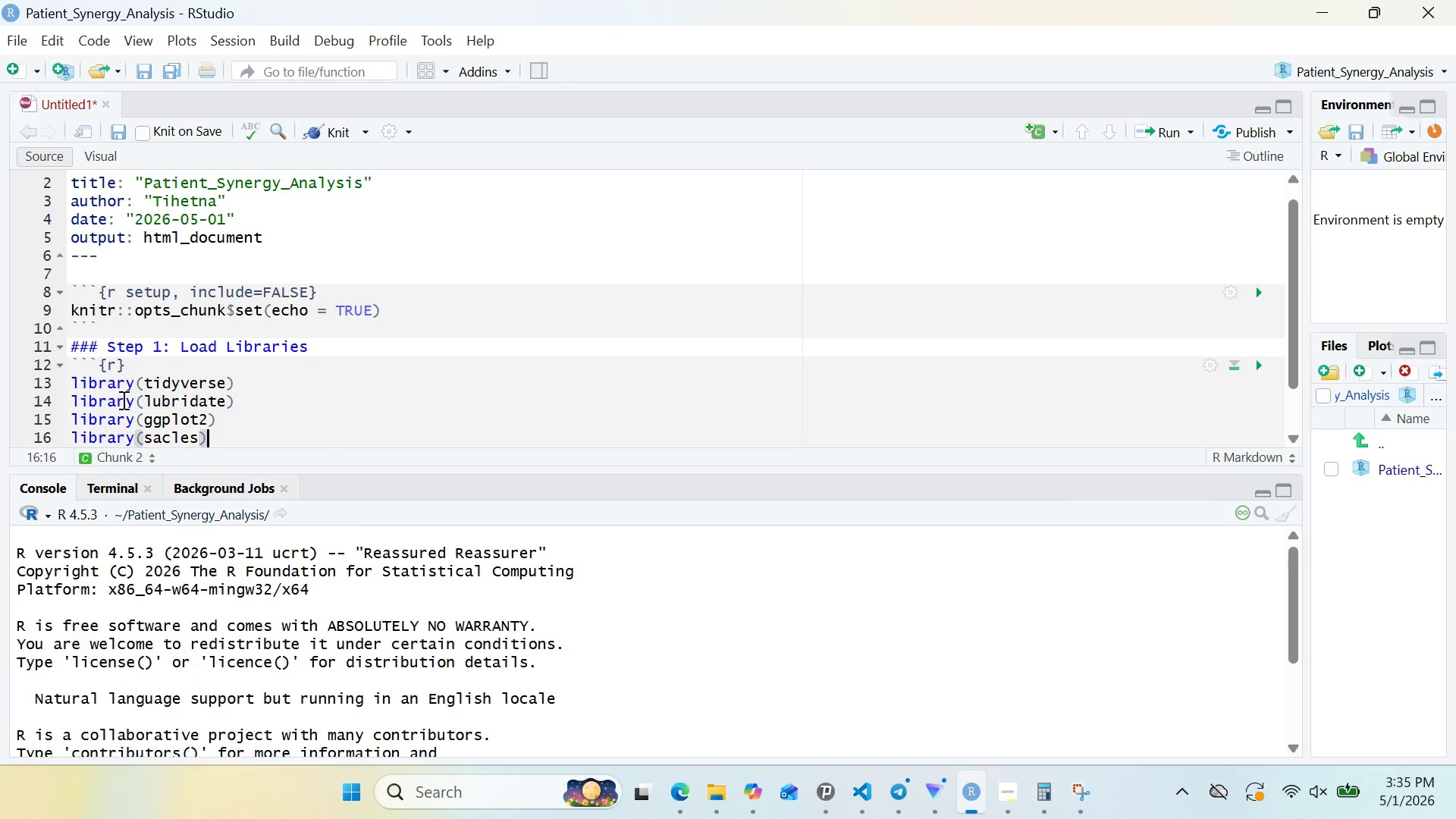 
 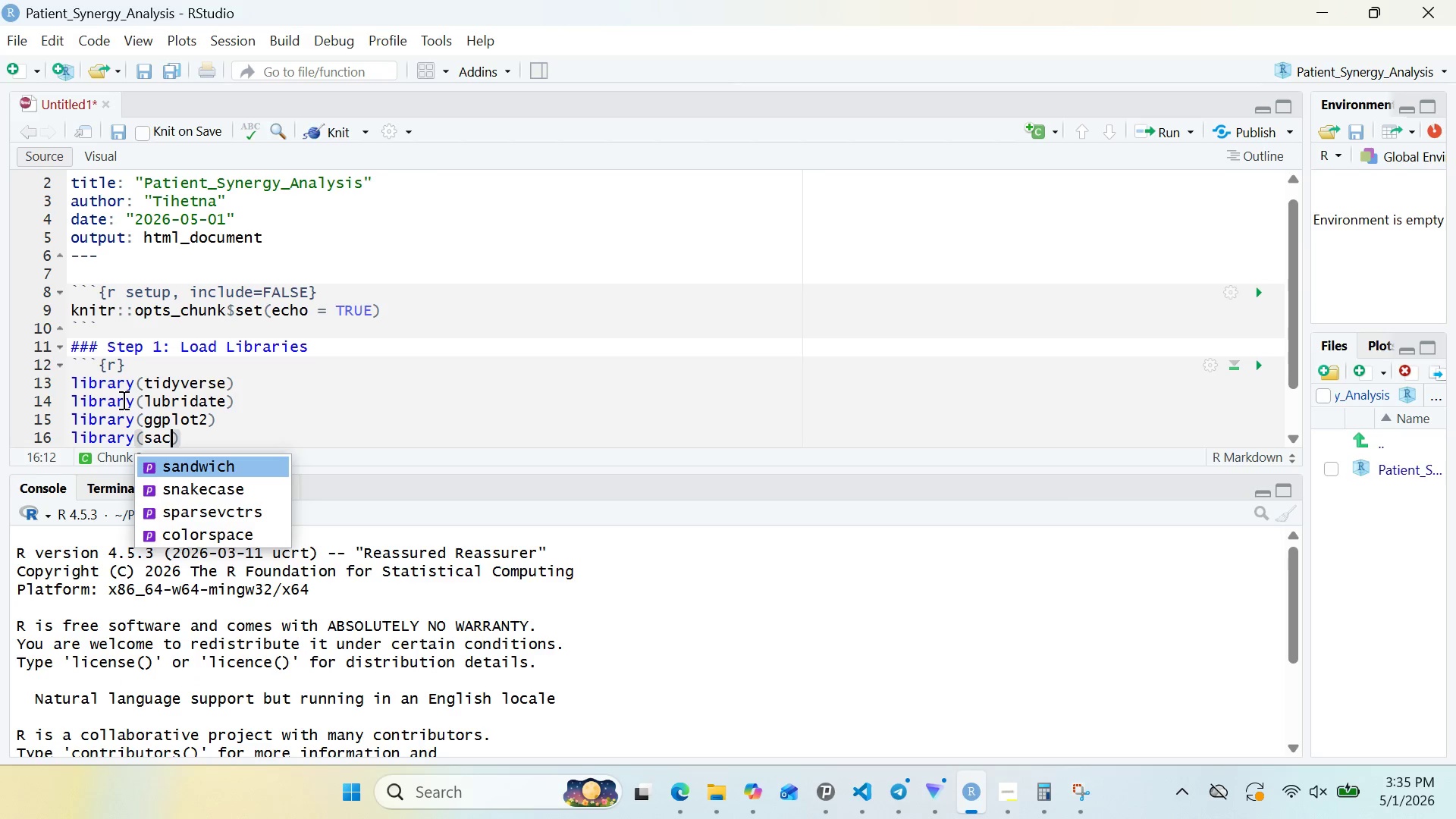 
key(ArrowRight)
 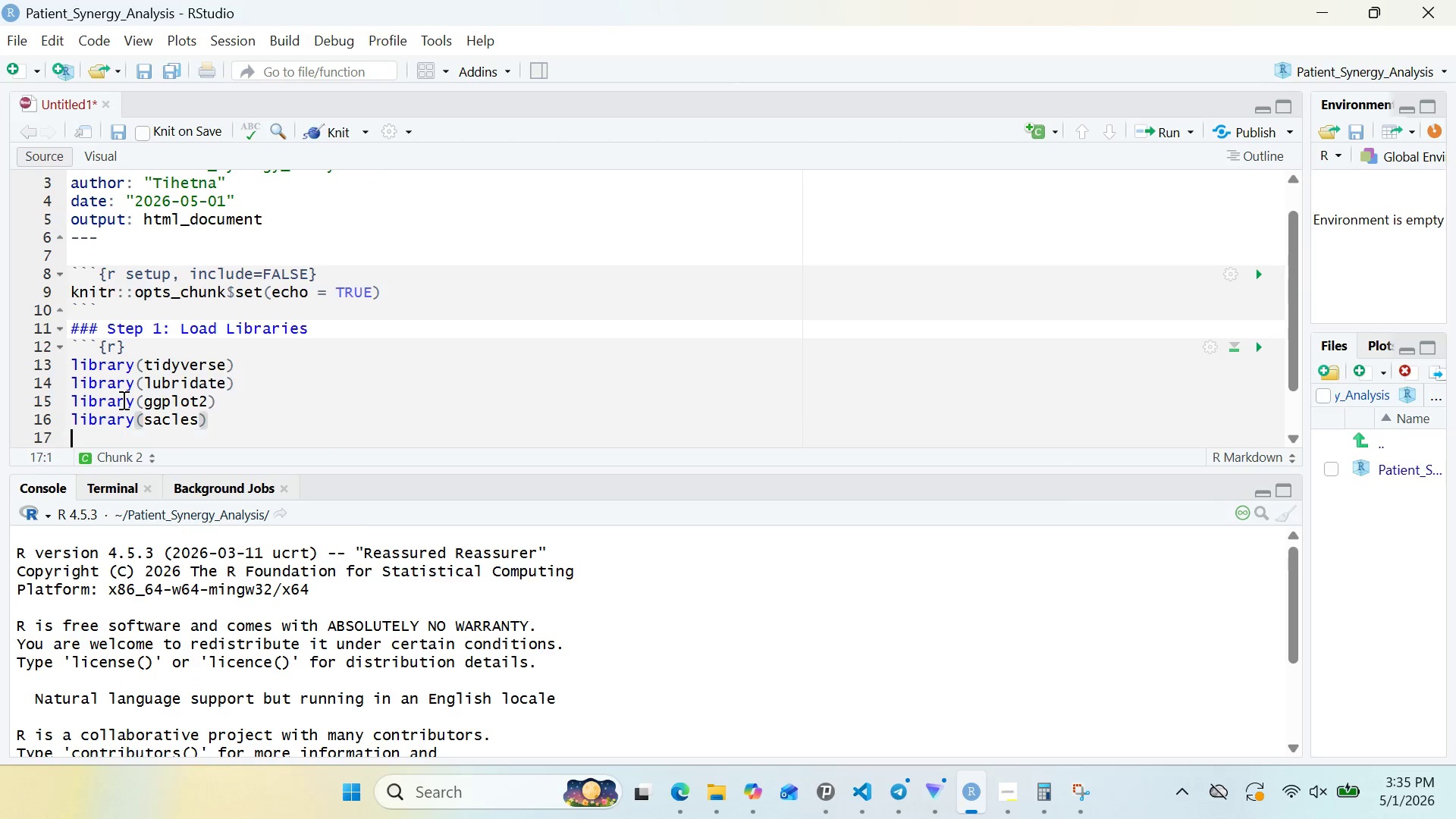 
key(Enter)
 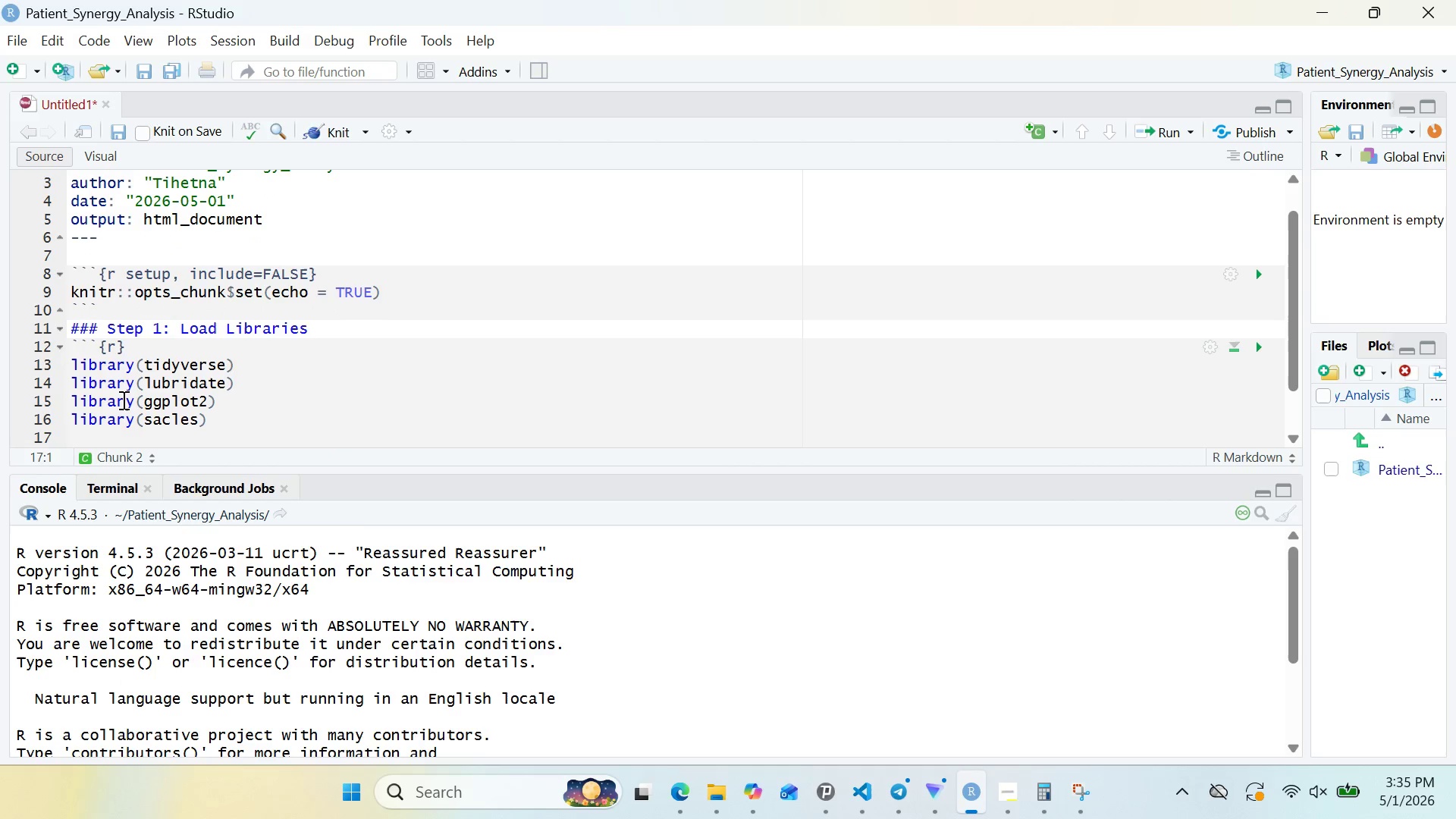 
type(library(viridis)
 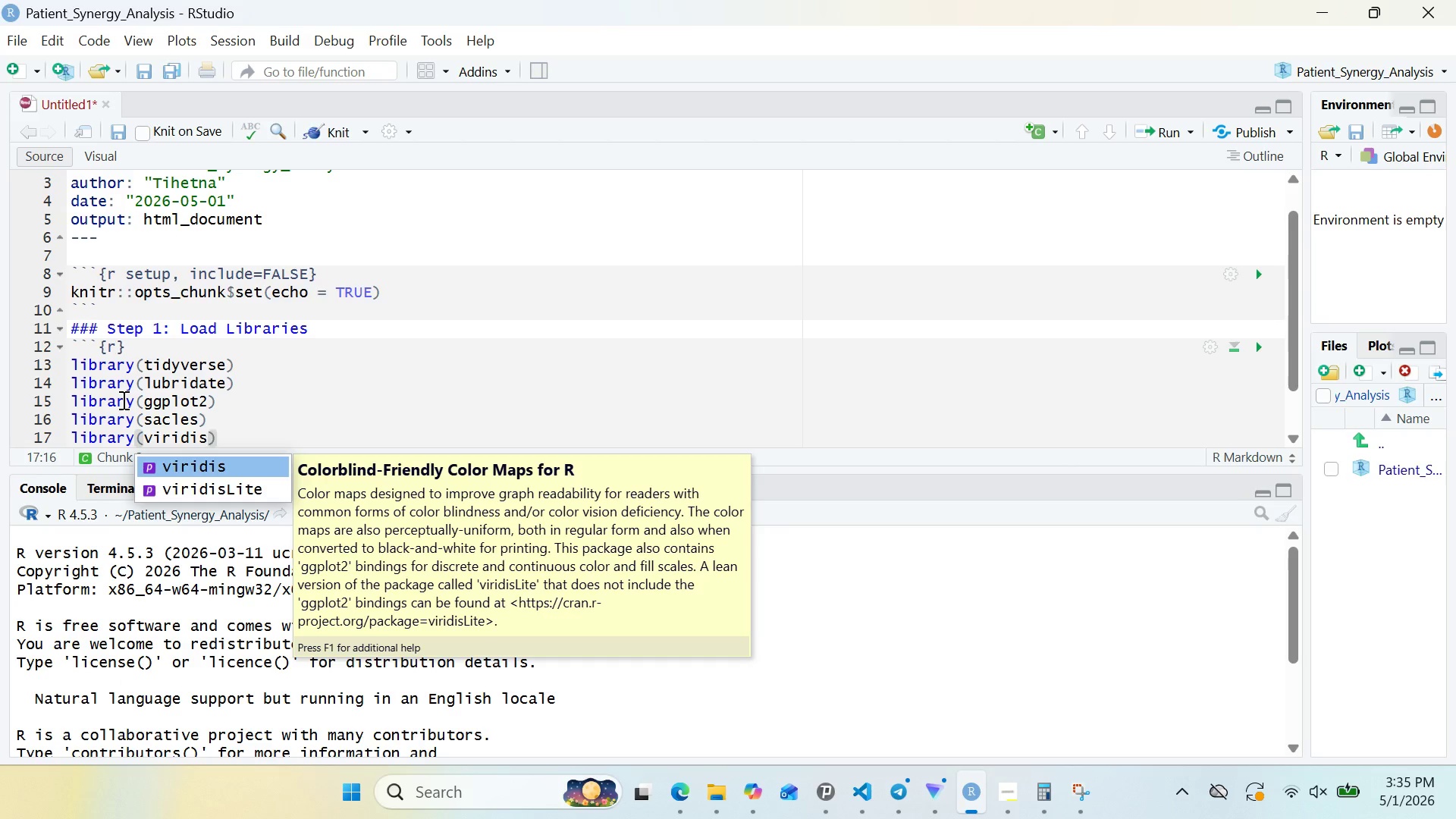 
key(ArrowRight)
 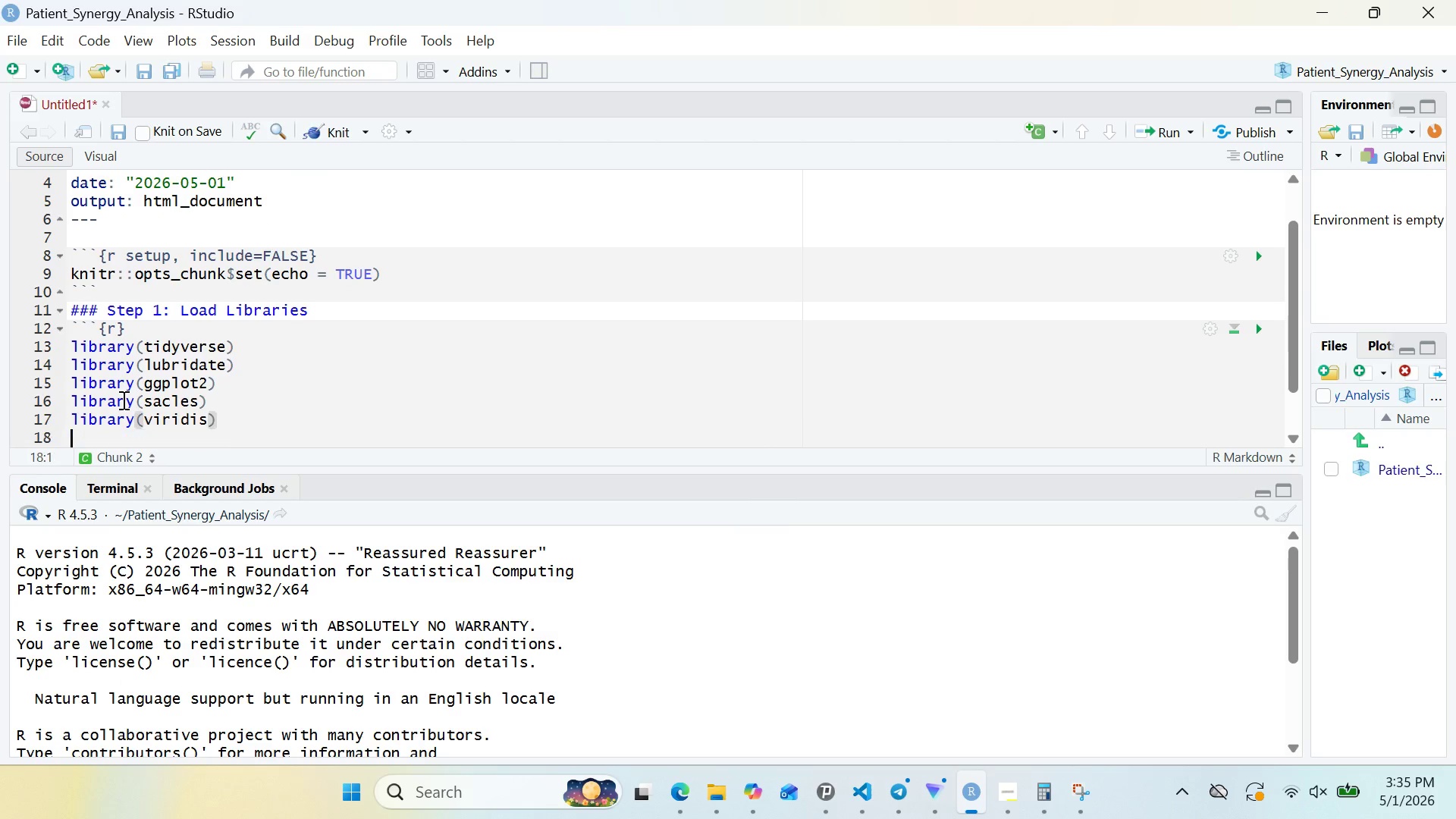 
key(Enter)
 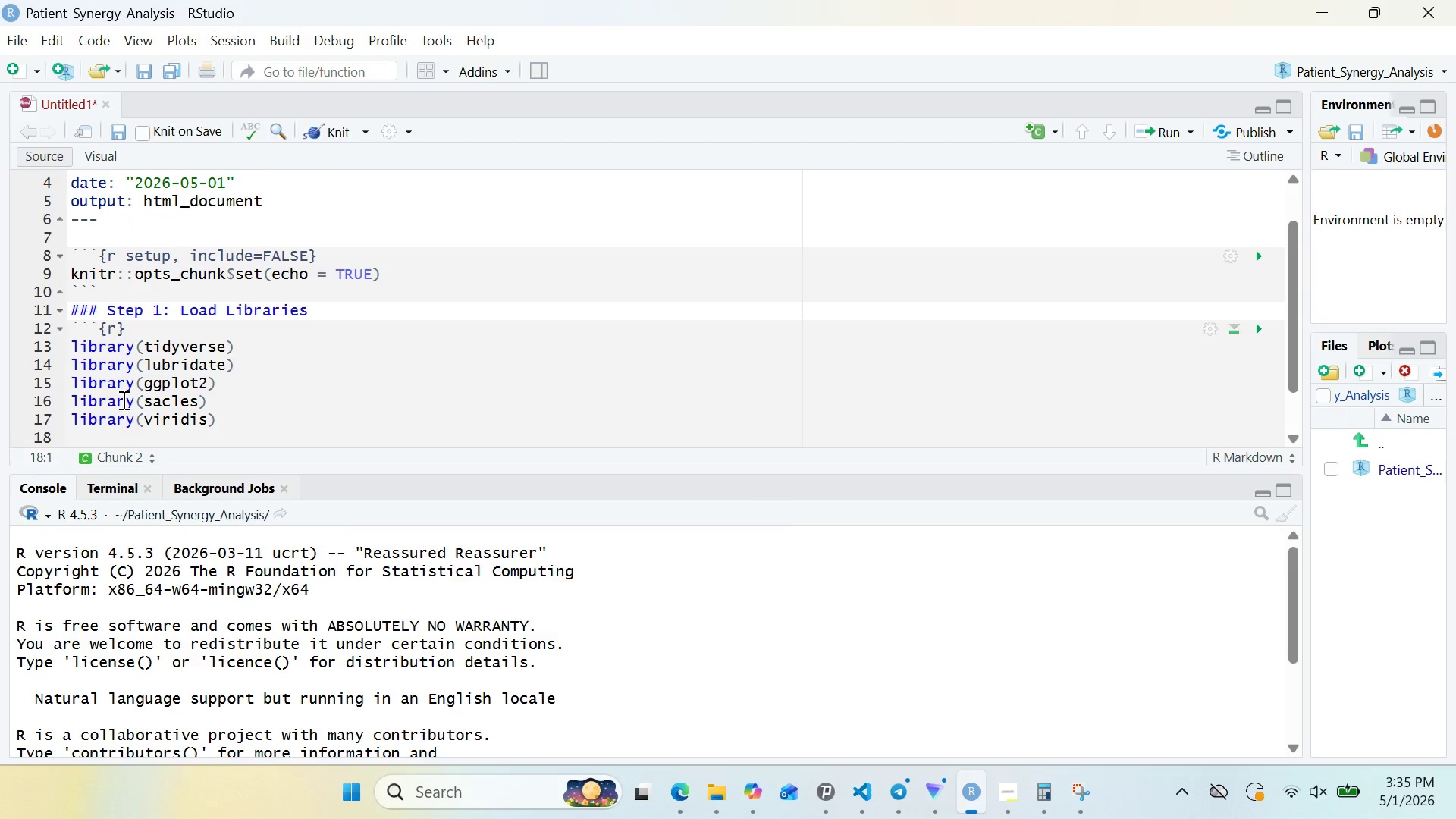 
type(library)
 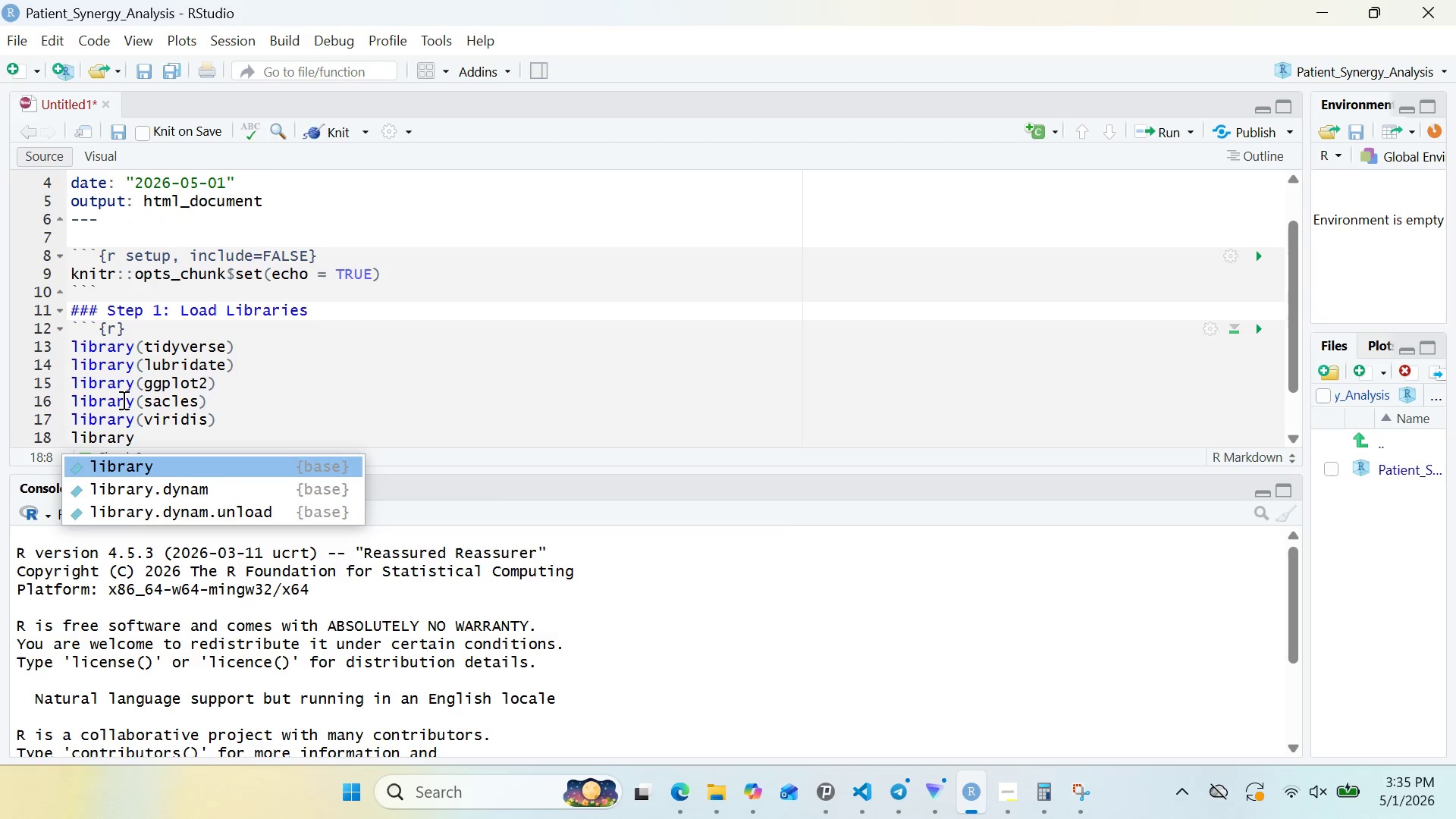 
key(Enter)
 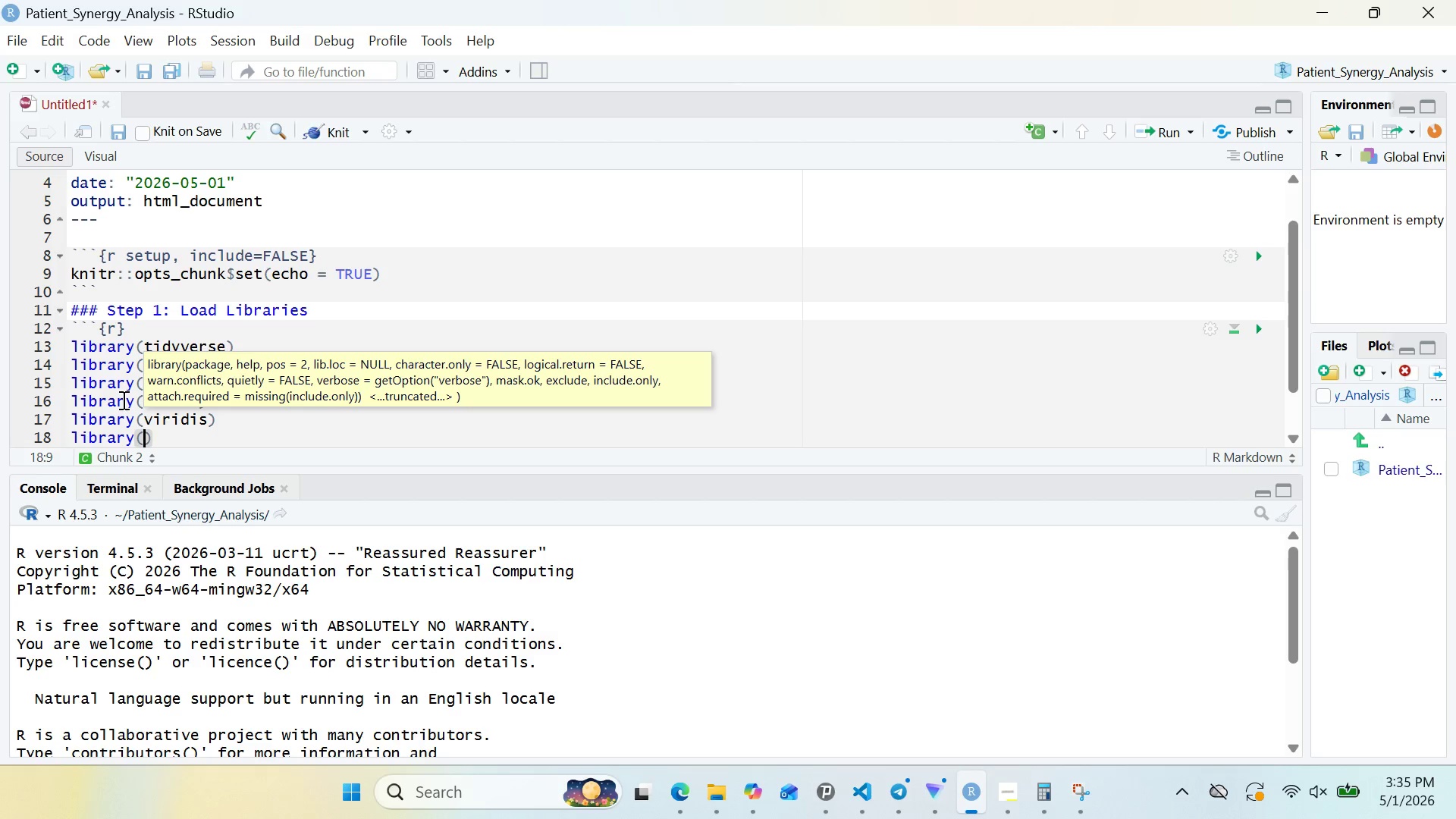 
type(knitr)
 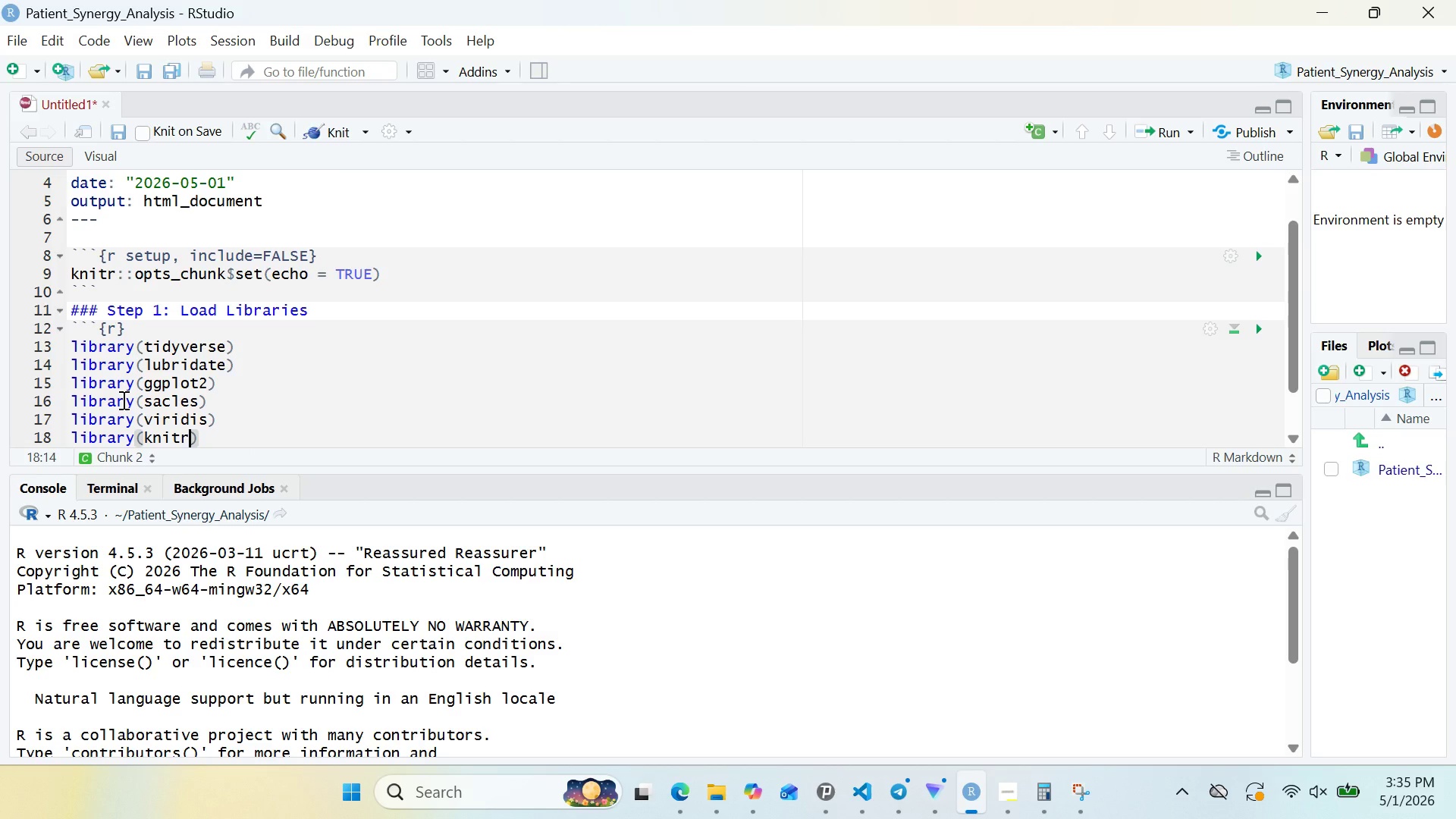 
key(ArrowRight)
 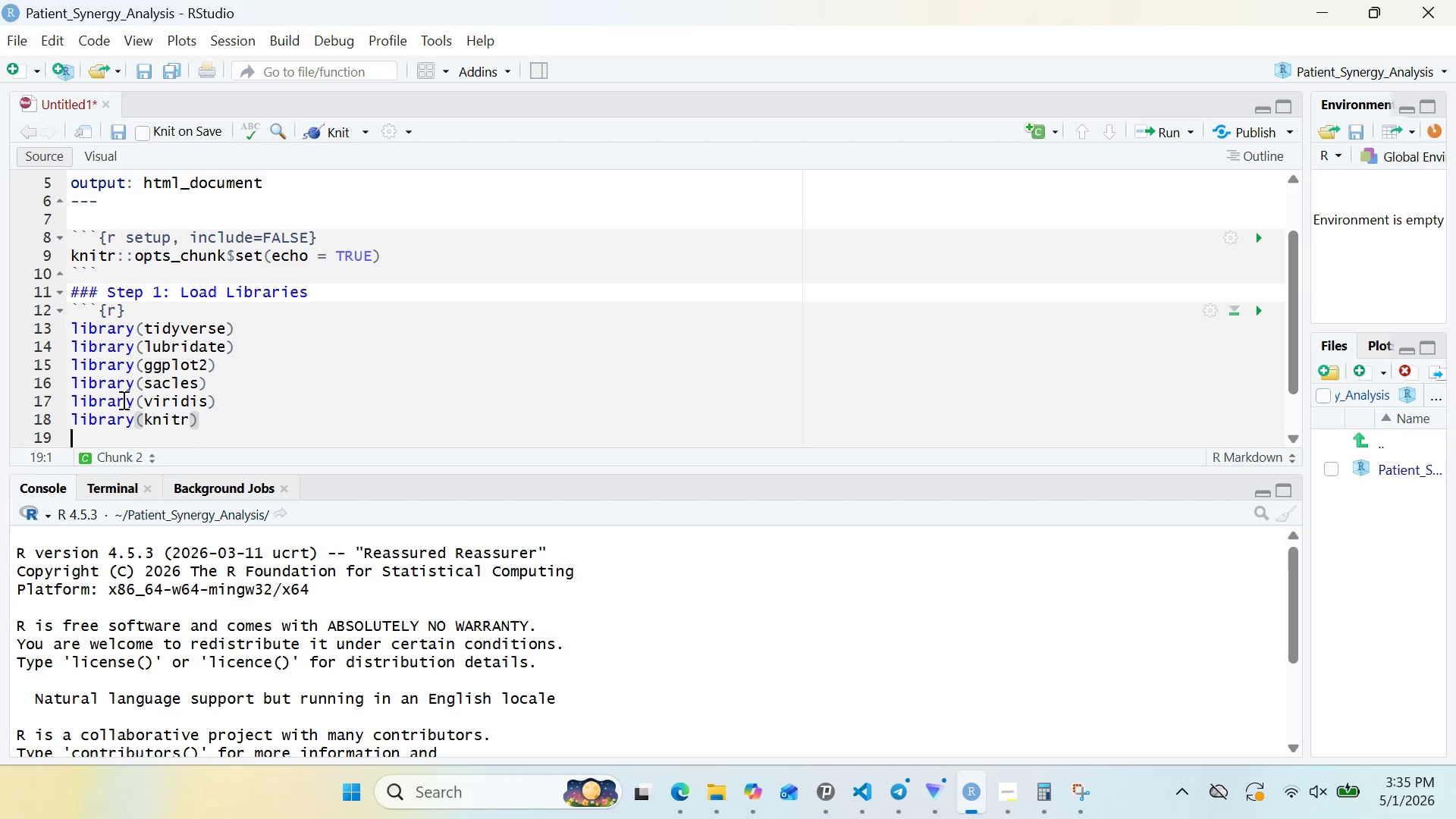 
key(Enter)
 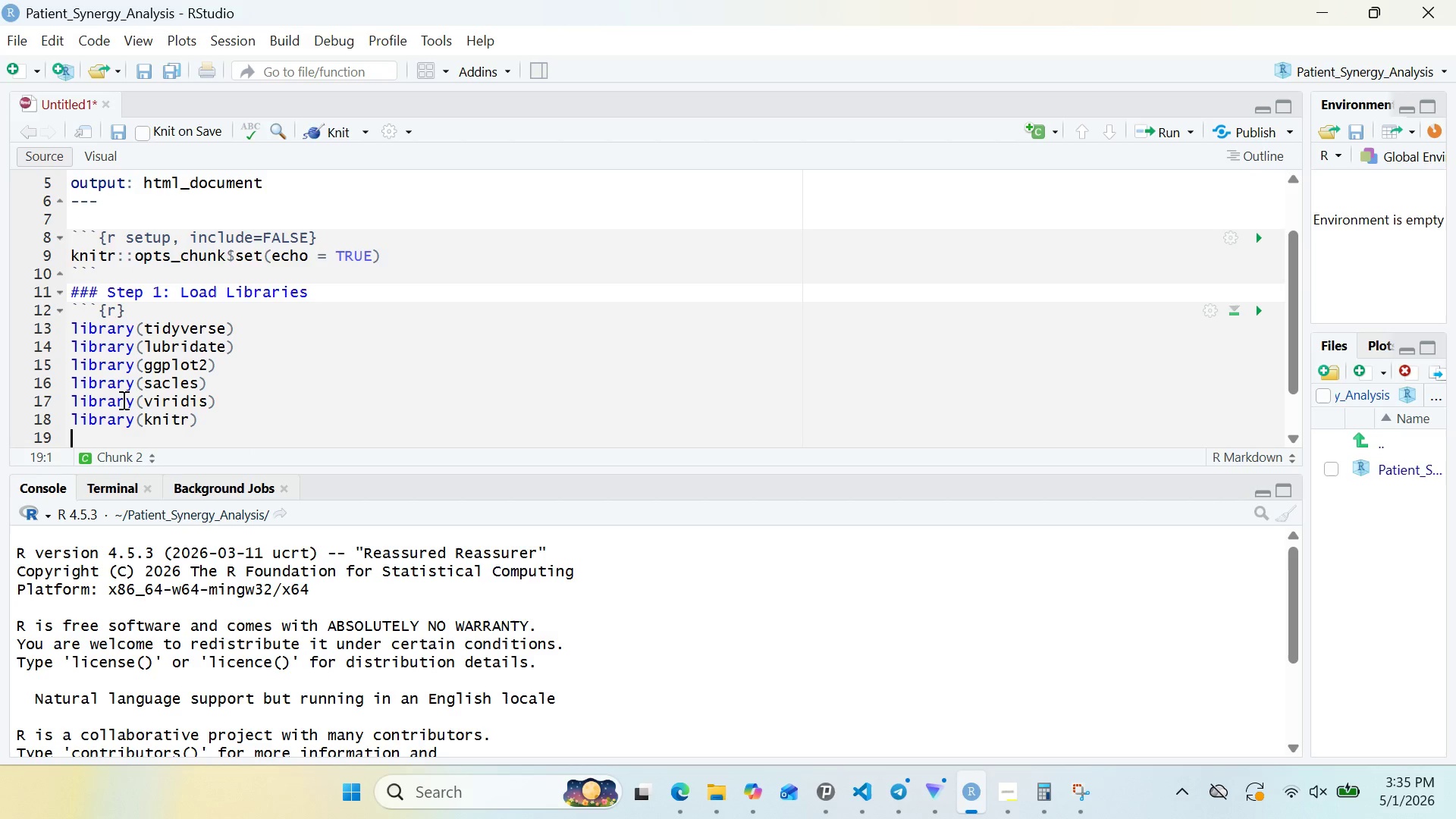 
type(library(kab)
 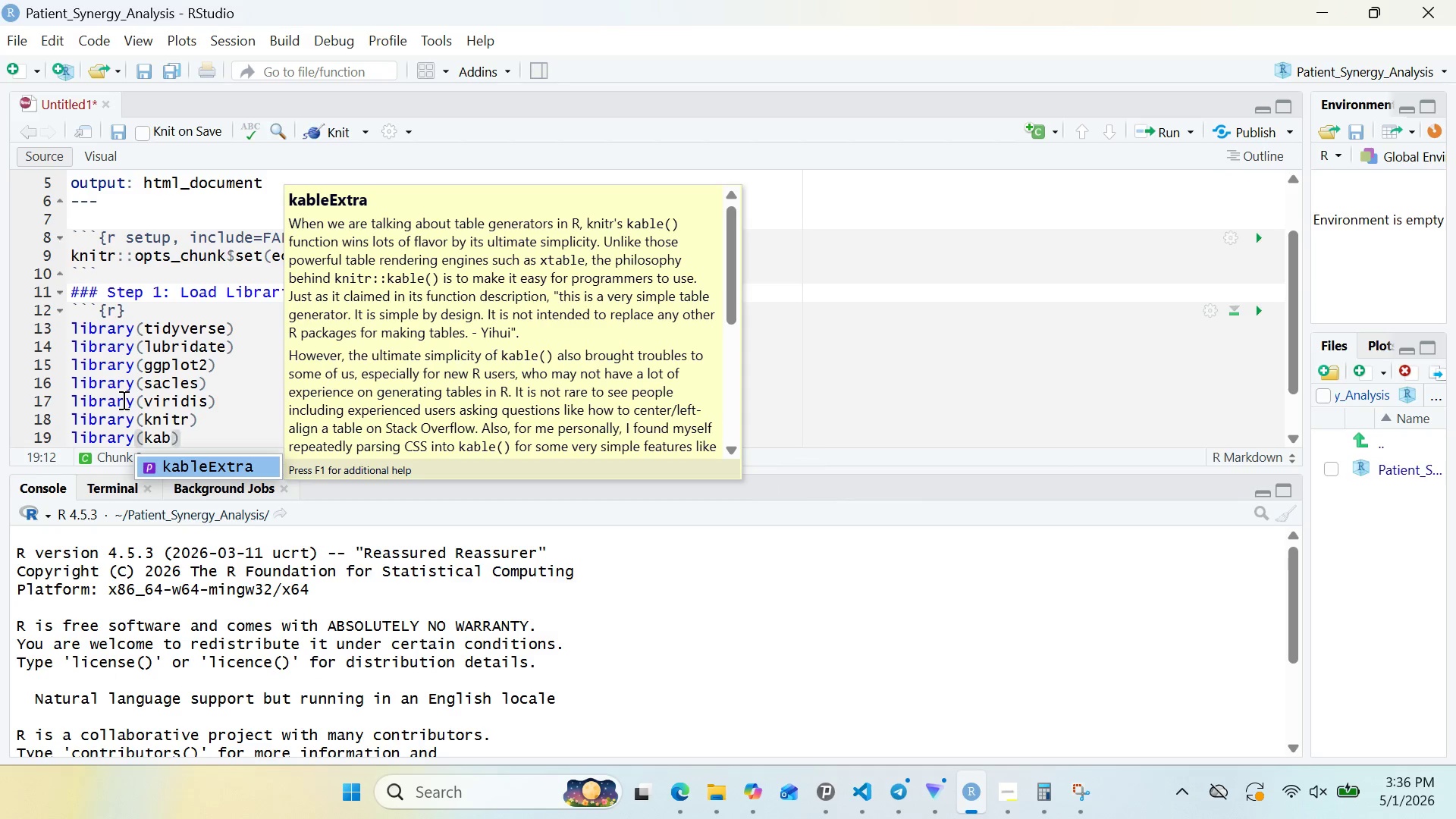 
key(Enter)
 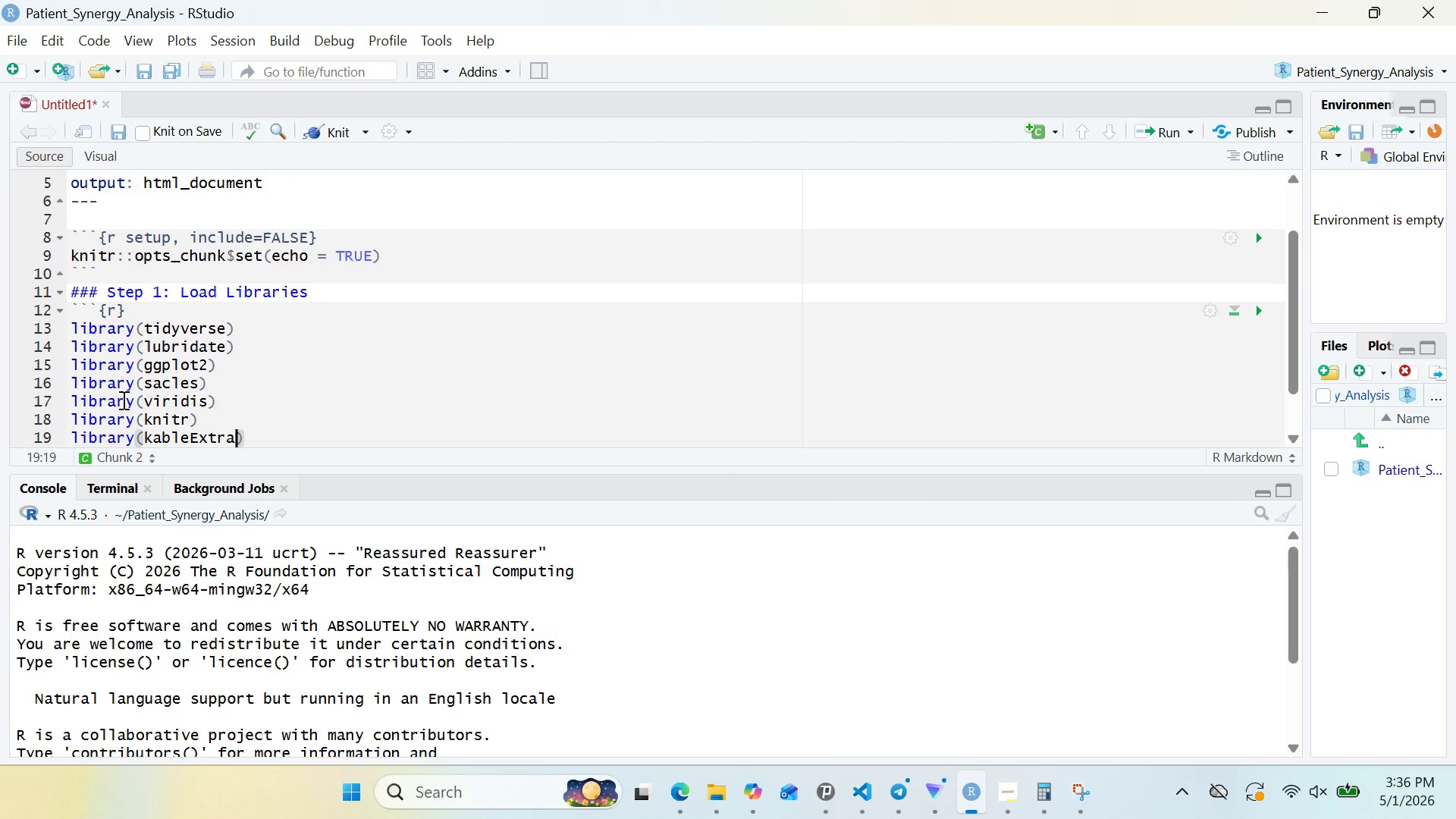 
key(ArrowRight)
 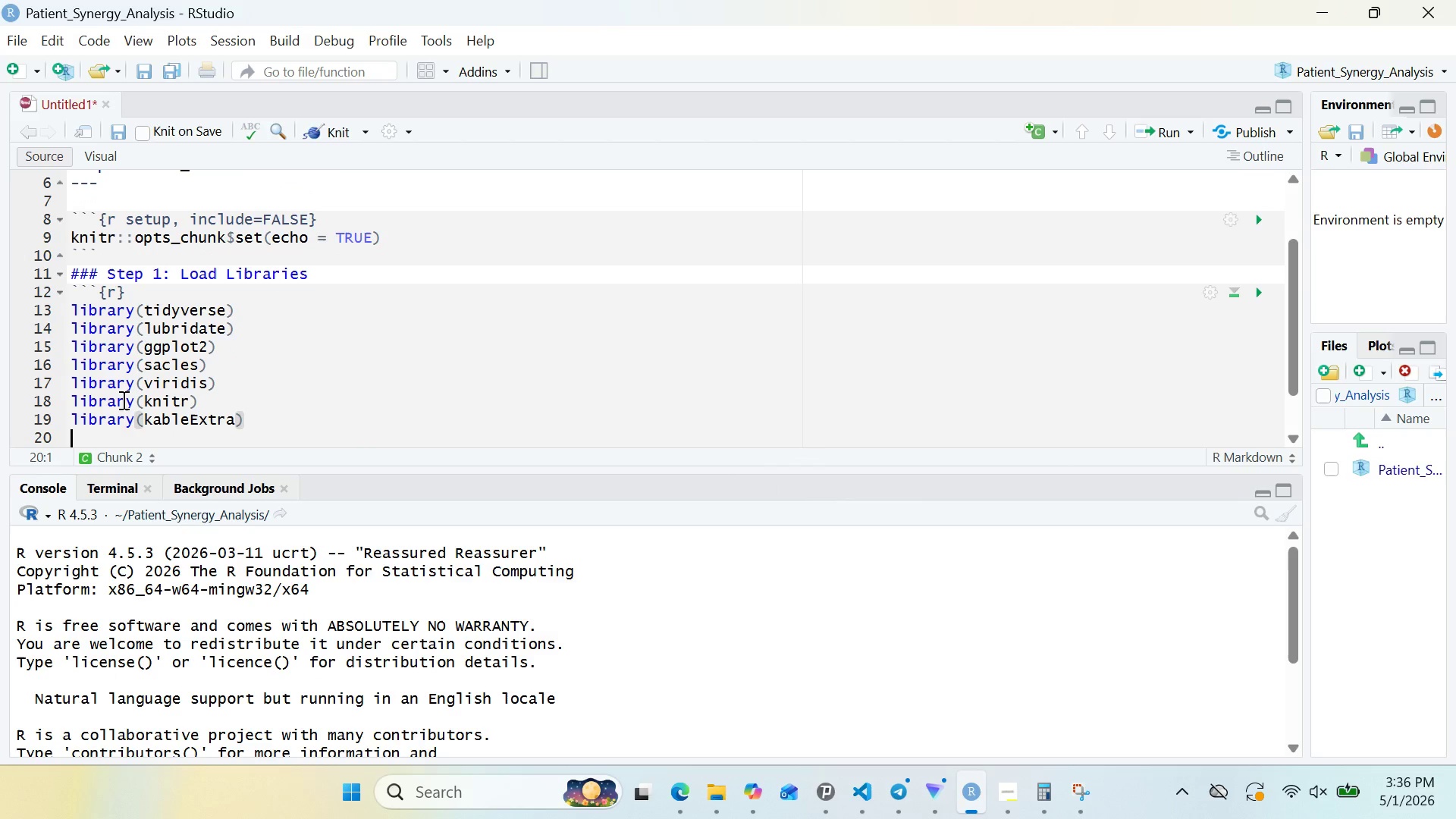 
key(Enter)
 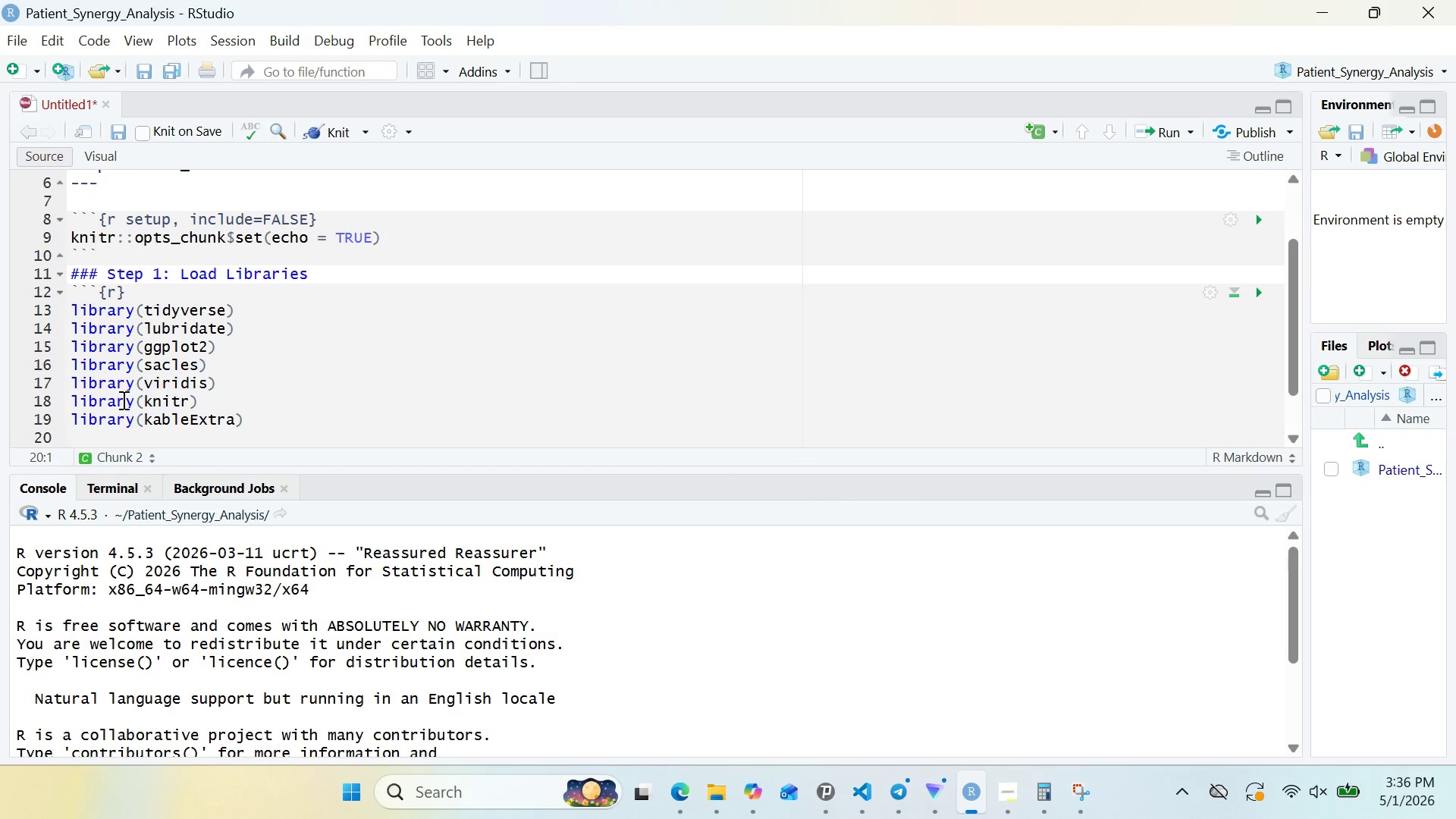 
type(library(corrplo)
 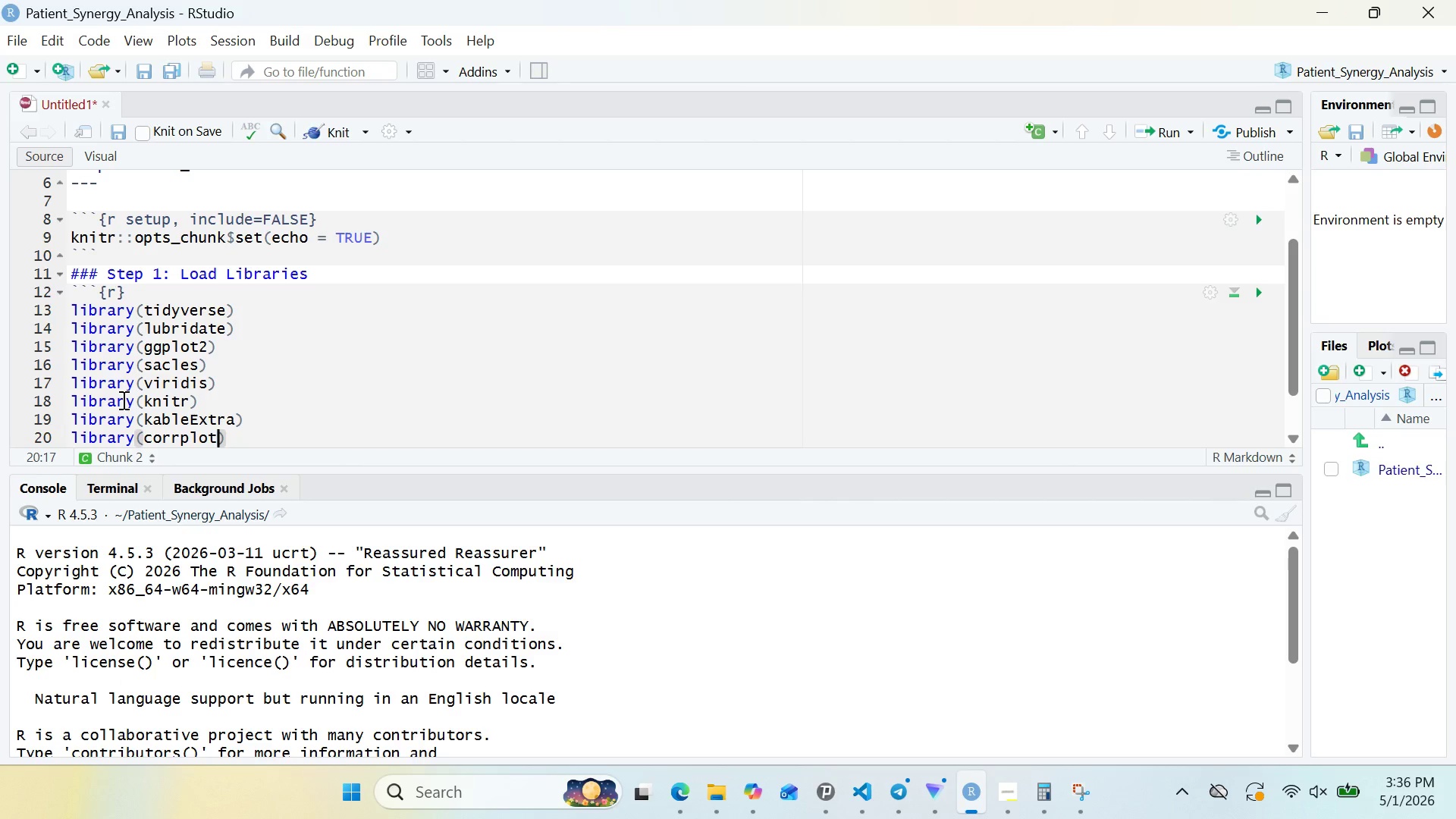 
 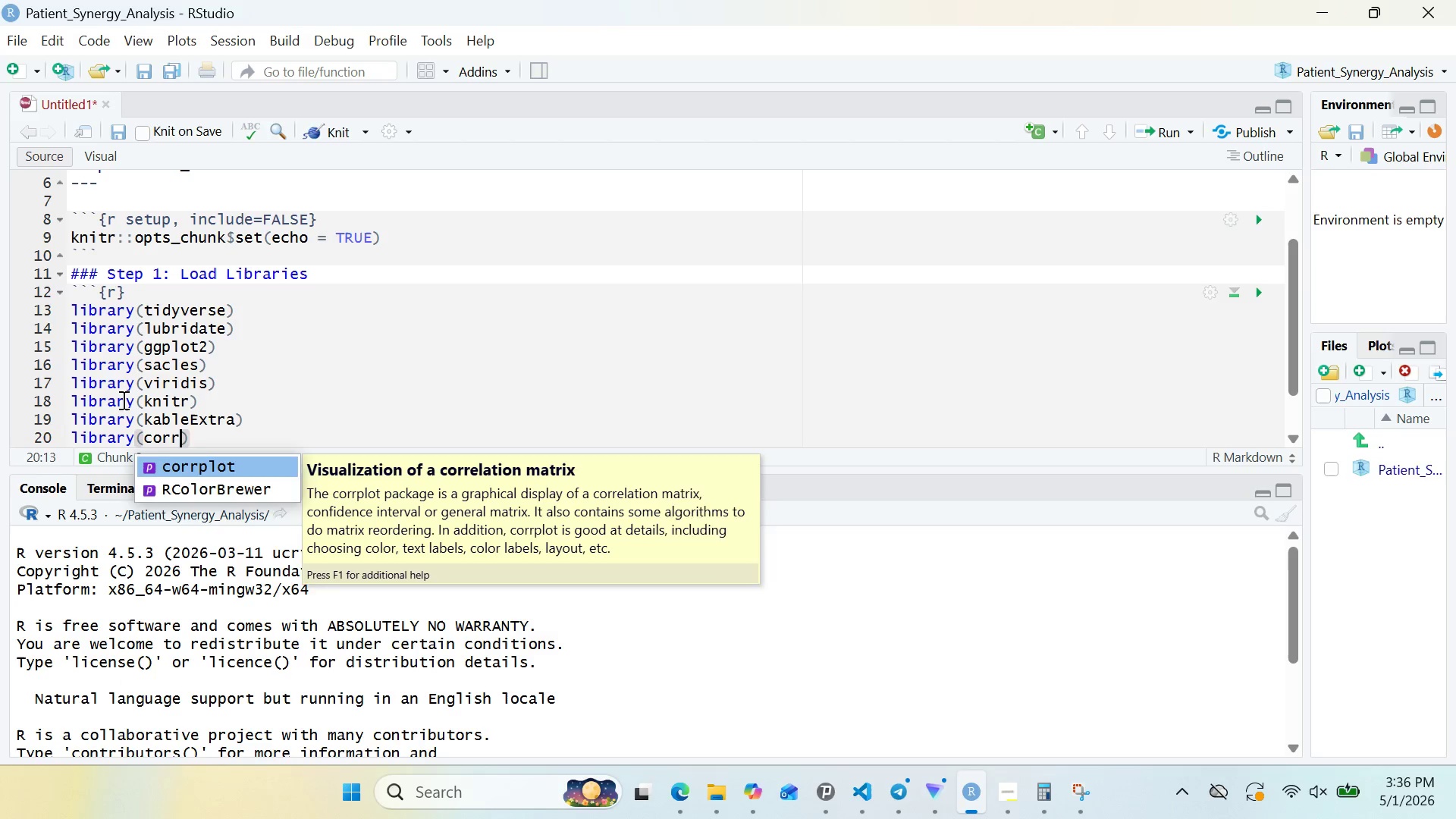 
key(Enter)
 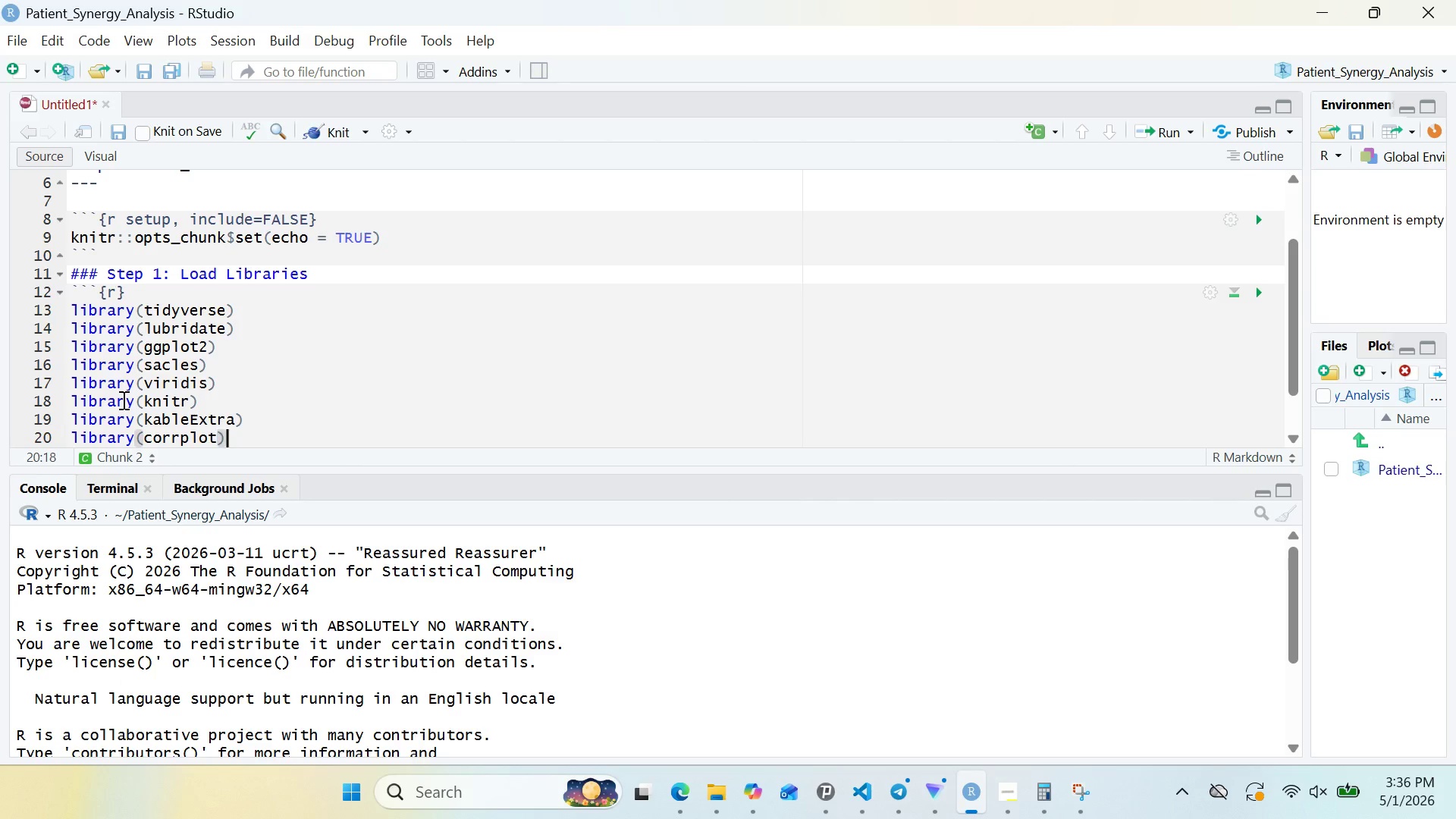 
key(ArrowRight)
 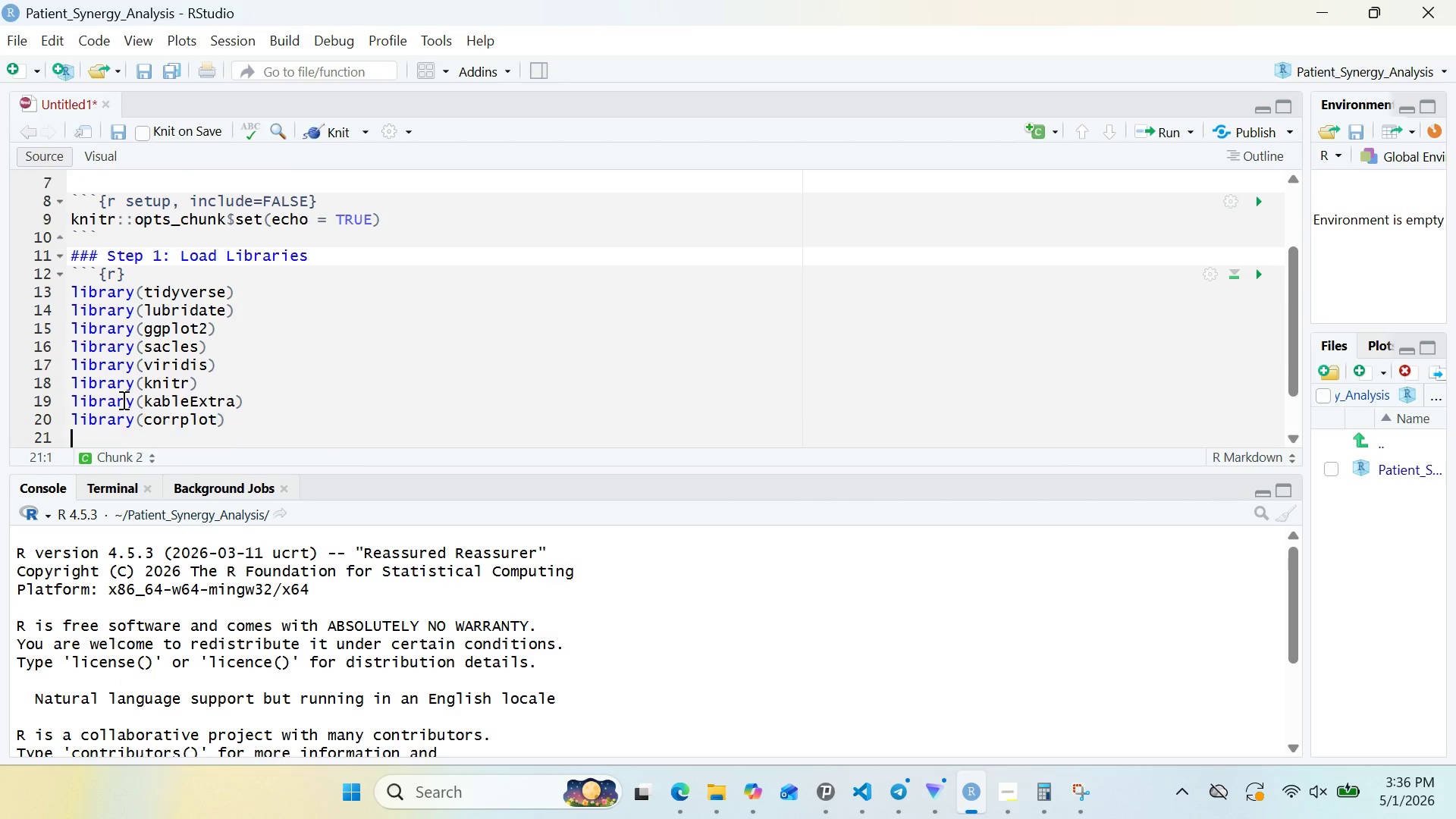 
key(Enter)
 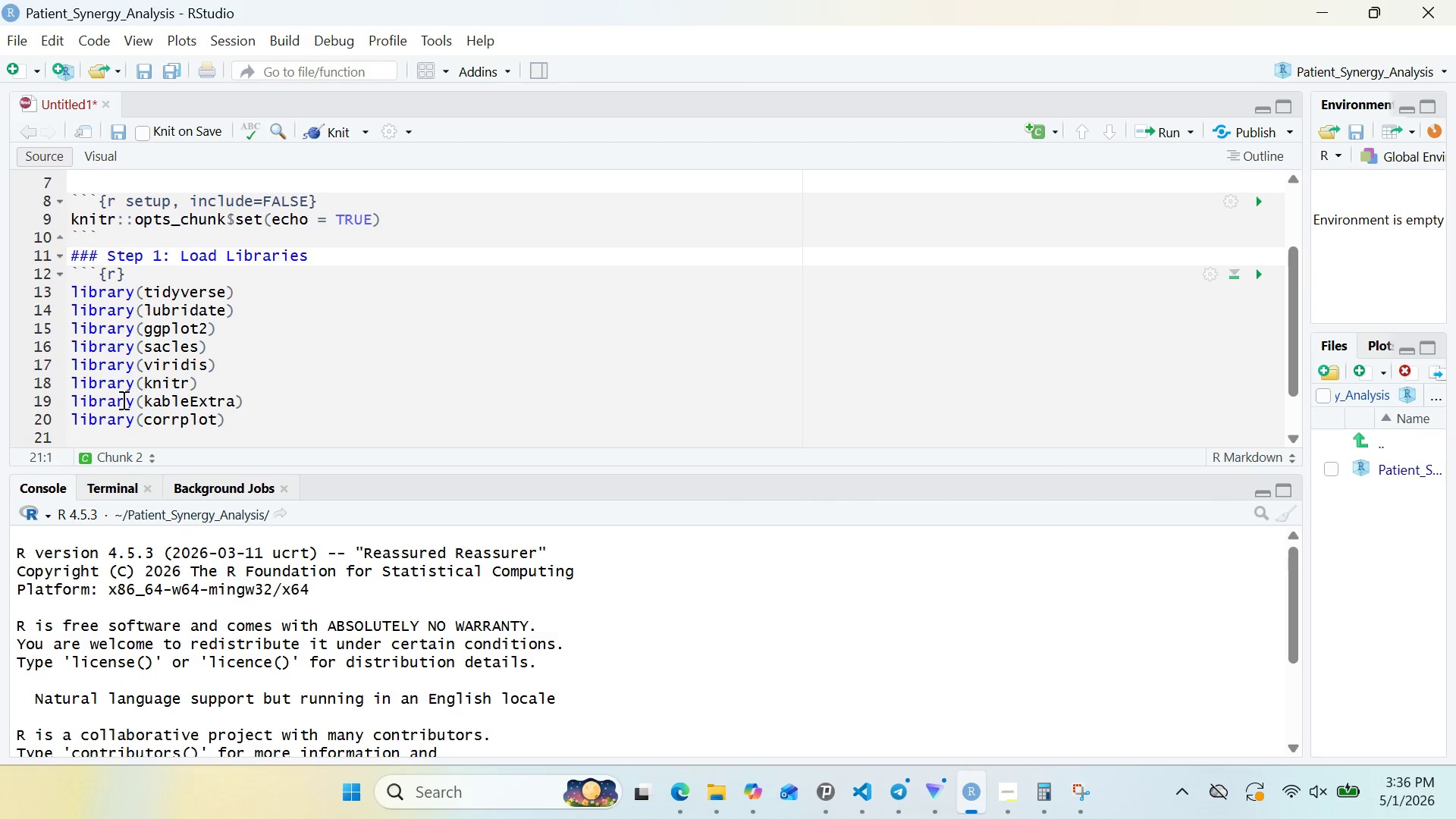 
type(library(ggcorrplot)
 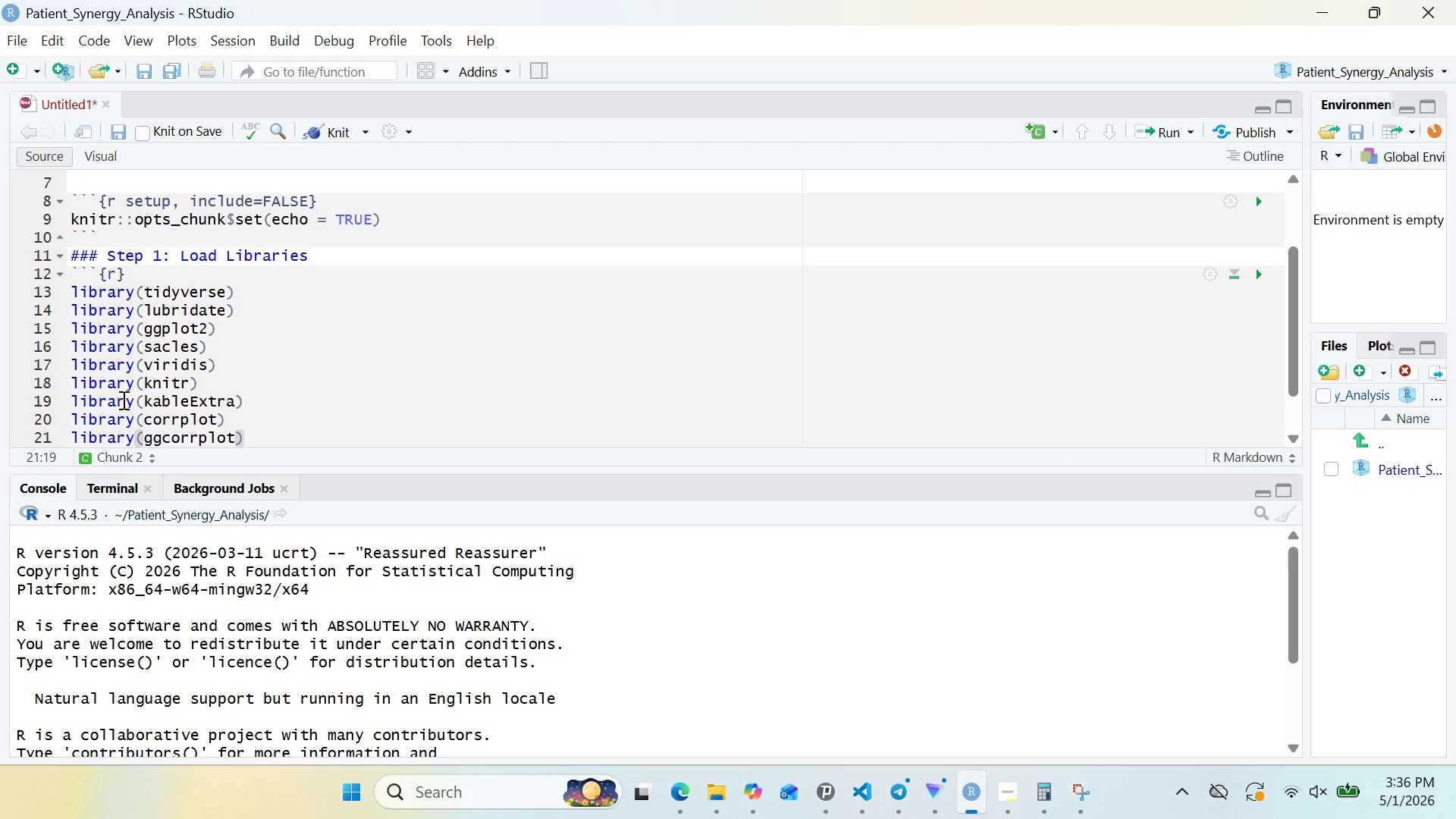 
key(ArrowRight)
 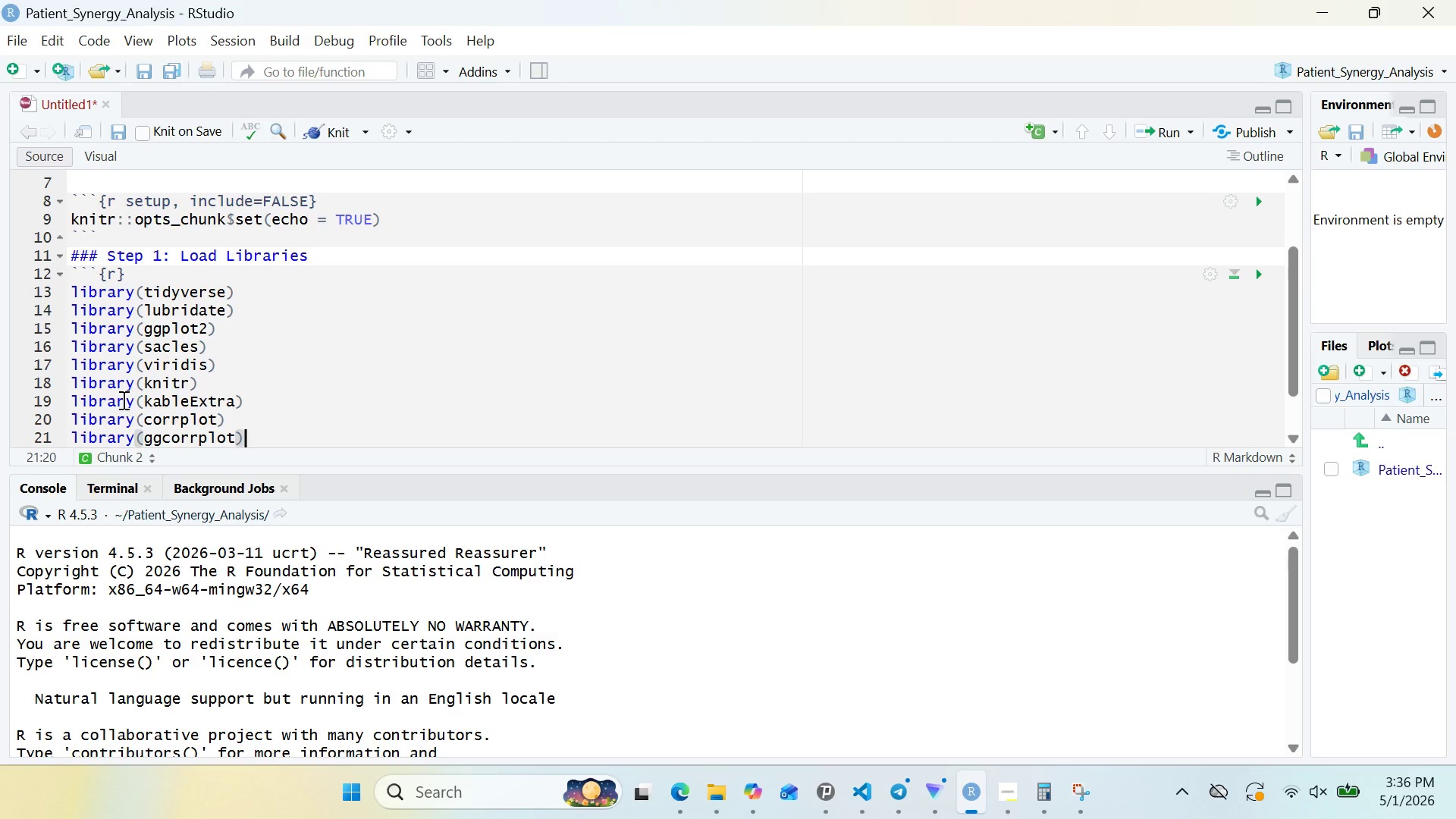 
key(Enter)
 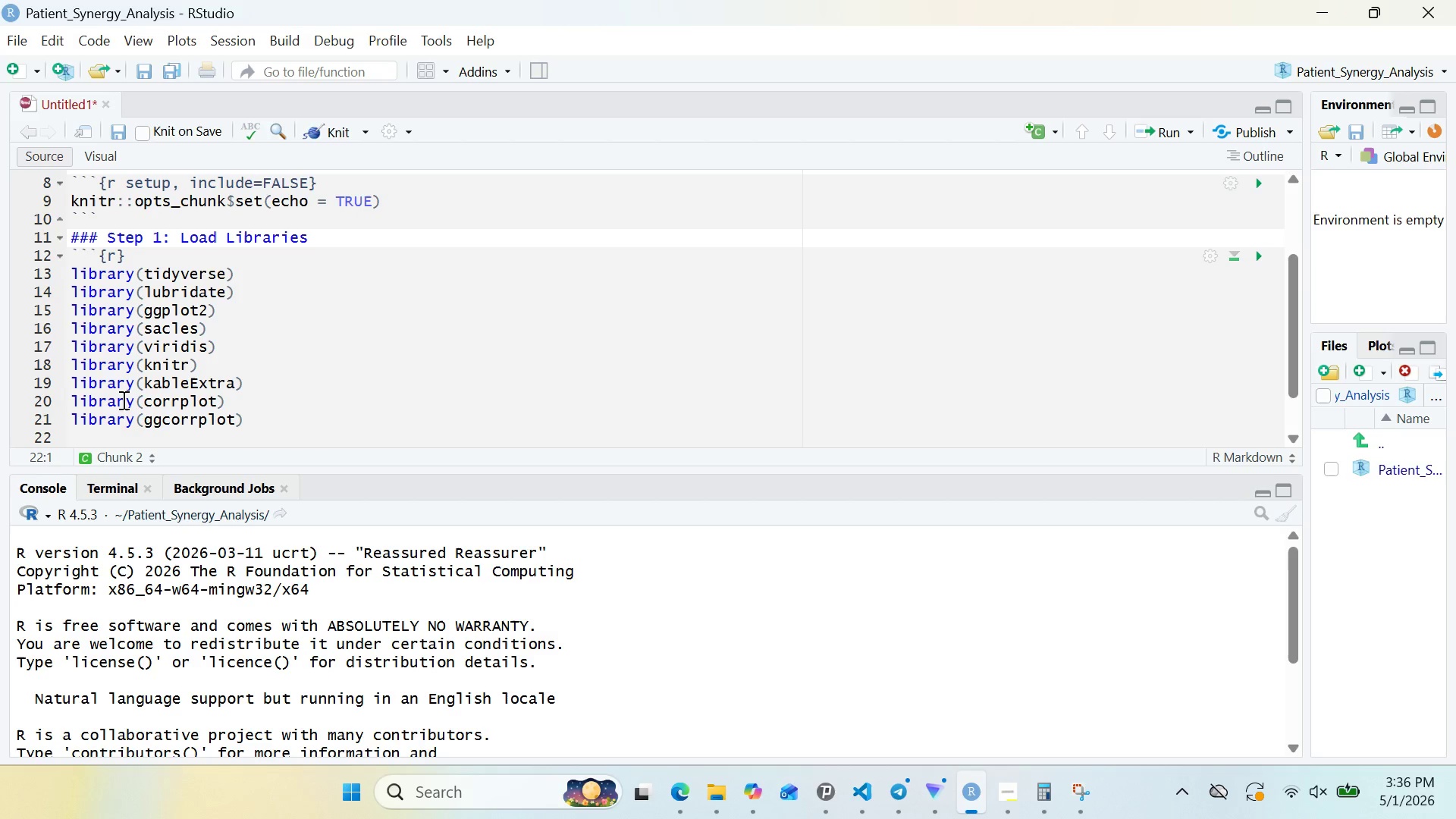 
type(library)
 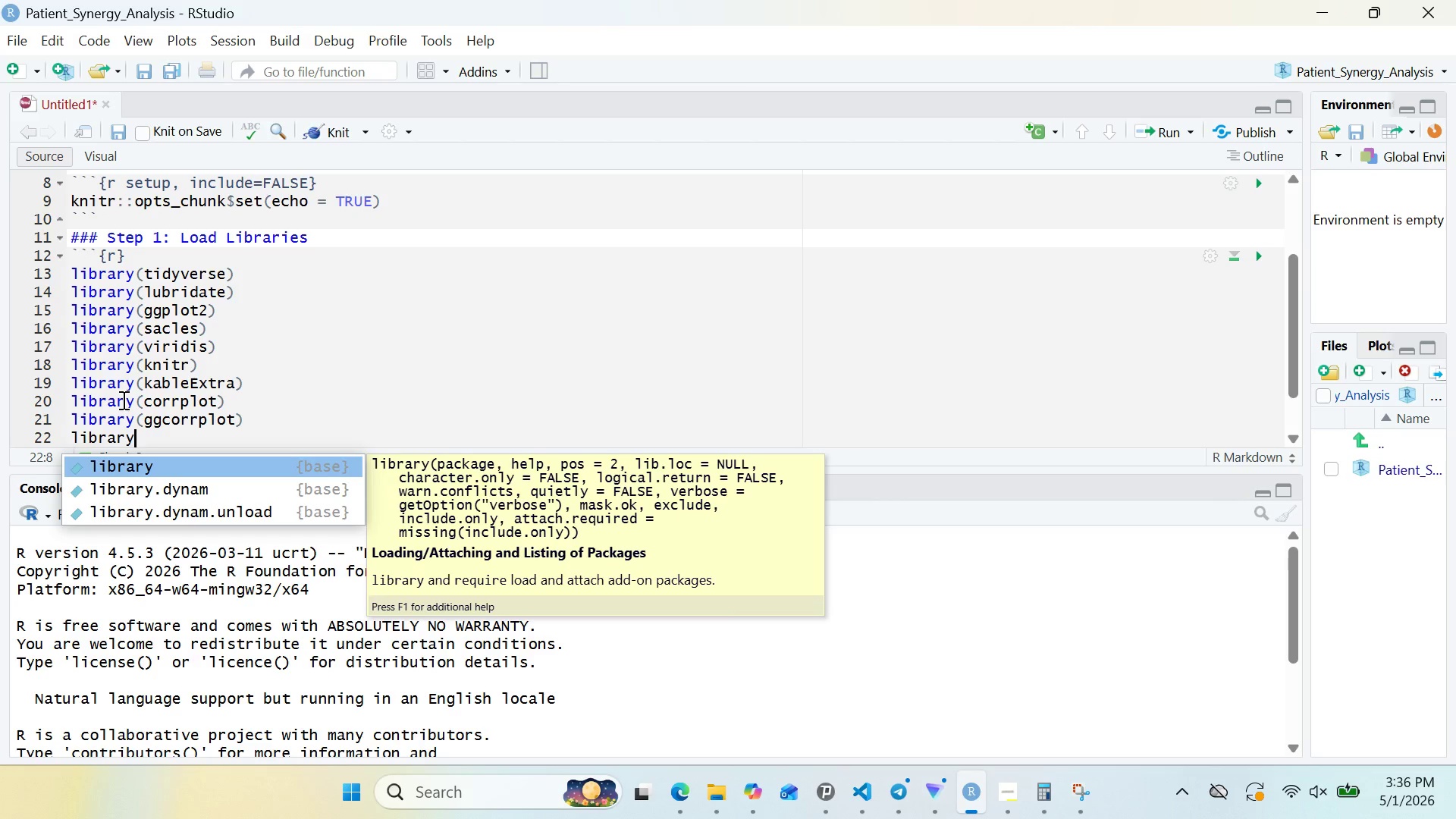 
key(Enter)
 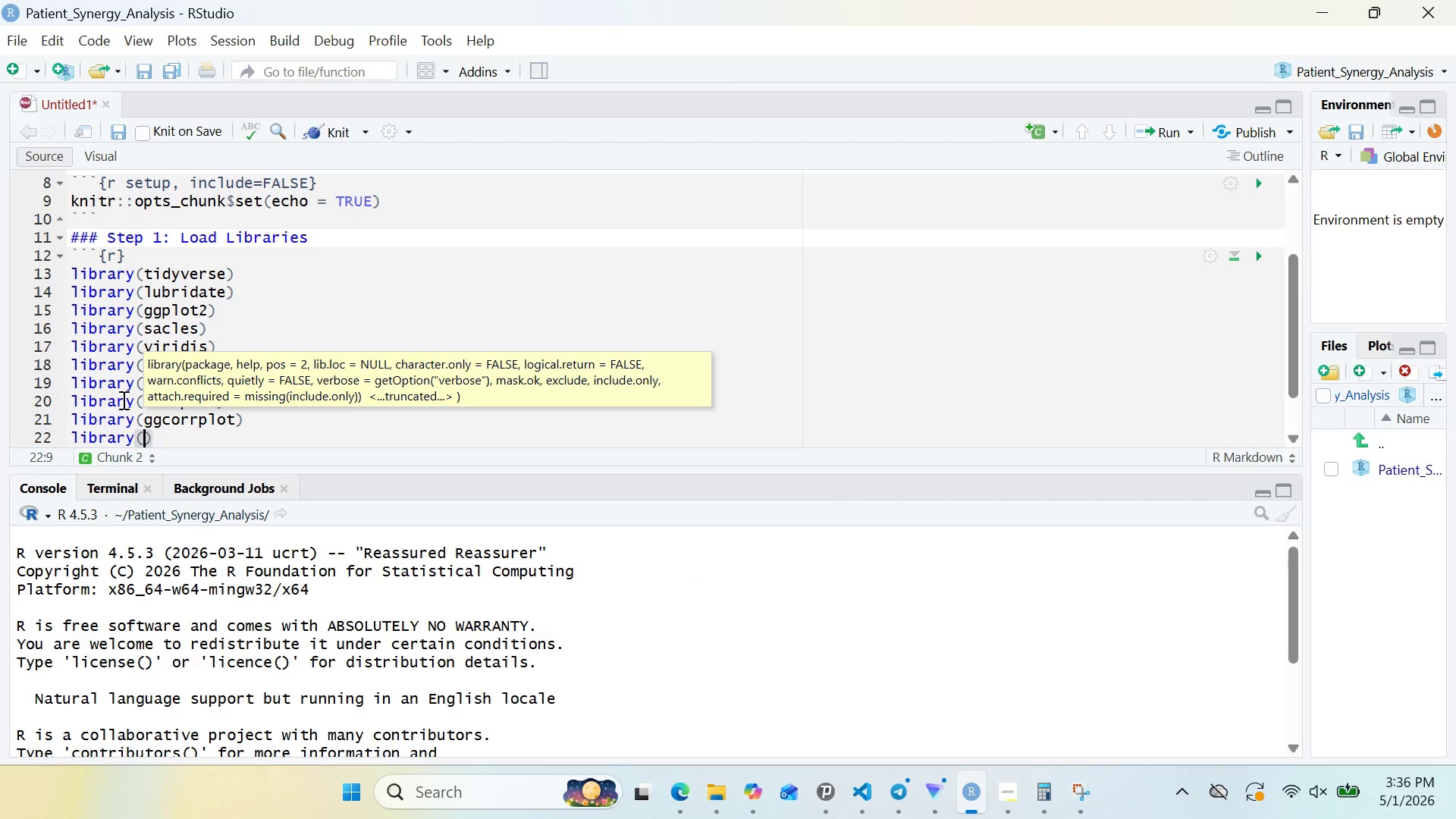 
type(gcolorBrewer)
 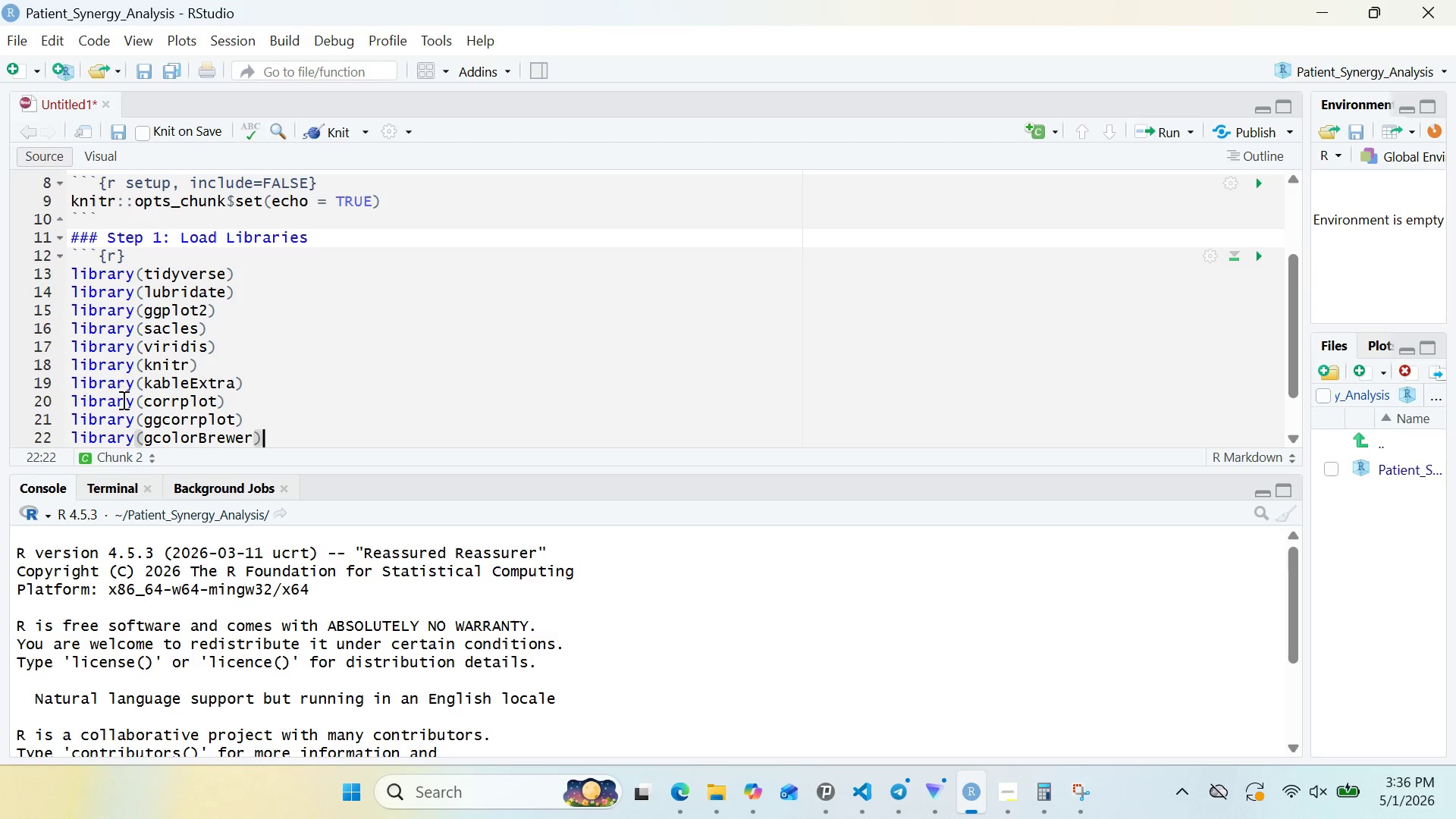 
 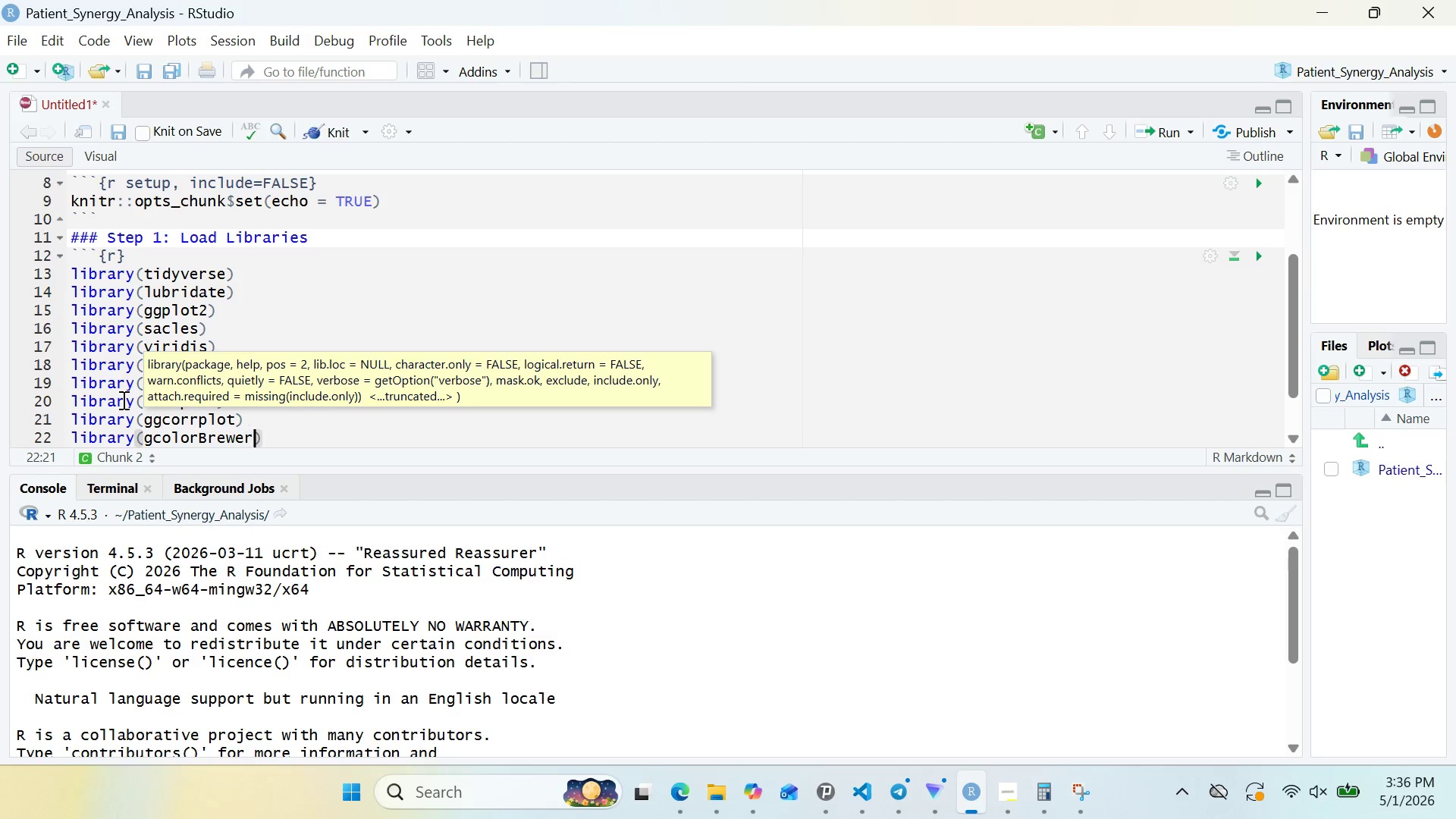 
key(ArrowRight)
 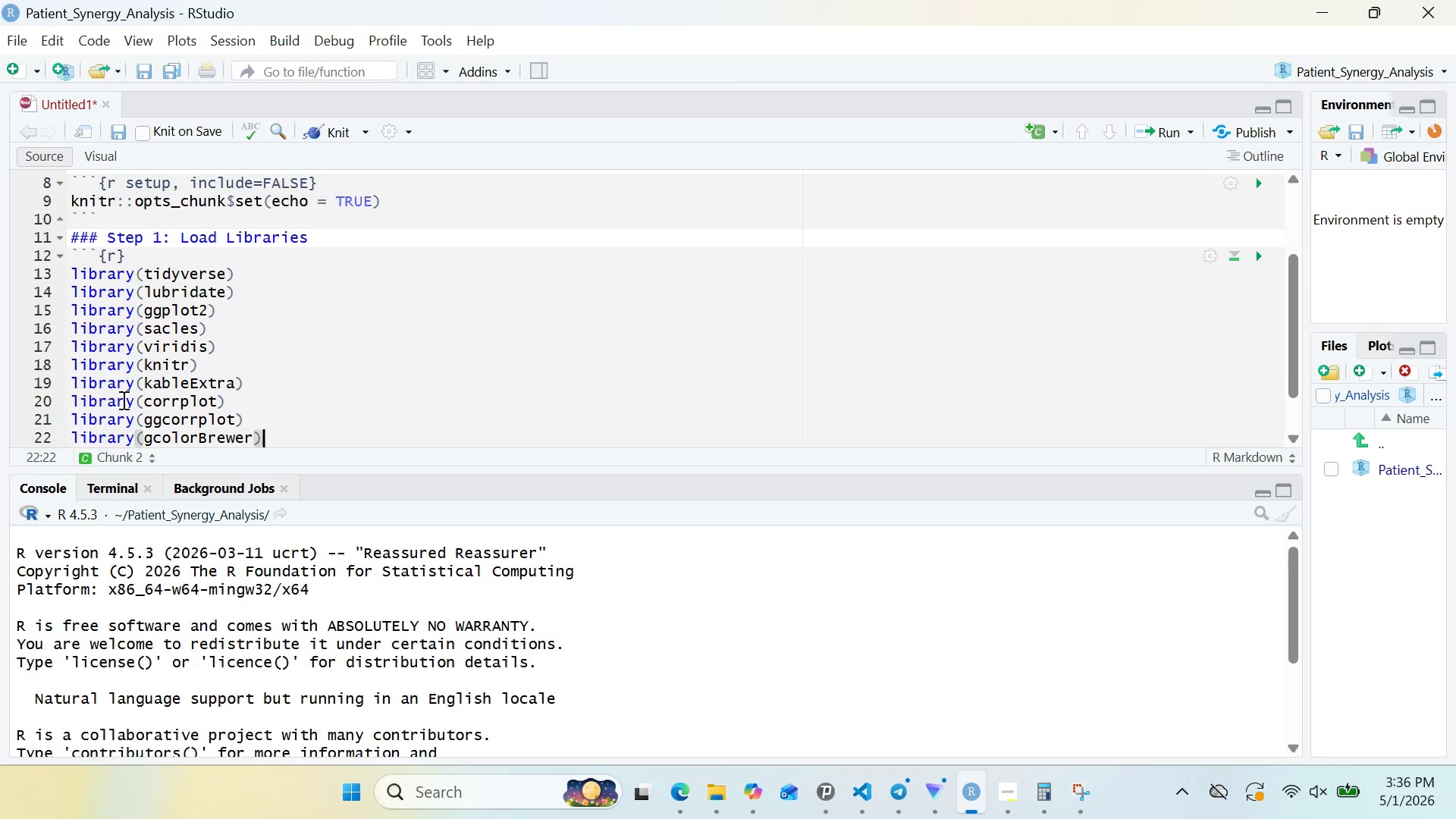 
key(Enter)
 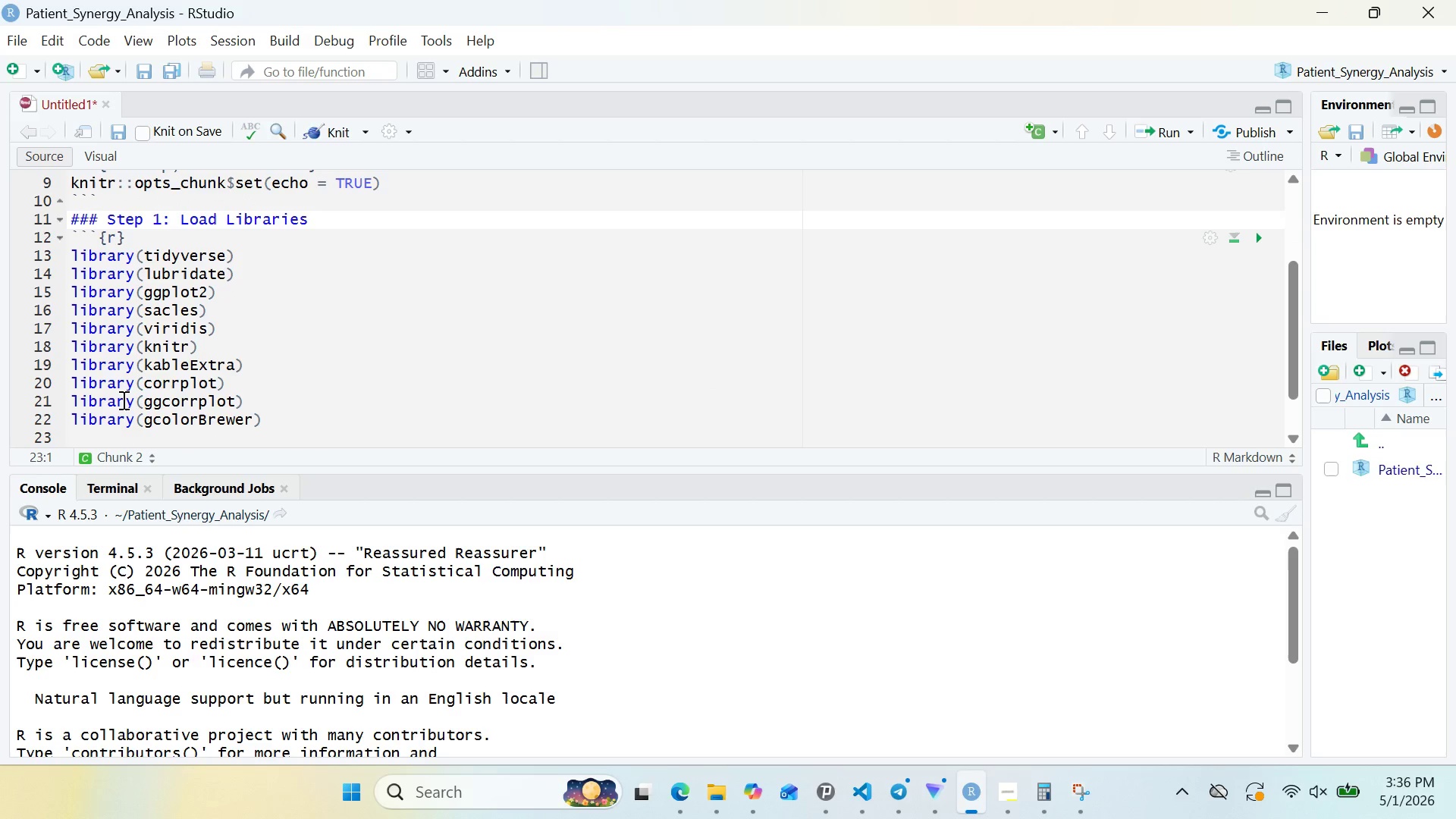 
type(library(patchwork)
 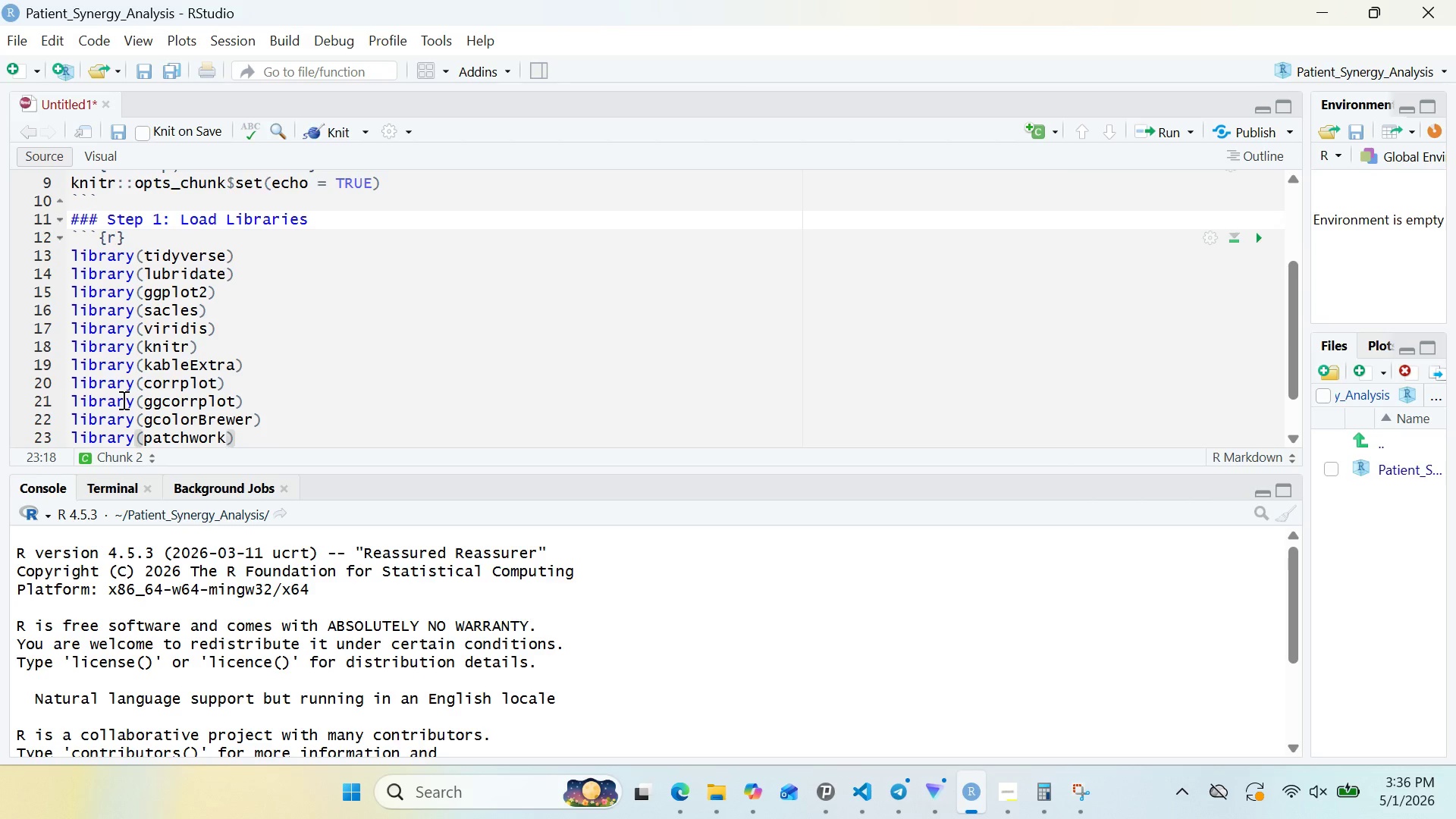 
key(ArrowRight)
 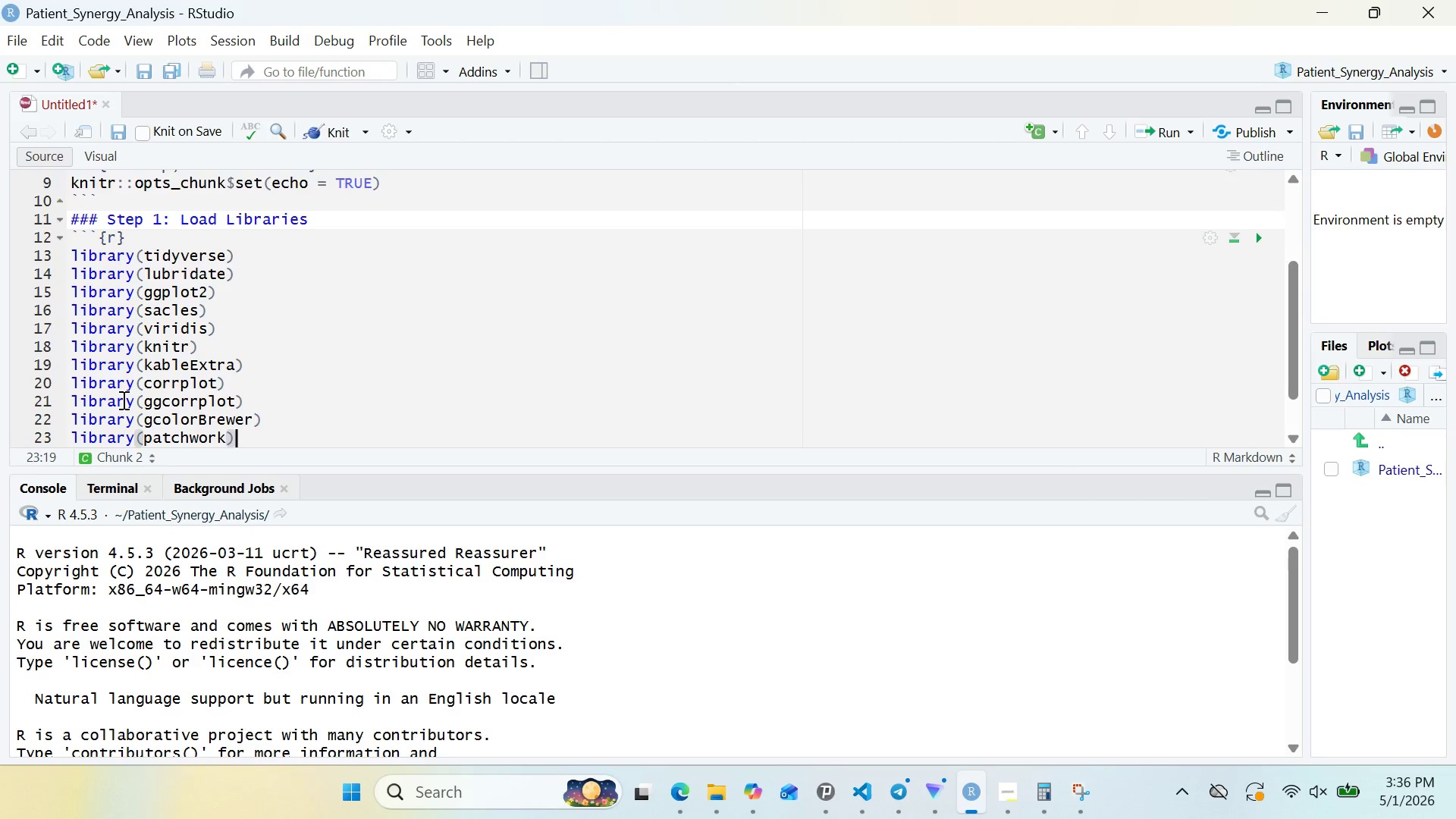 
key(Enter)
 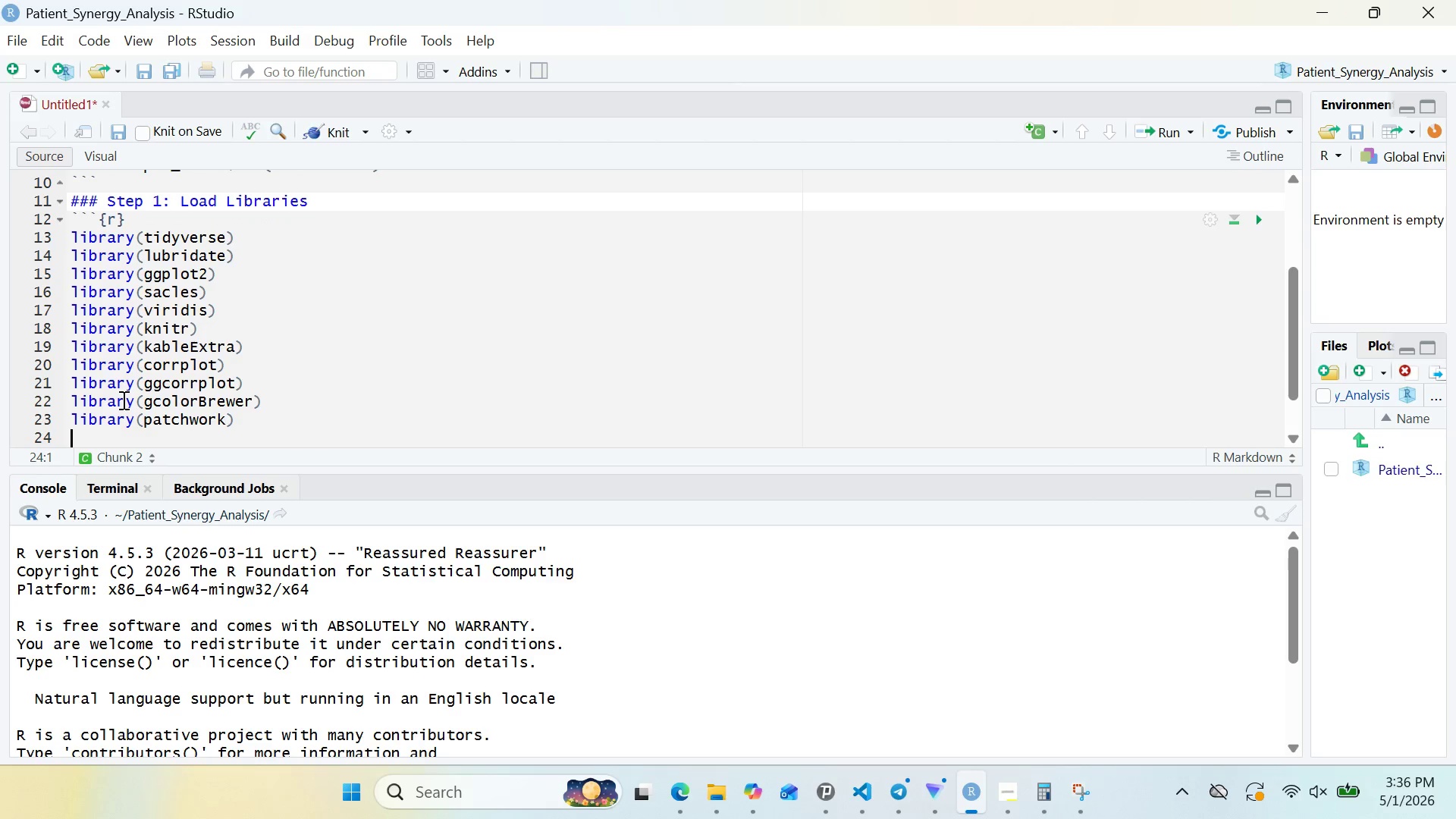 
type(library(broom)
 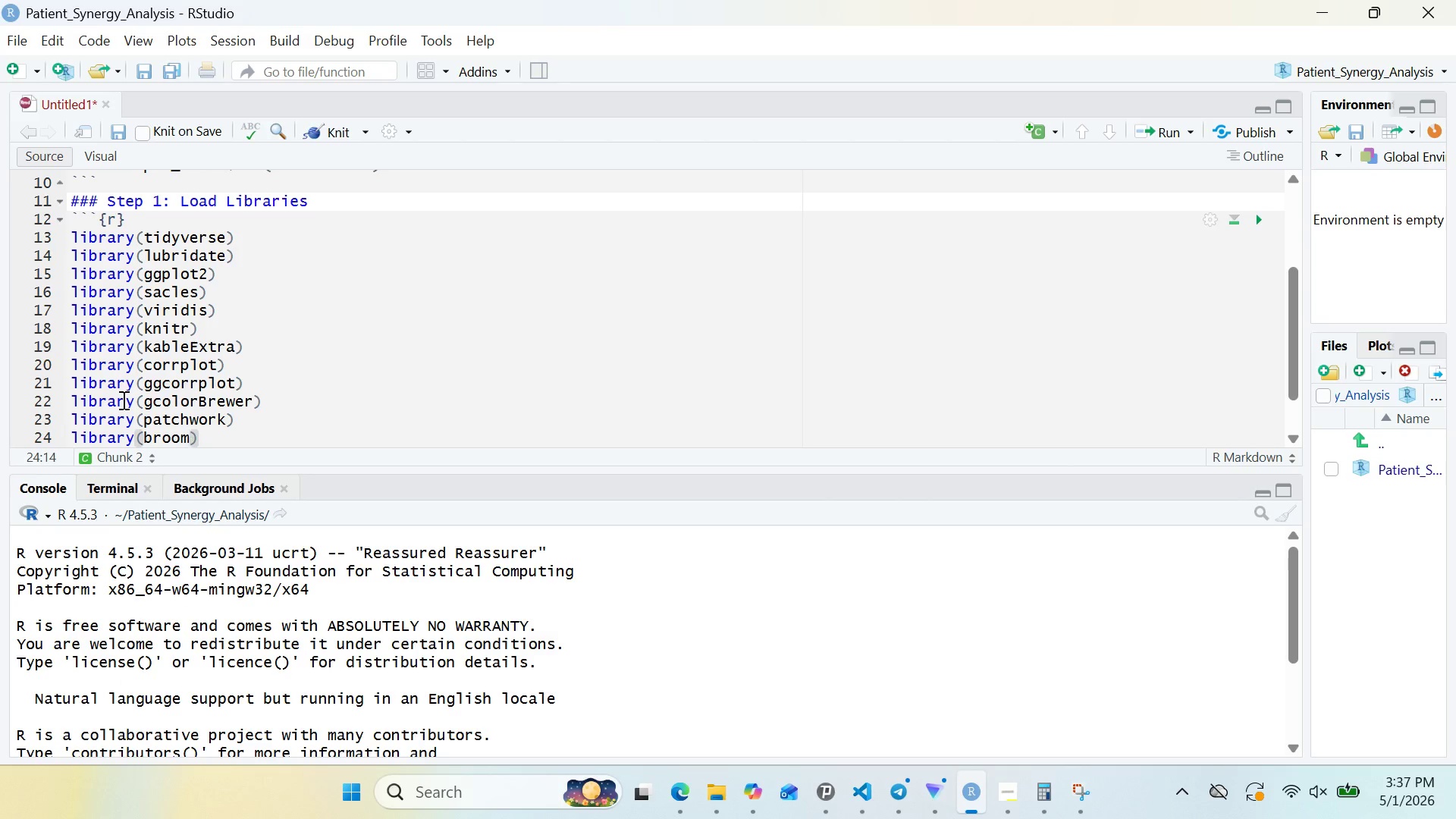 
key(ArrowRight)
 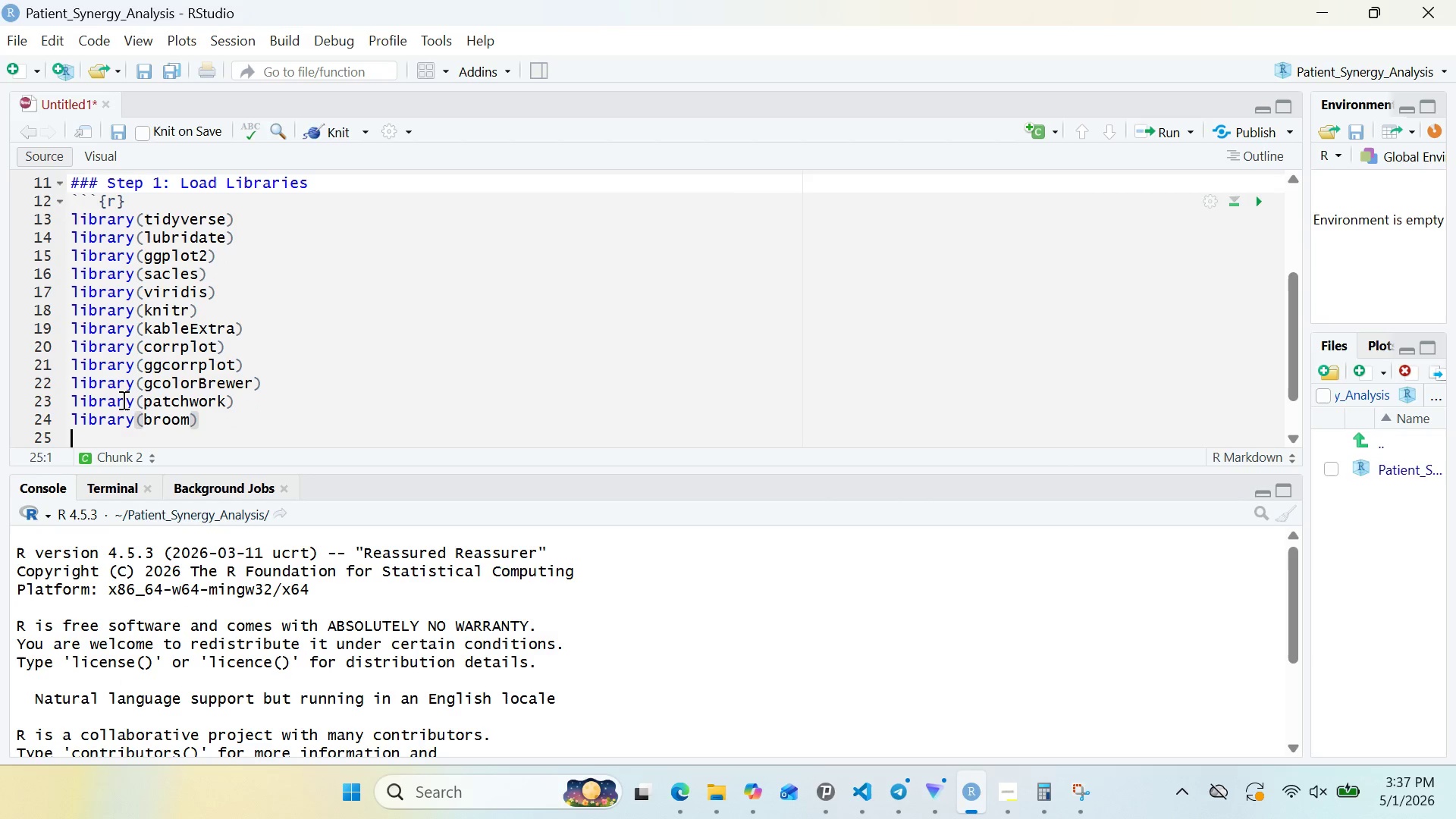 
key(Enter)
 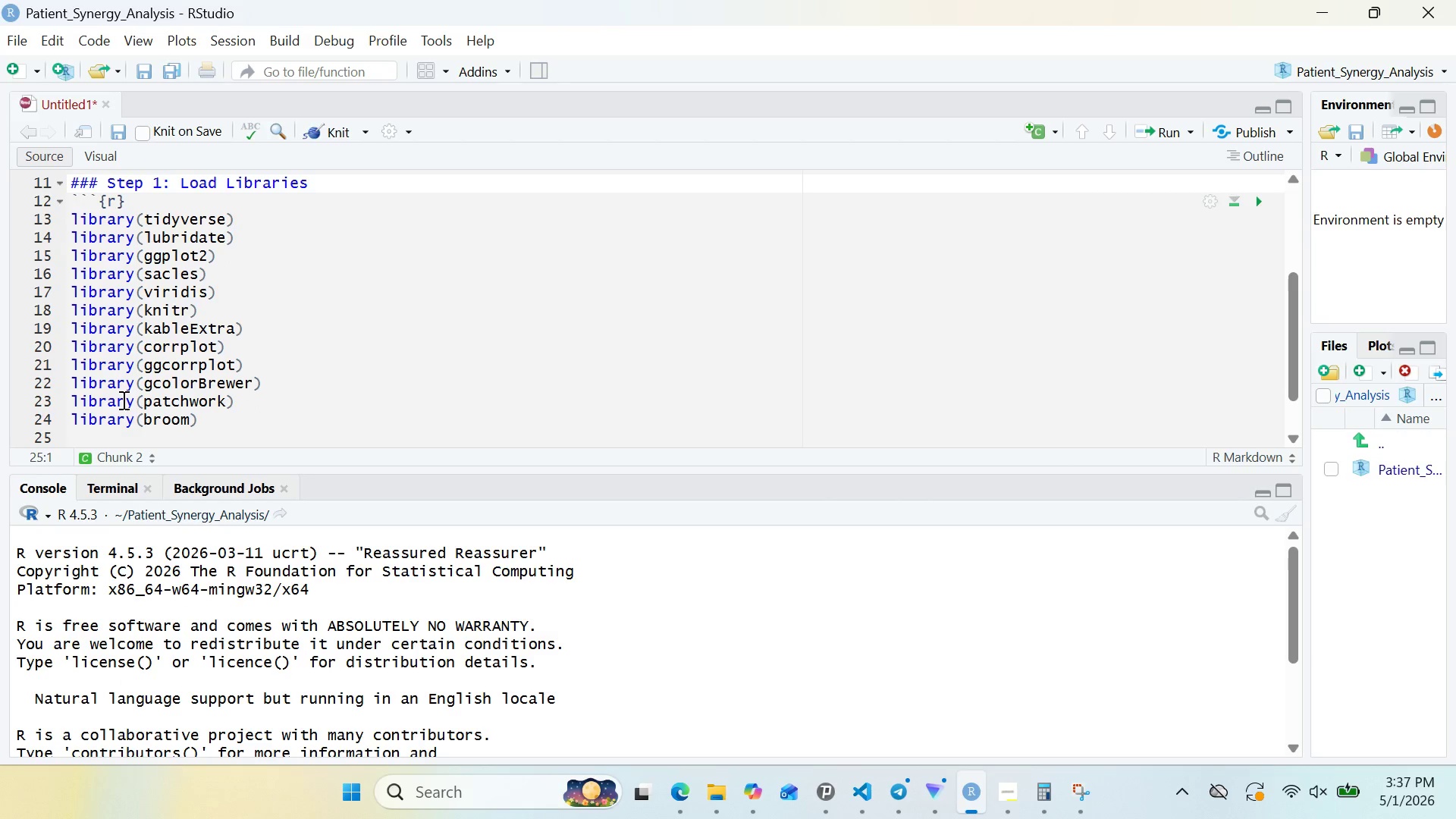 
type(library(psych)
 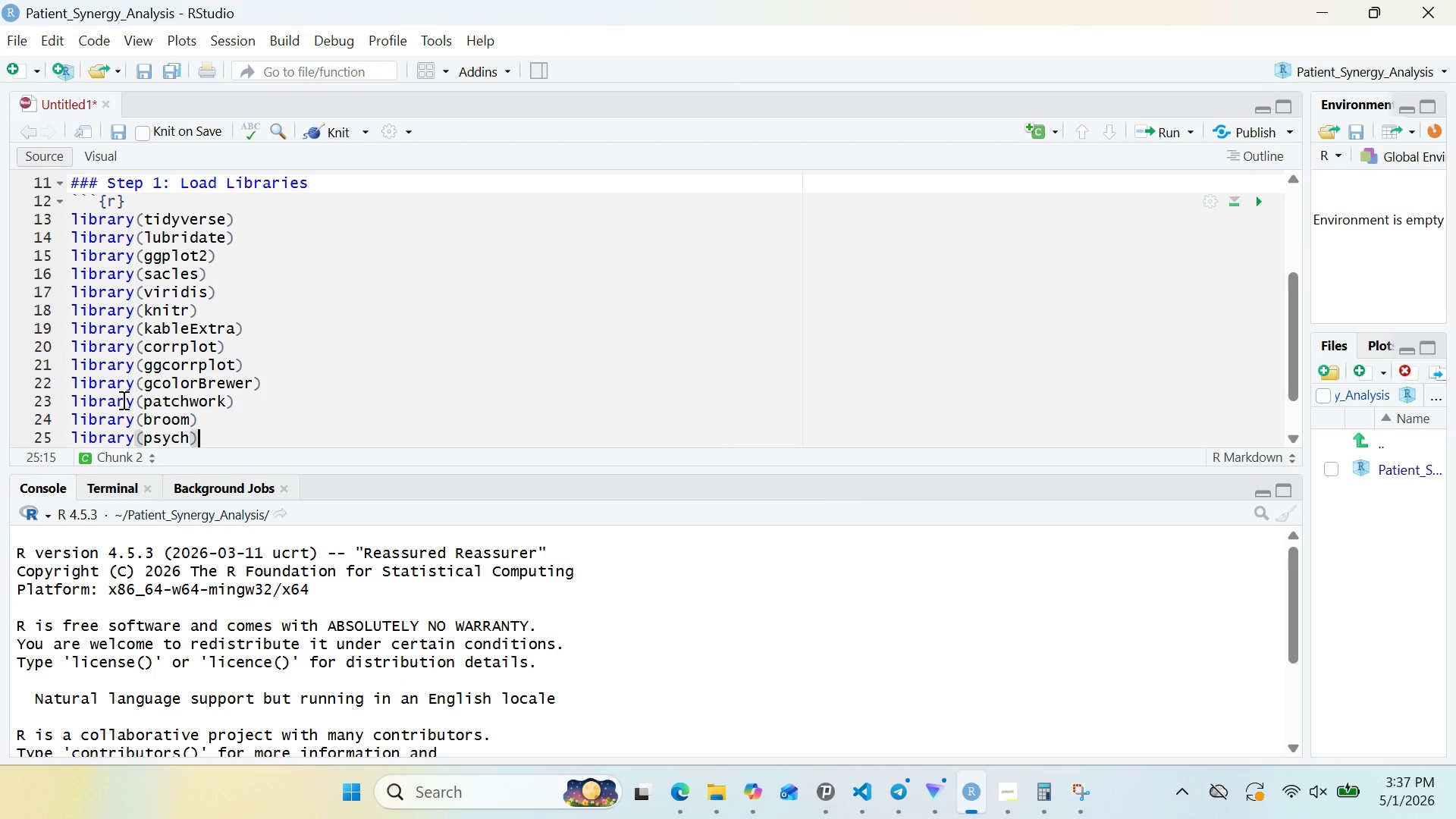 
key(ArrowRight)
 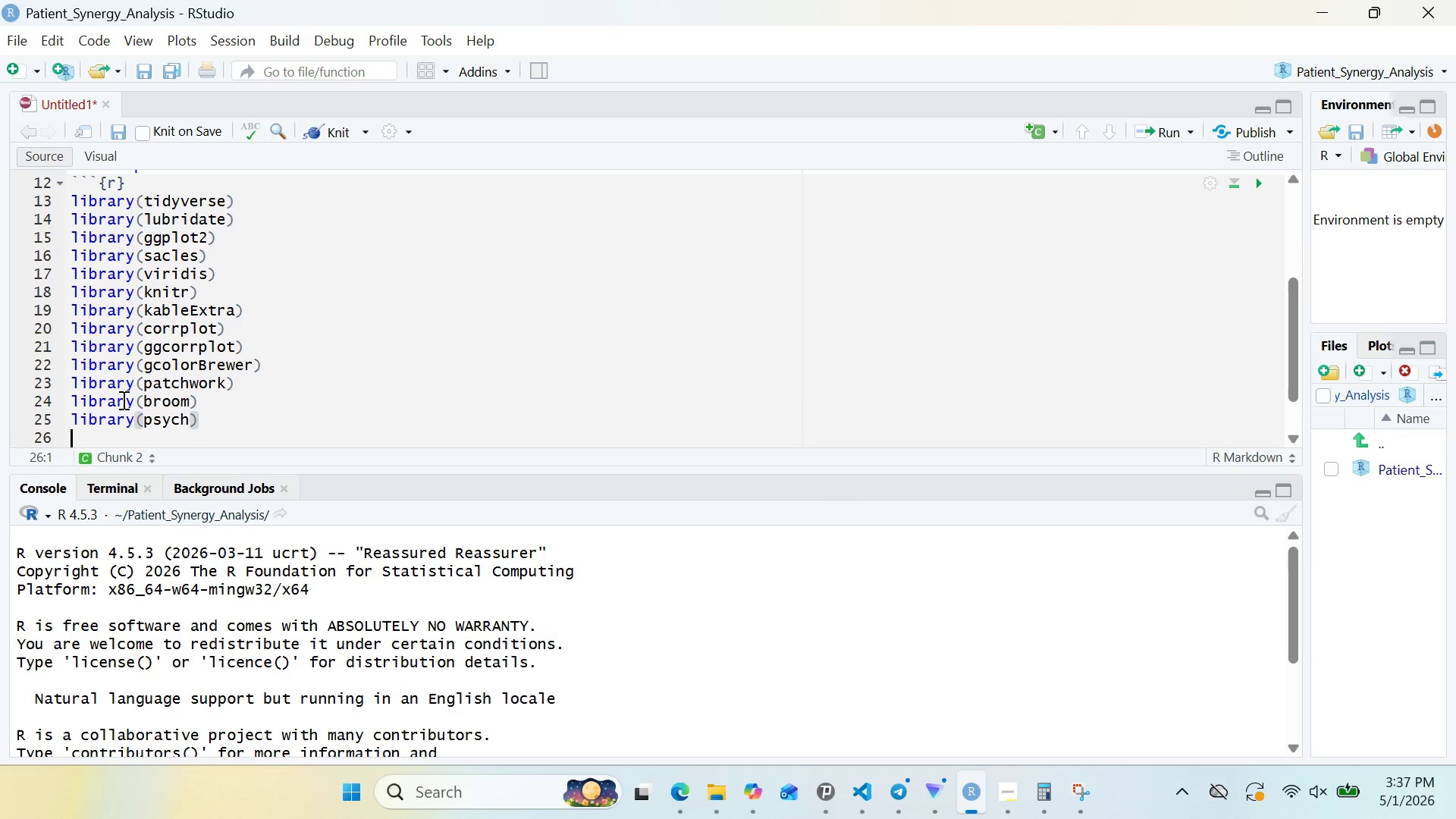 
key(Enter)
 